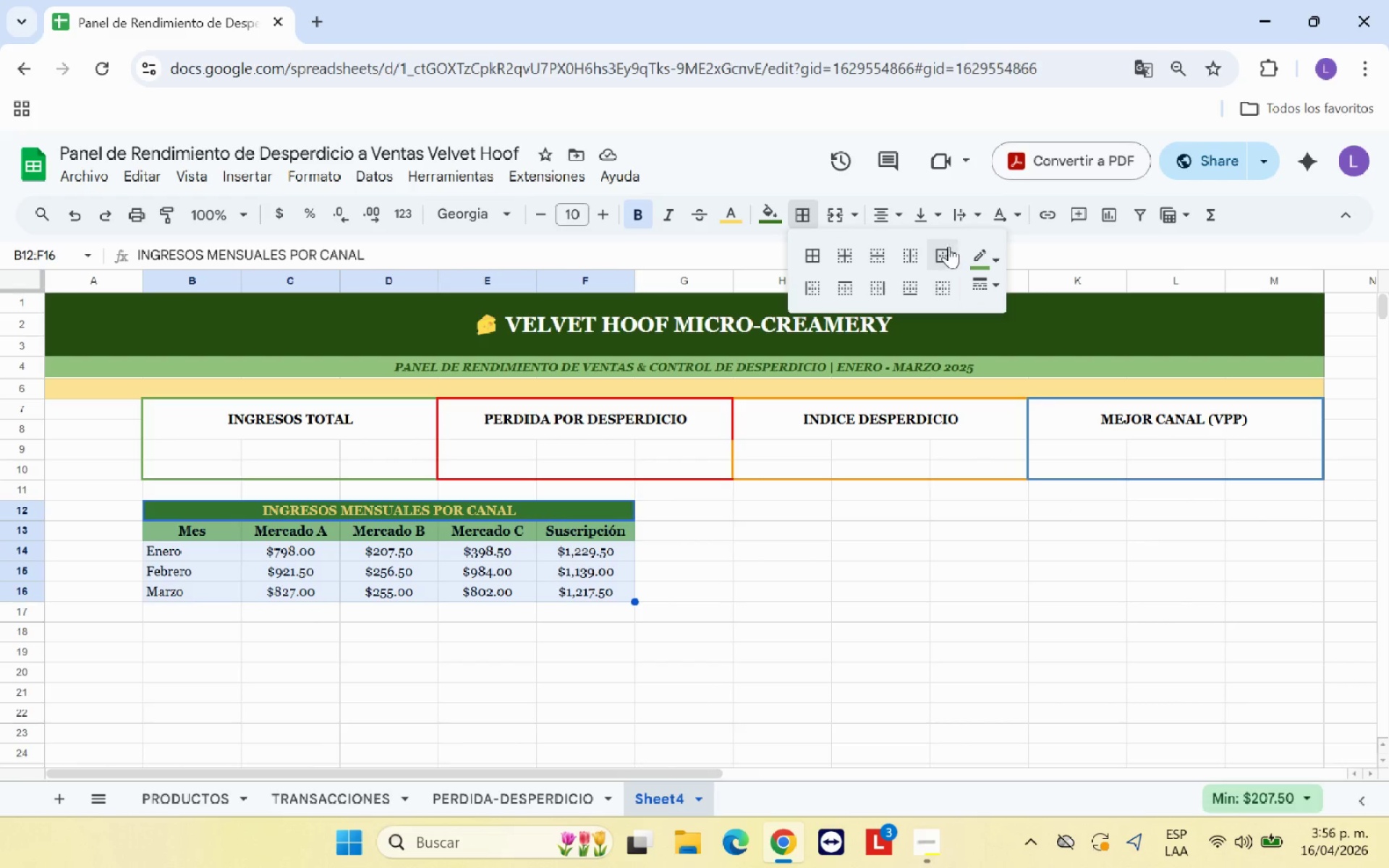 
left_click([946, 246])
 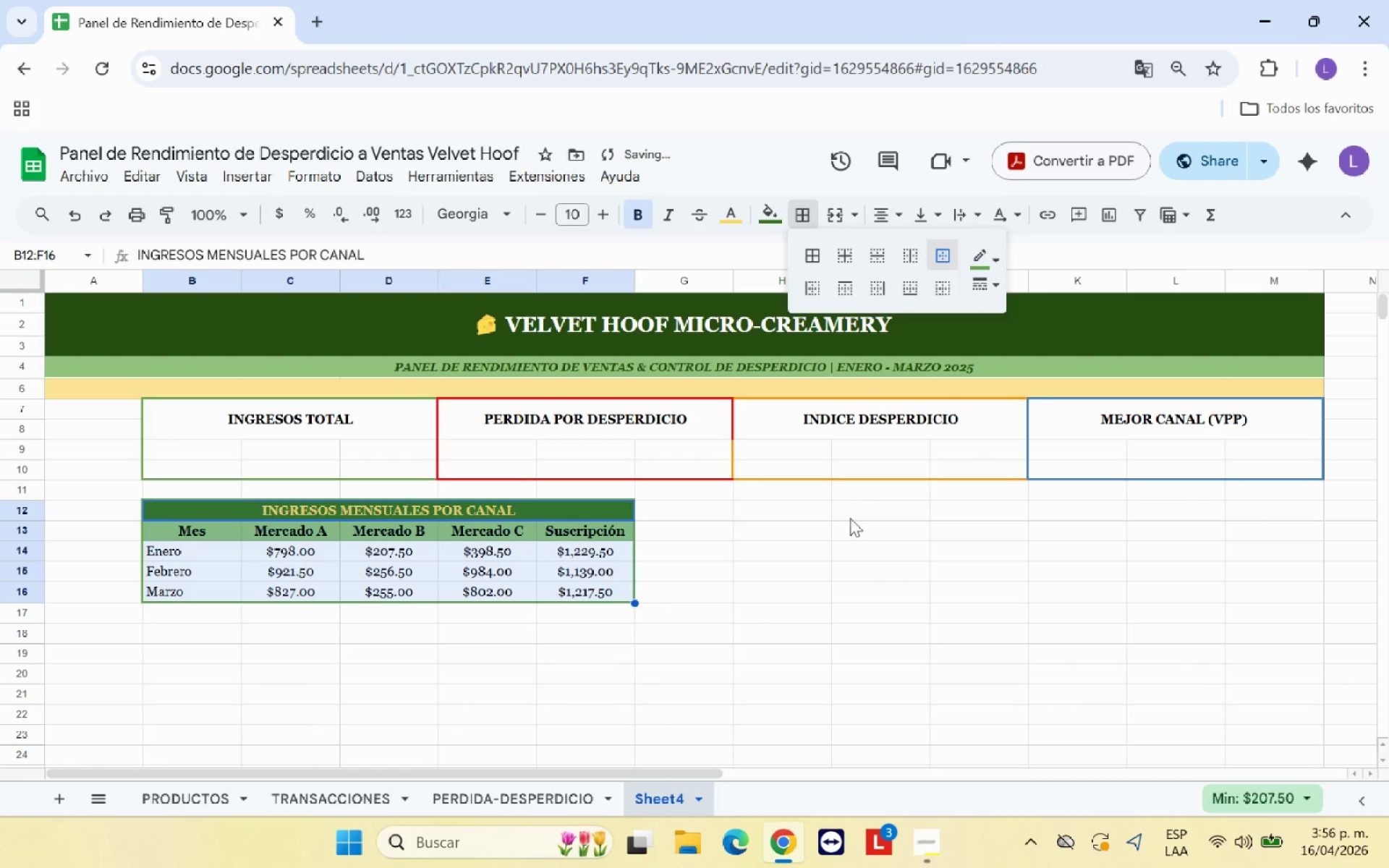 
left_click([846, 524])
 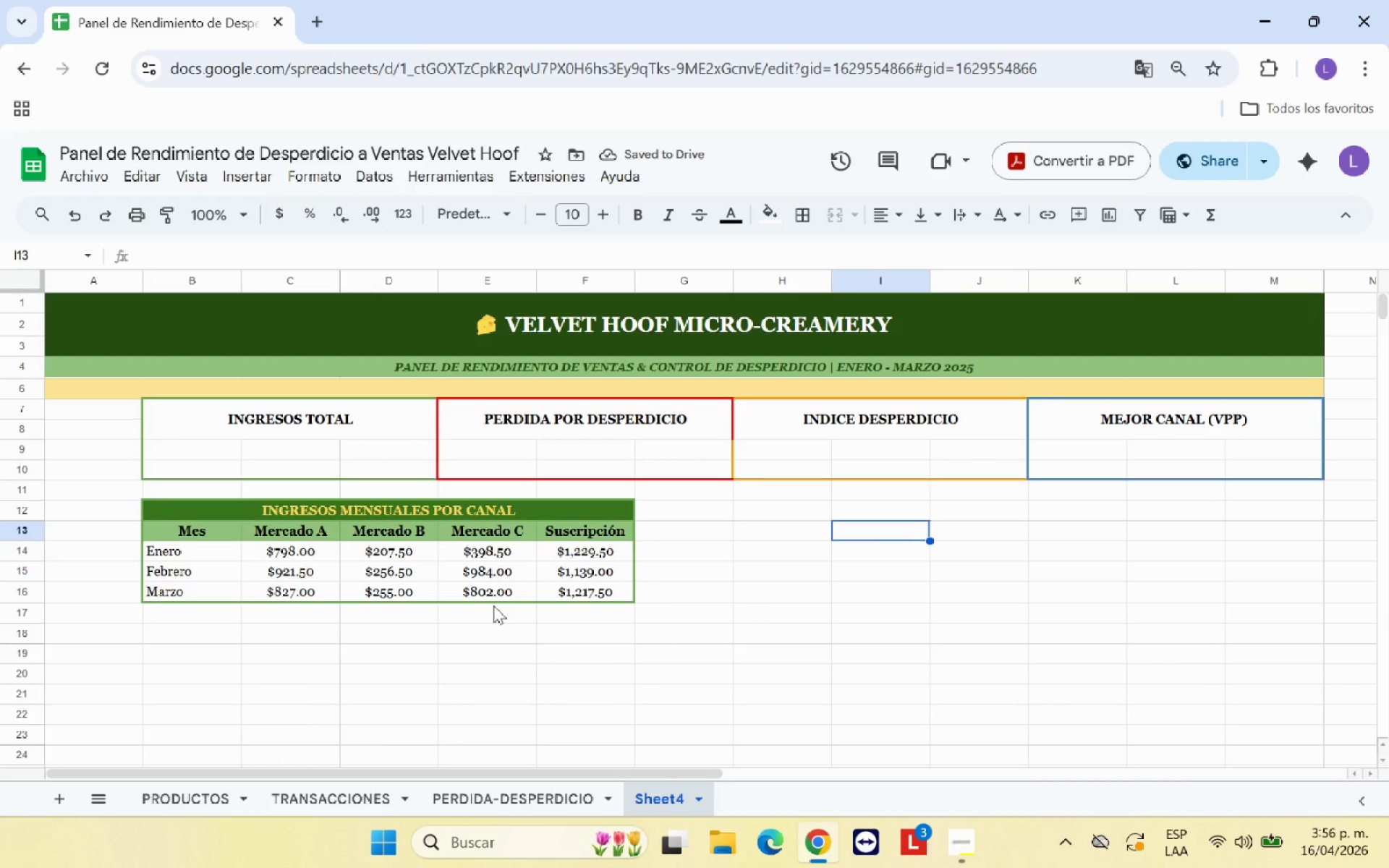 
left_click([550, 613])
 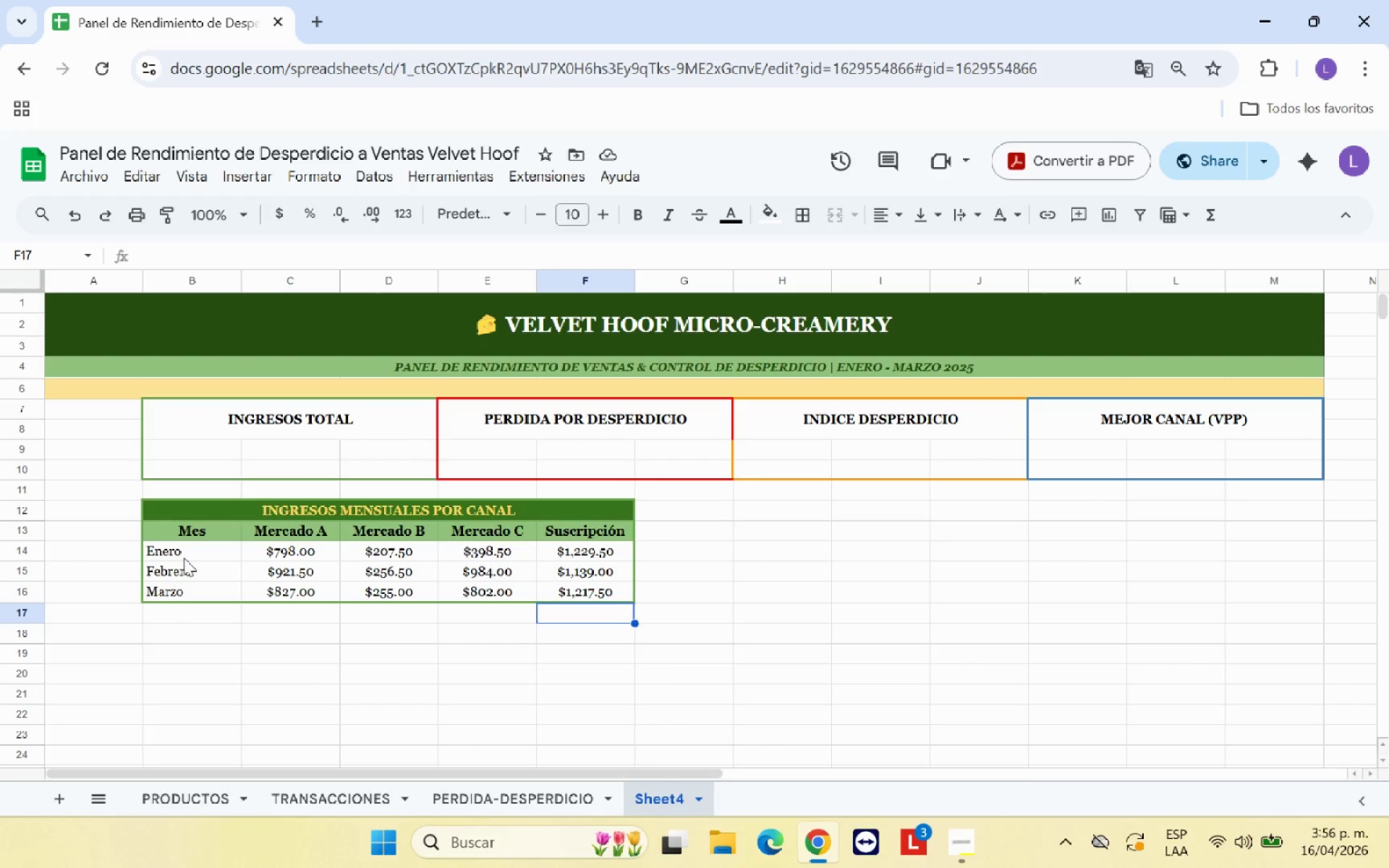 
left_click_drag(start_coordinate=[186, 556], to_coordinate=[582, 588])
 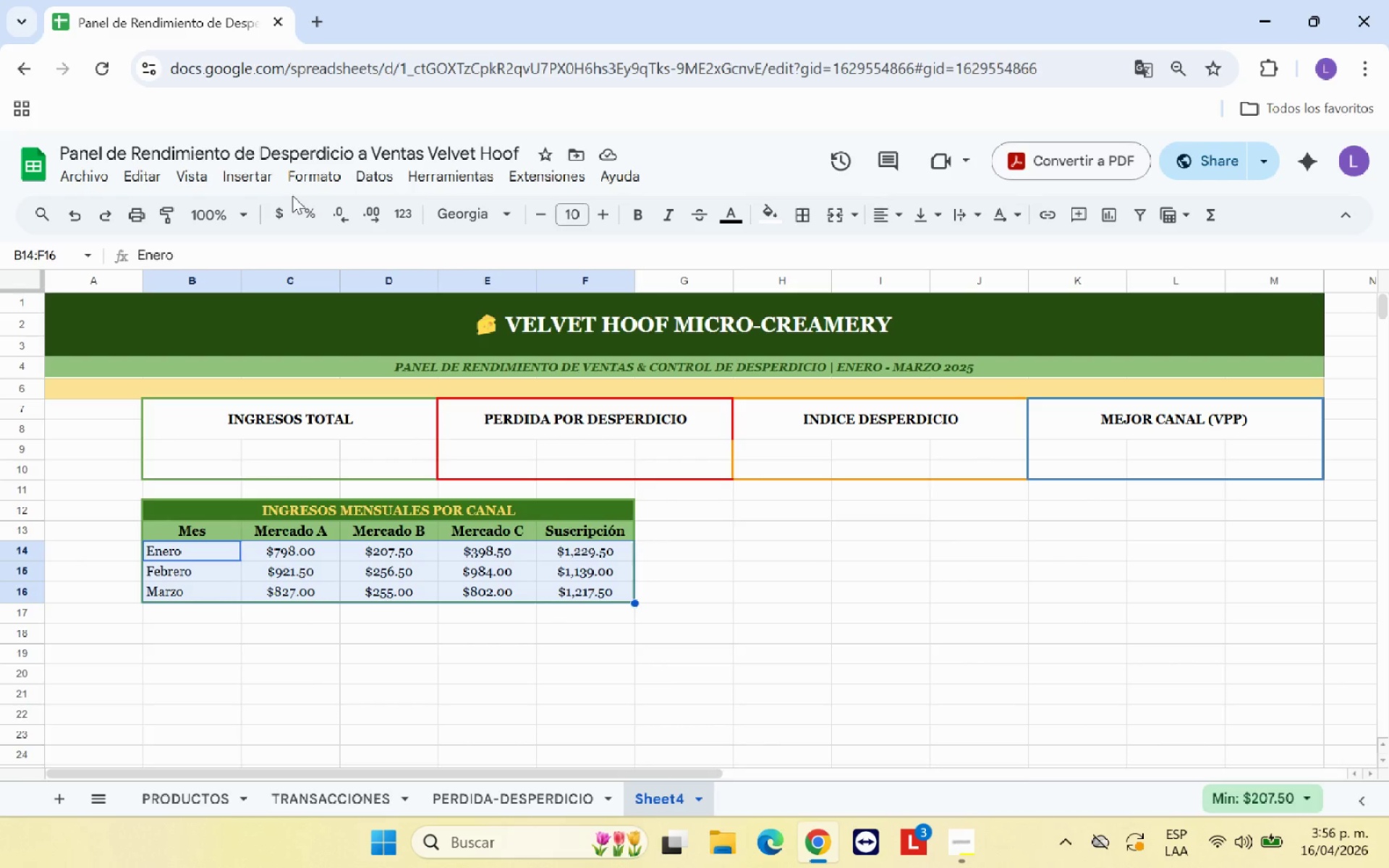 
wait(6.19)
 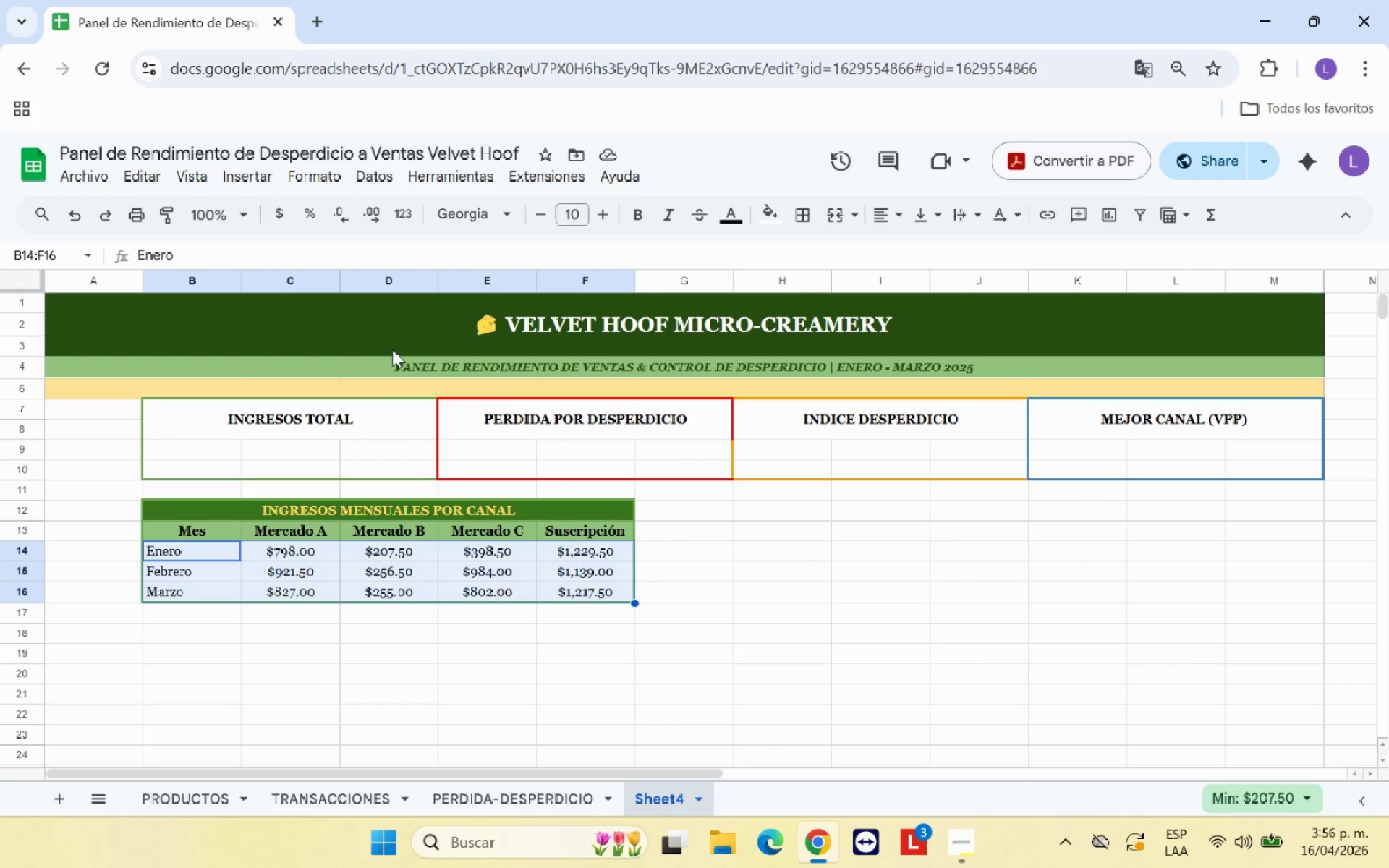 
left_click([305, 176])
 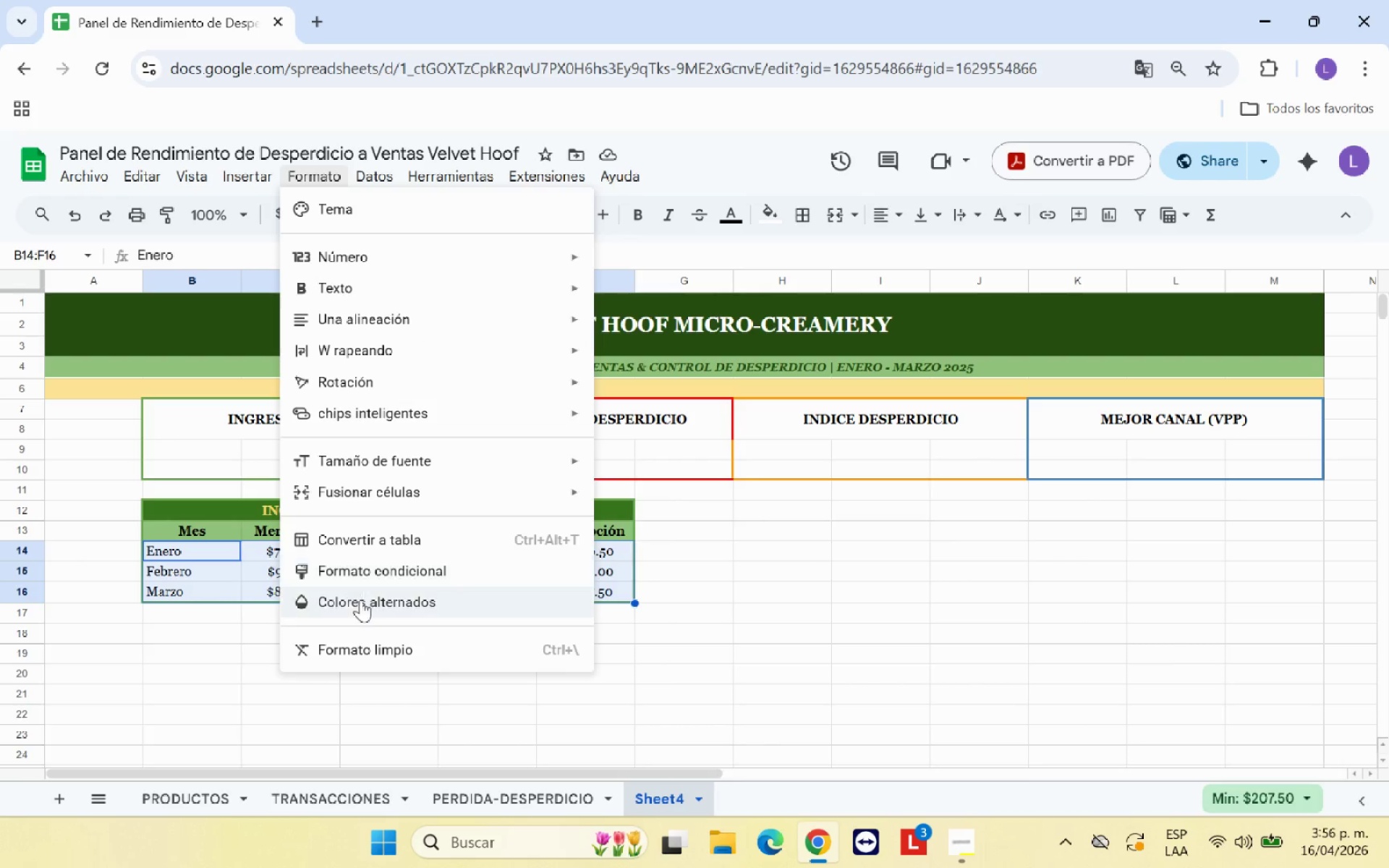 
left_click([361, 603])
 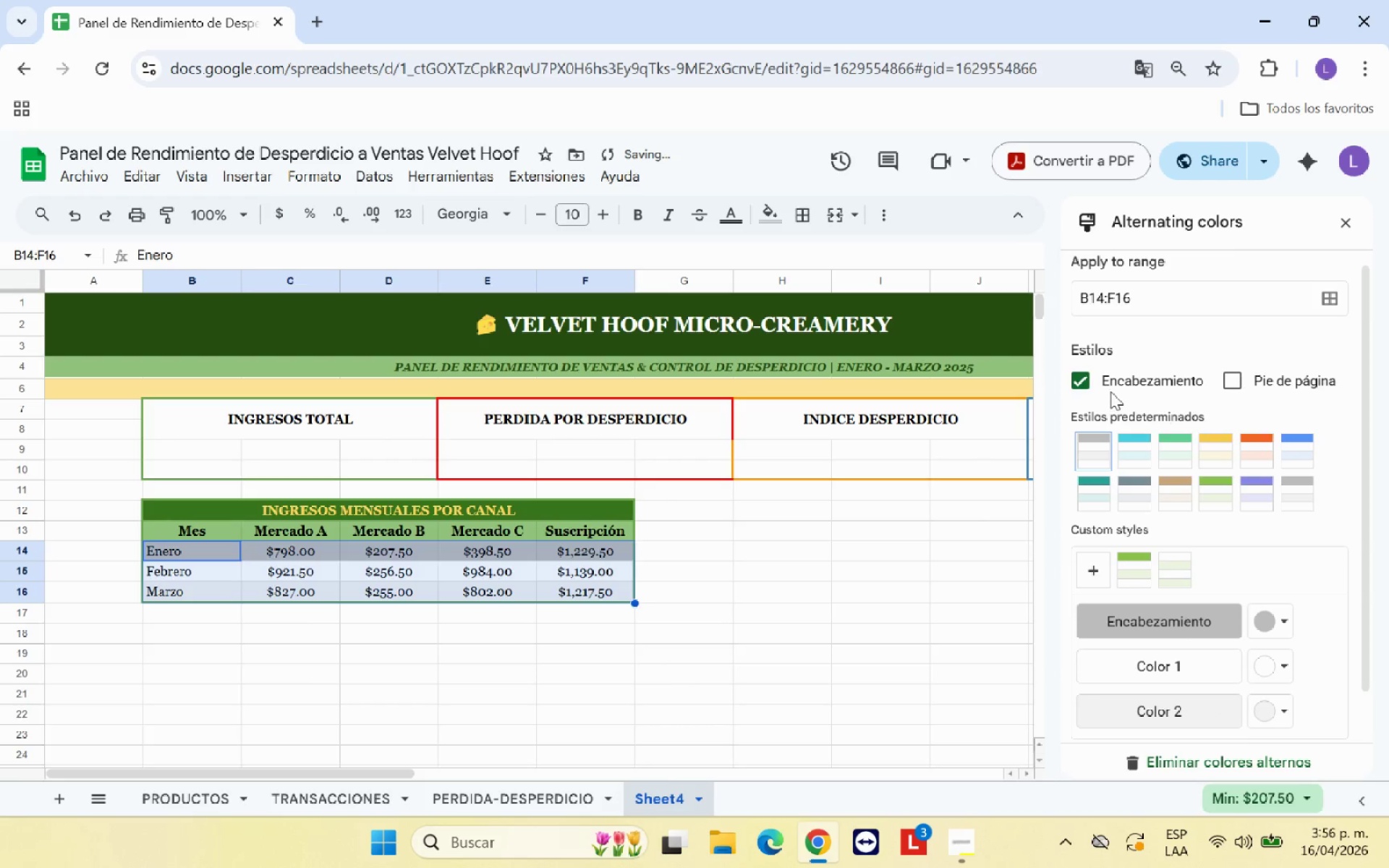 
left_click([1080, 375])
 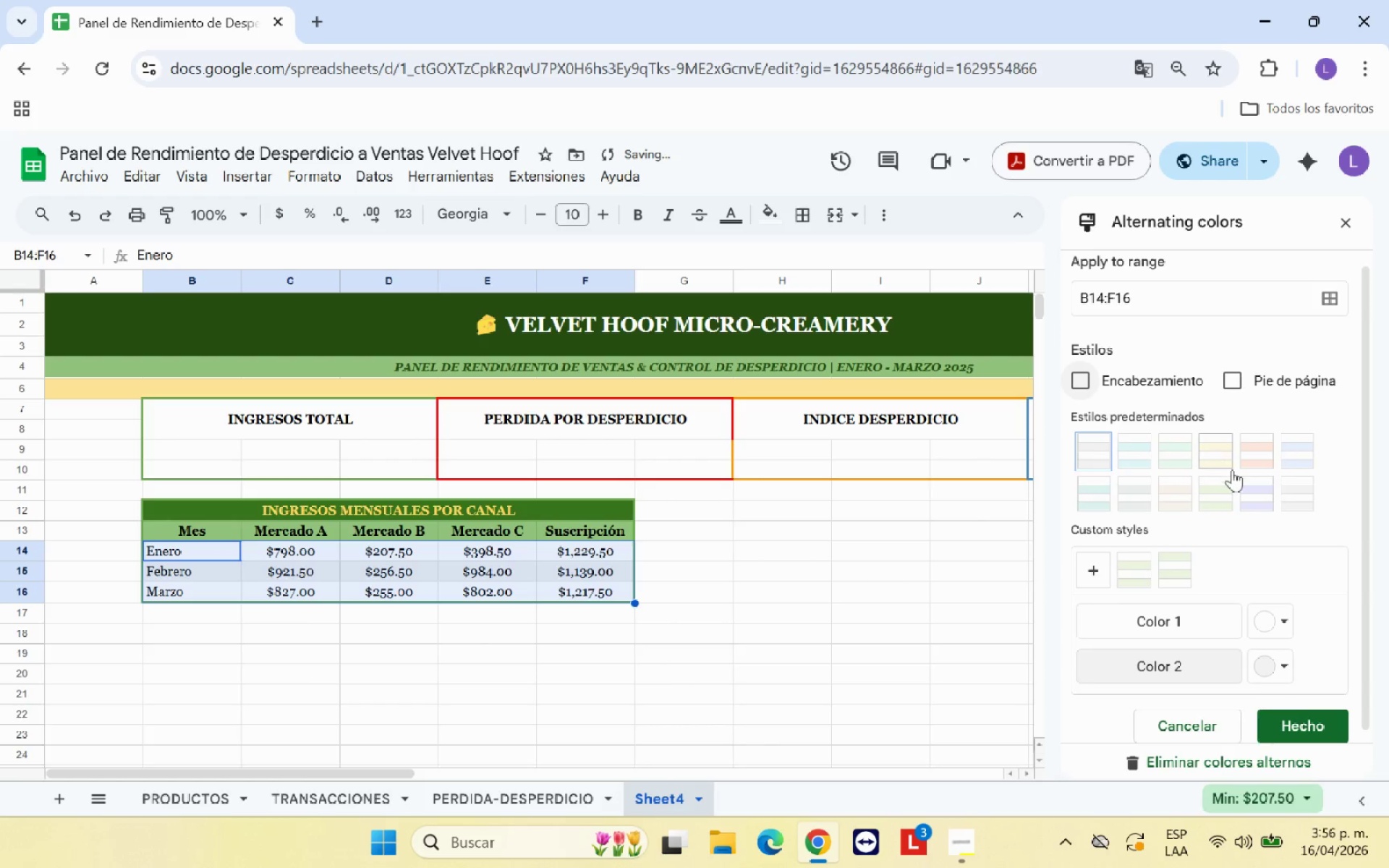 
left_click([1226, 487])
 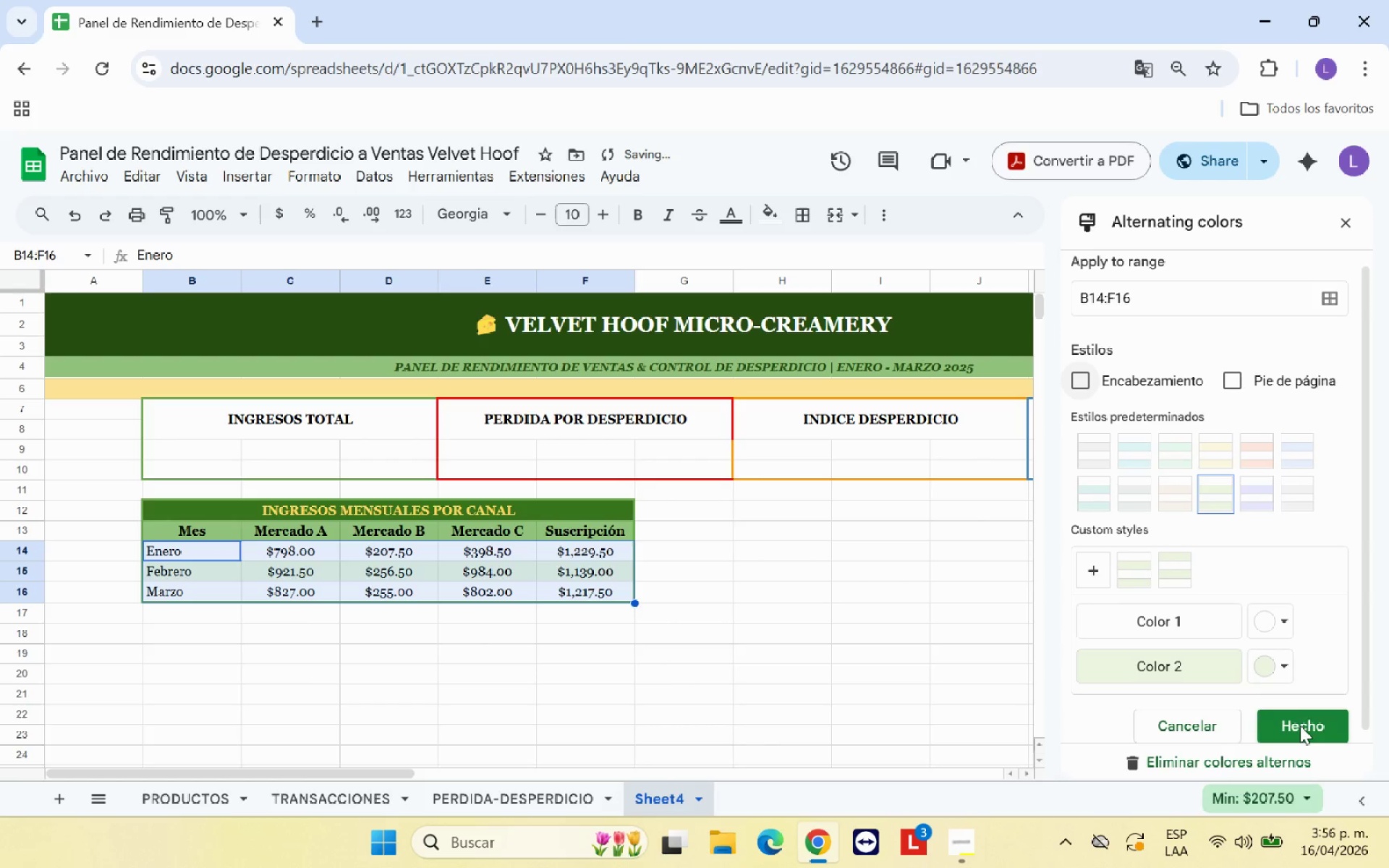 
left_click([1300, 726])
 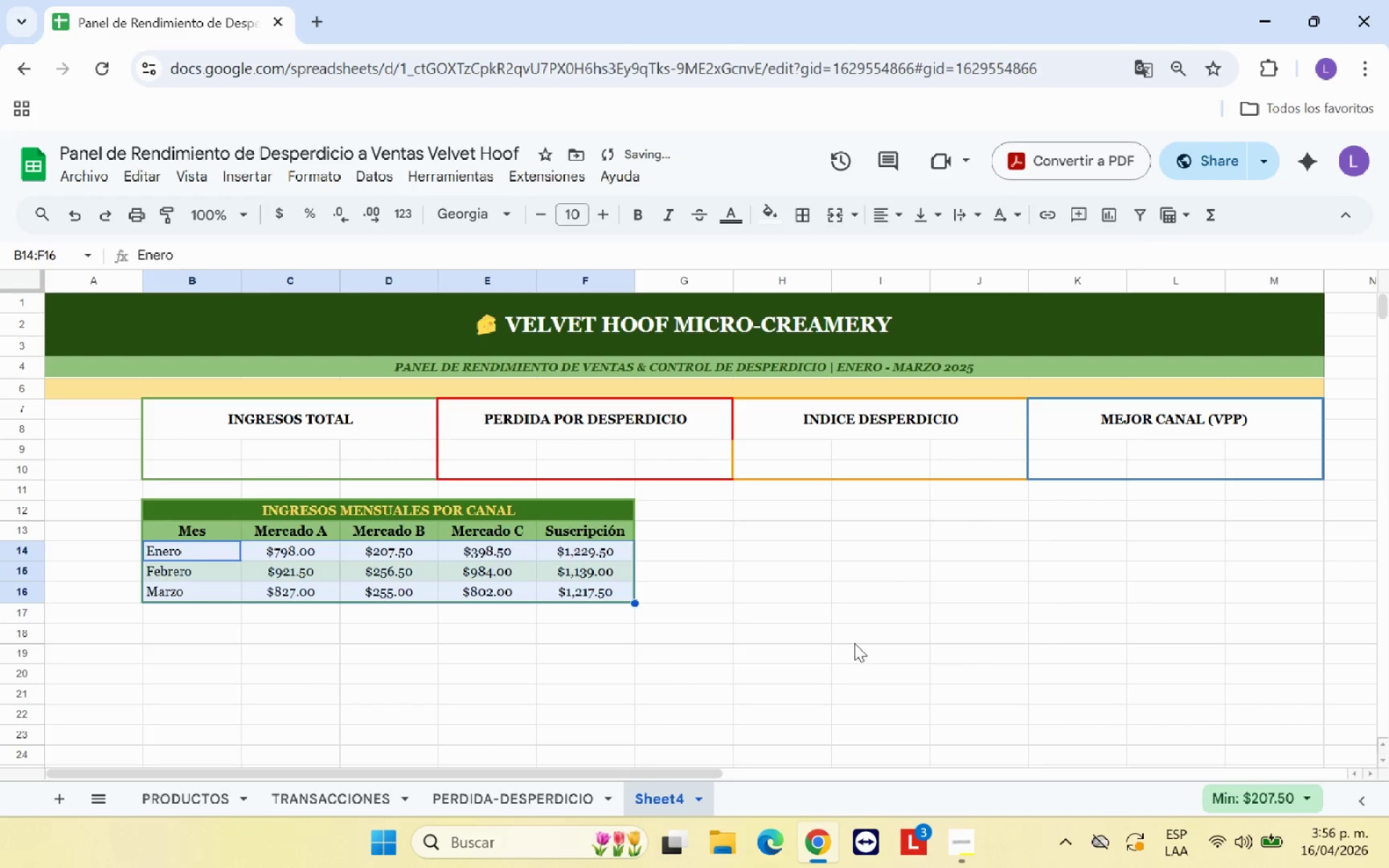 
left_click([853, 642])
 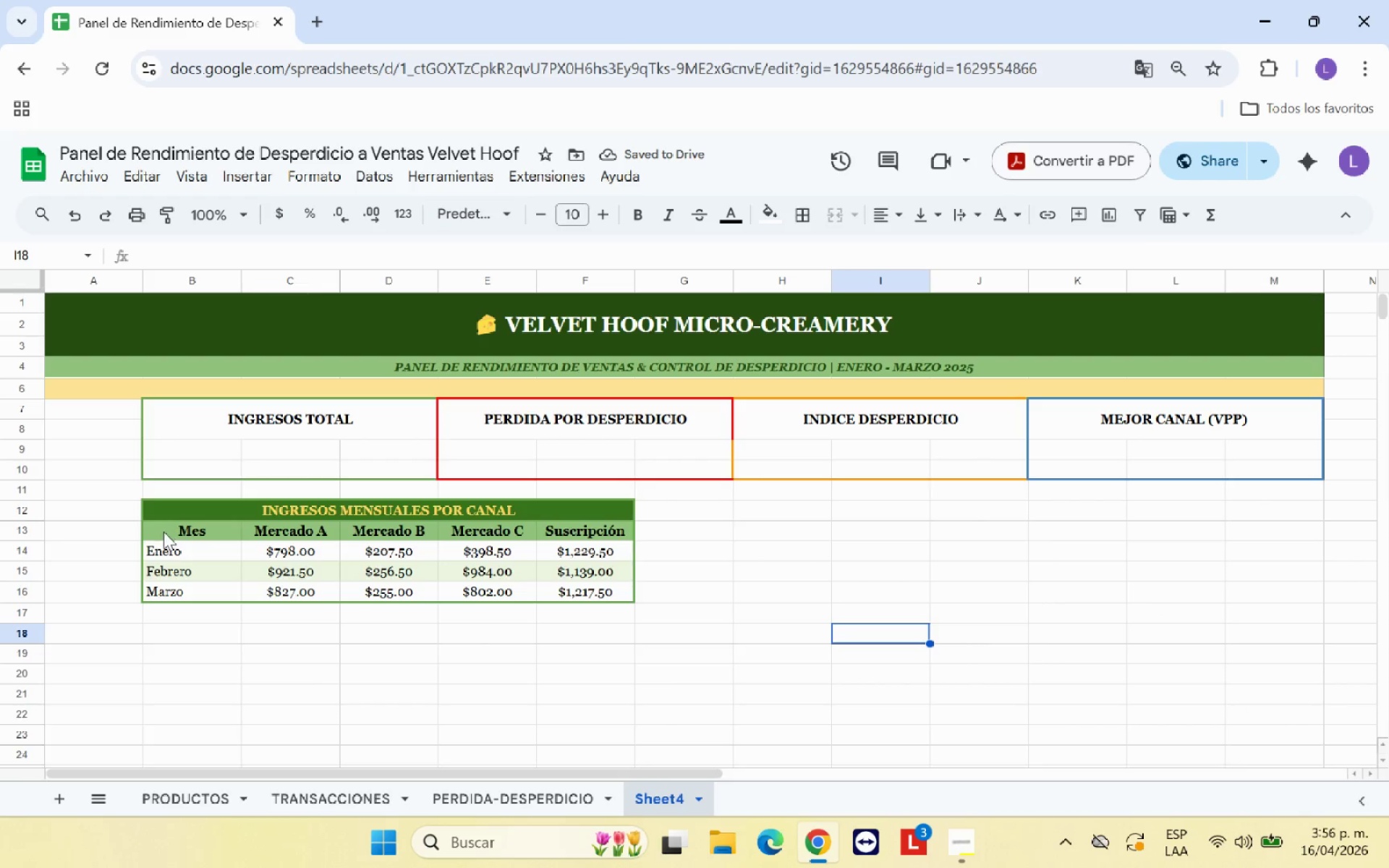 
left_click_drag(start_coordinate=[169, 552], to_coordinate=[184, 592])
 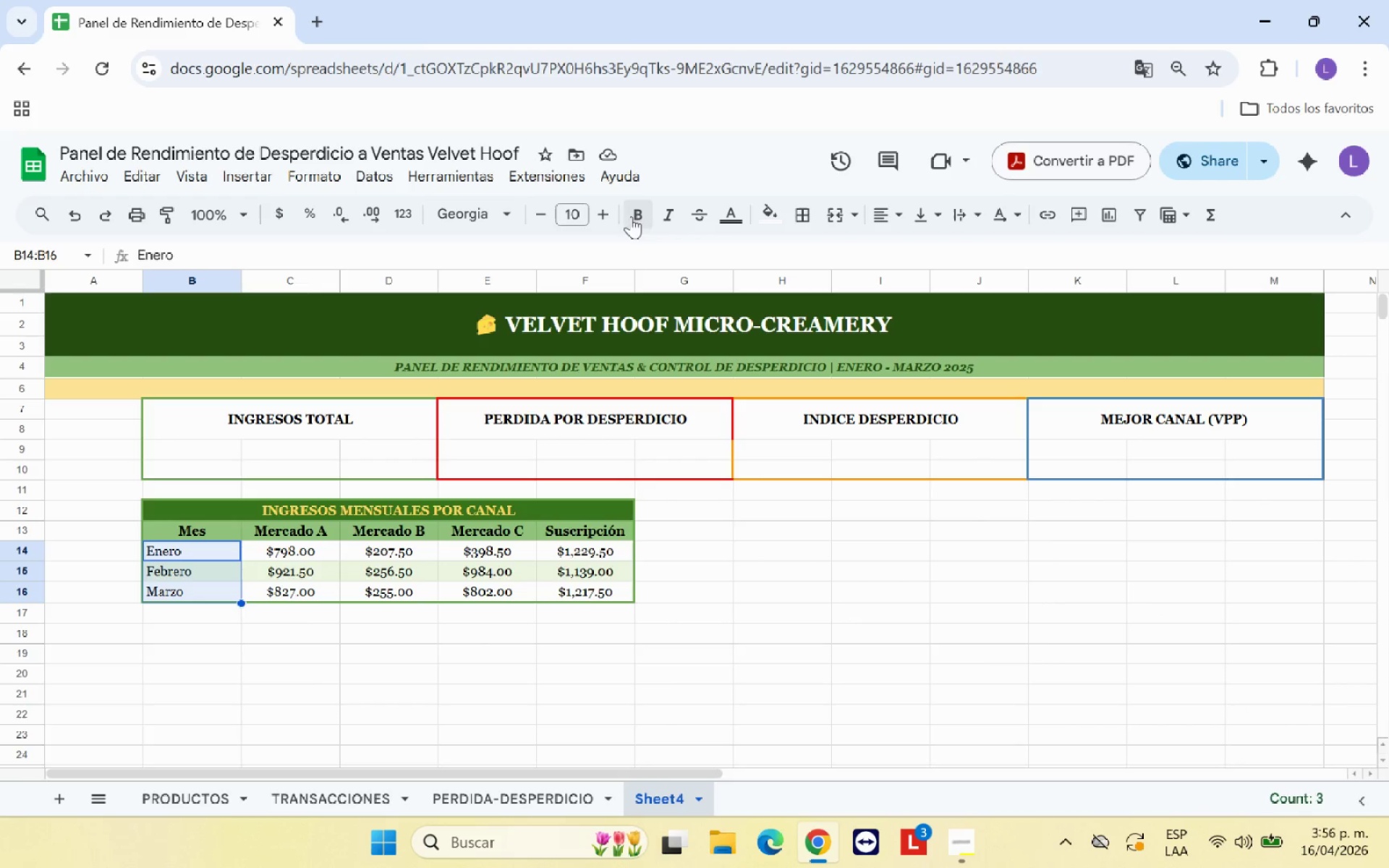 
left_click([648, 213])
 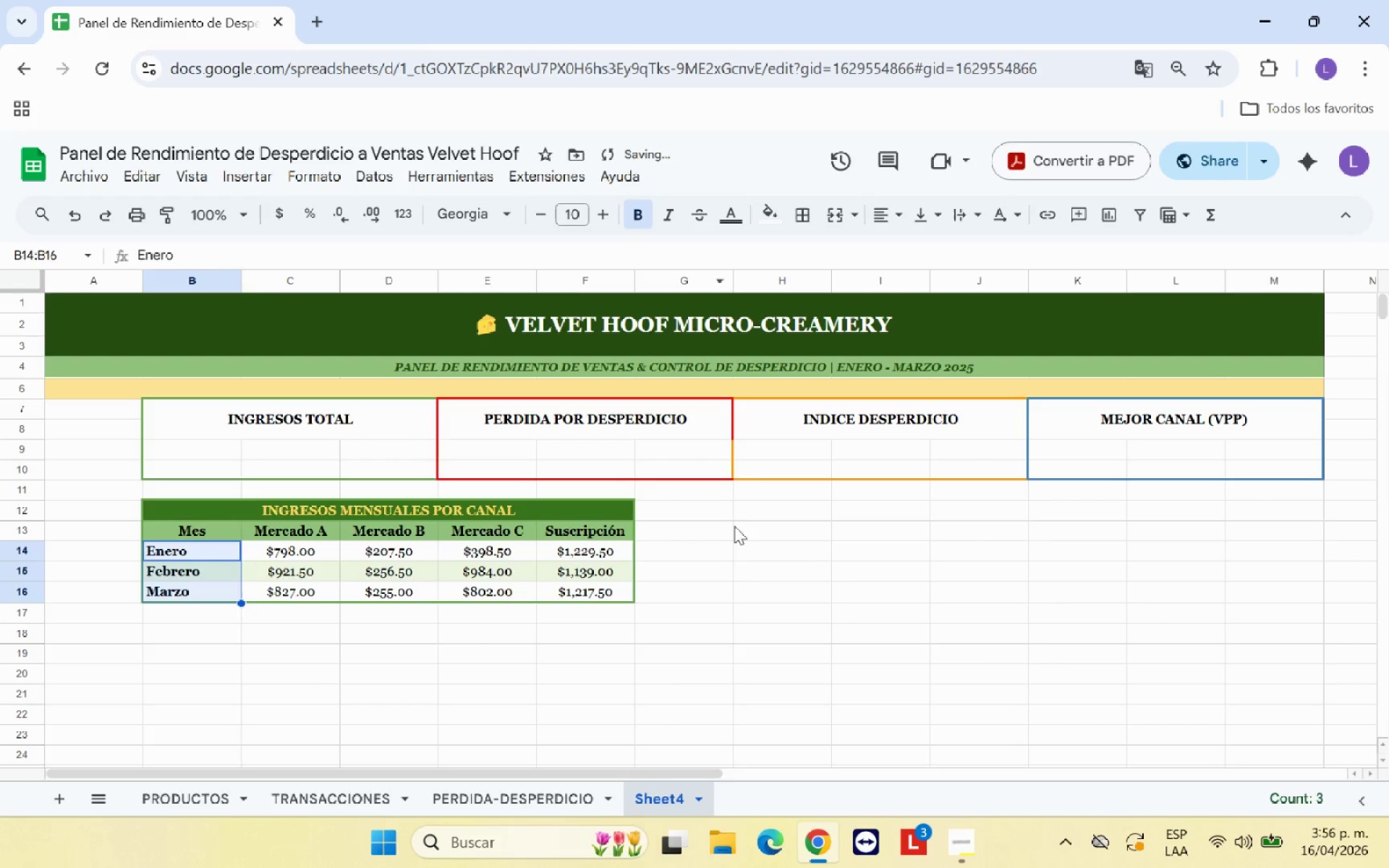 
left_click([735, 561])
 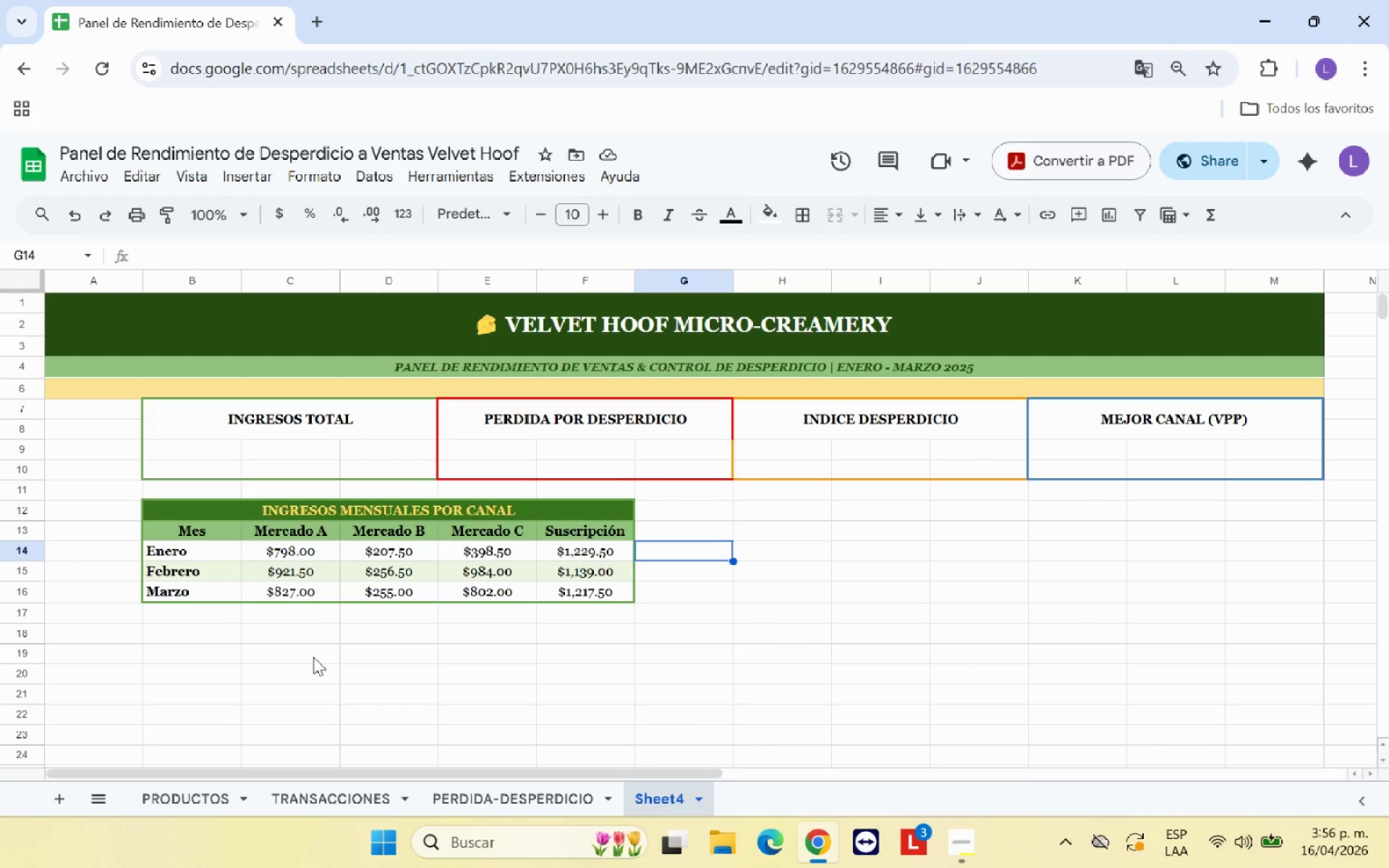 
wait(20.22)
 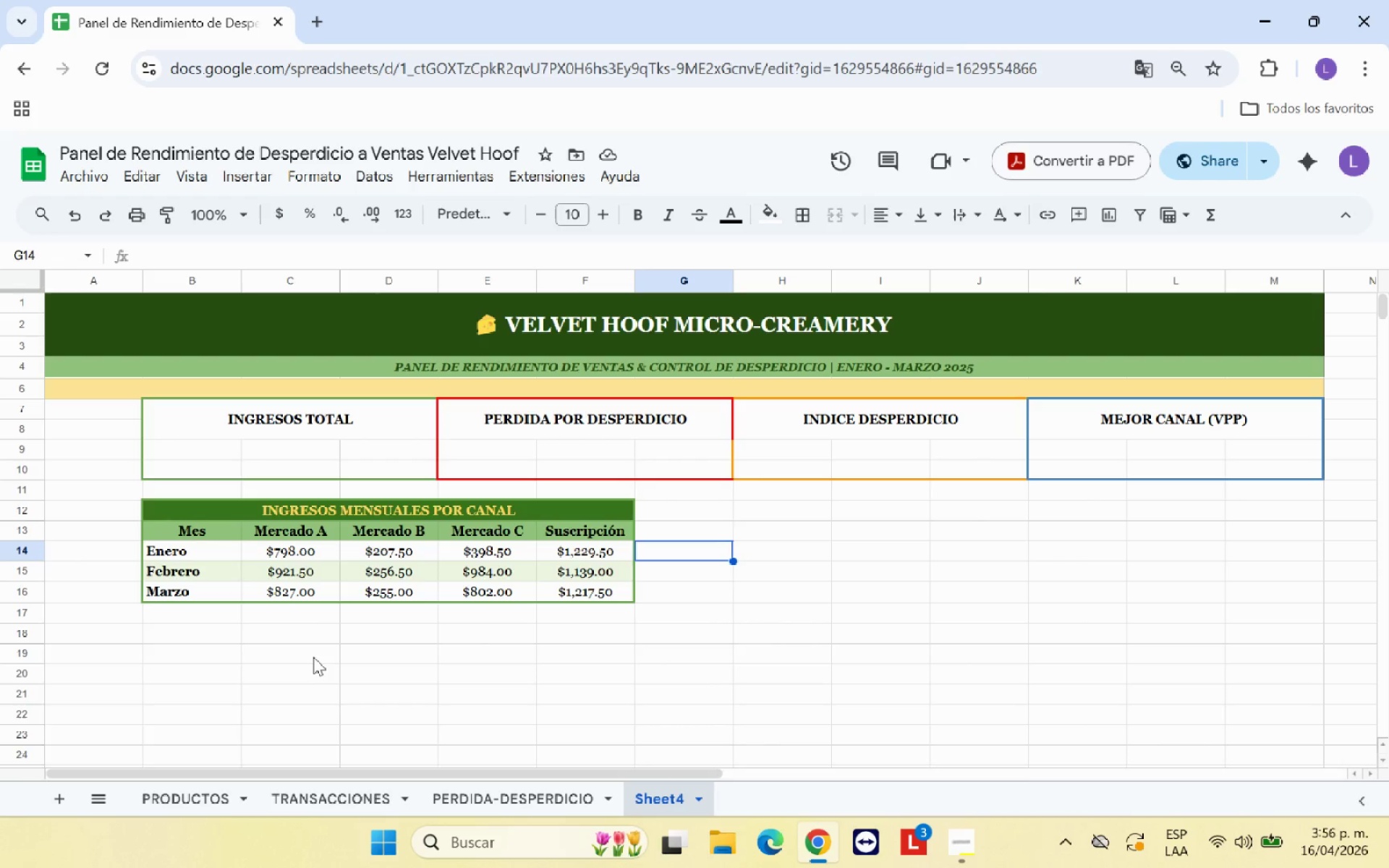 
hold_key(key=ControlLeft, duration=0.89)
 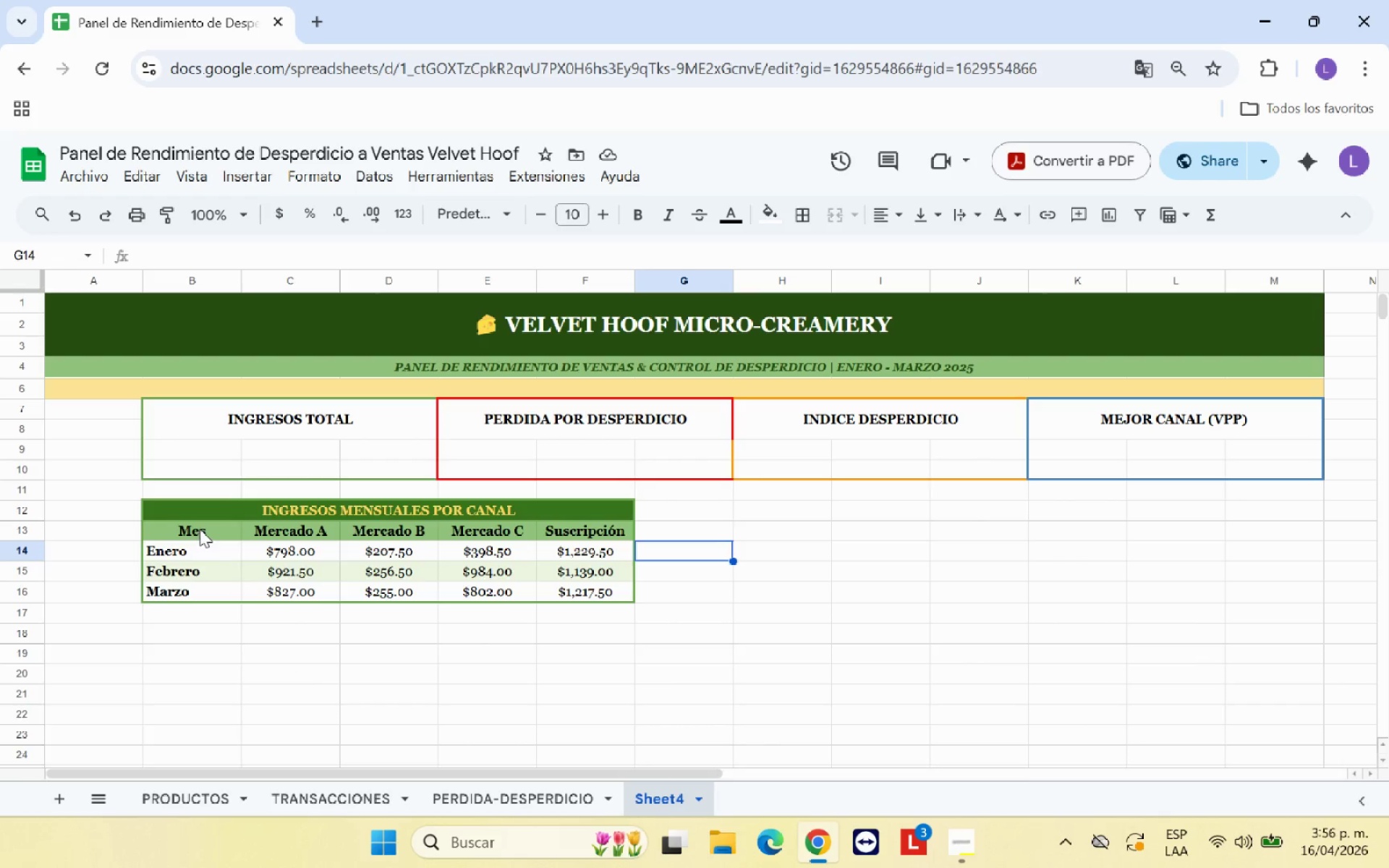 
left_click_drag(start_coordinate=[200, 529], to_coordinate=[204, 599])
 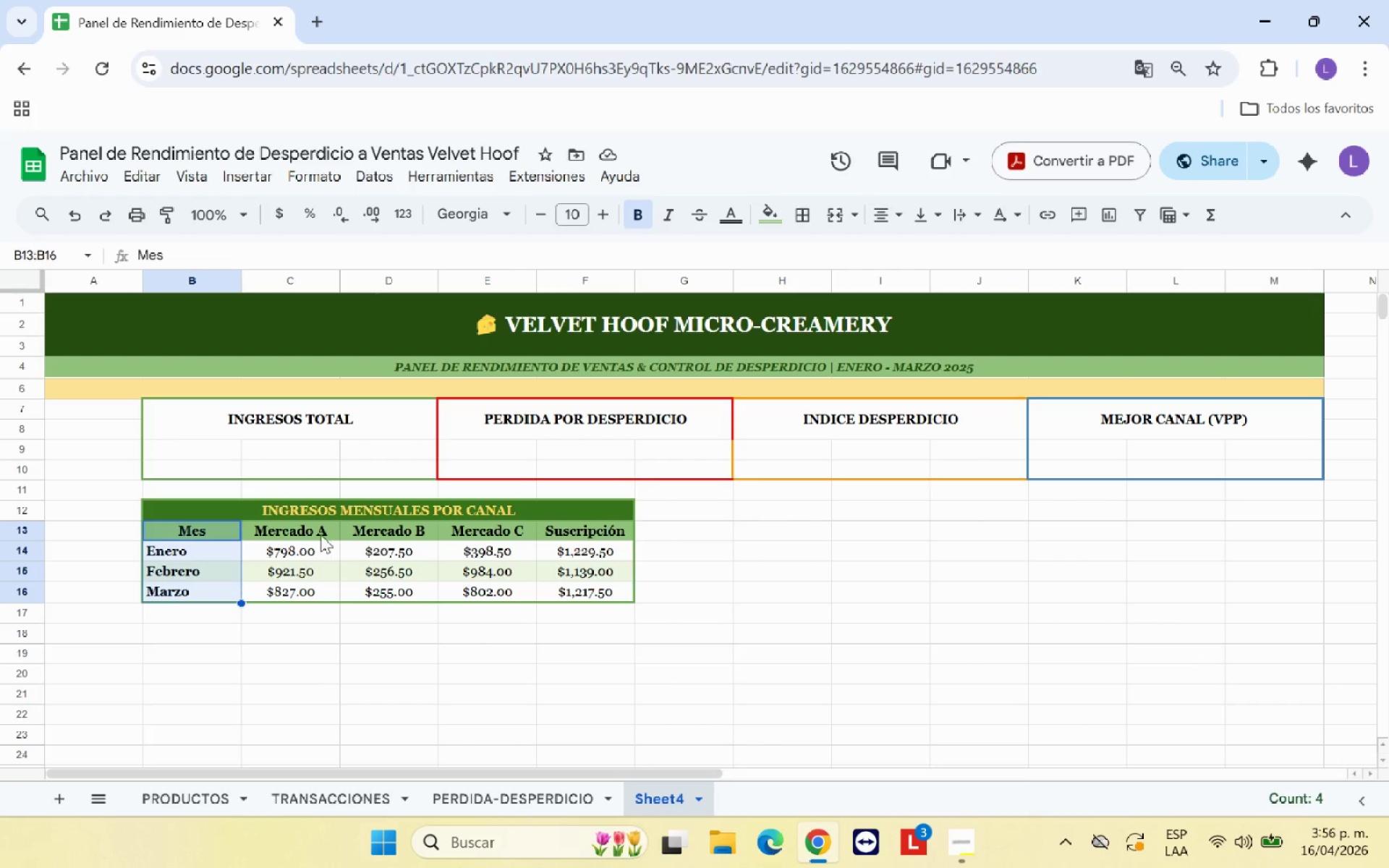 
hold_key(key=ControlLeft, duration=7.94)
left_click_drag(start_coordinate=[318, 535], to_coordinate=[326, 589])
 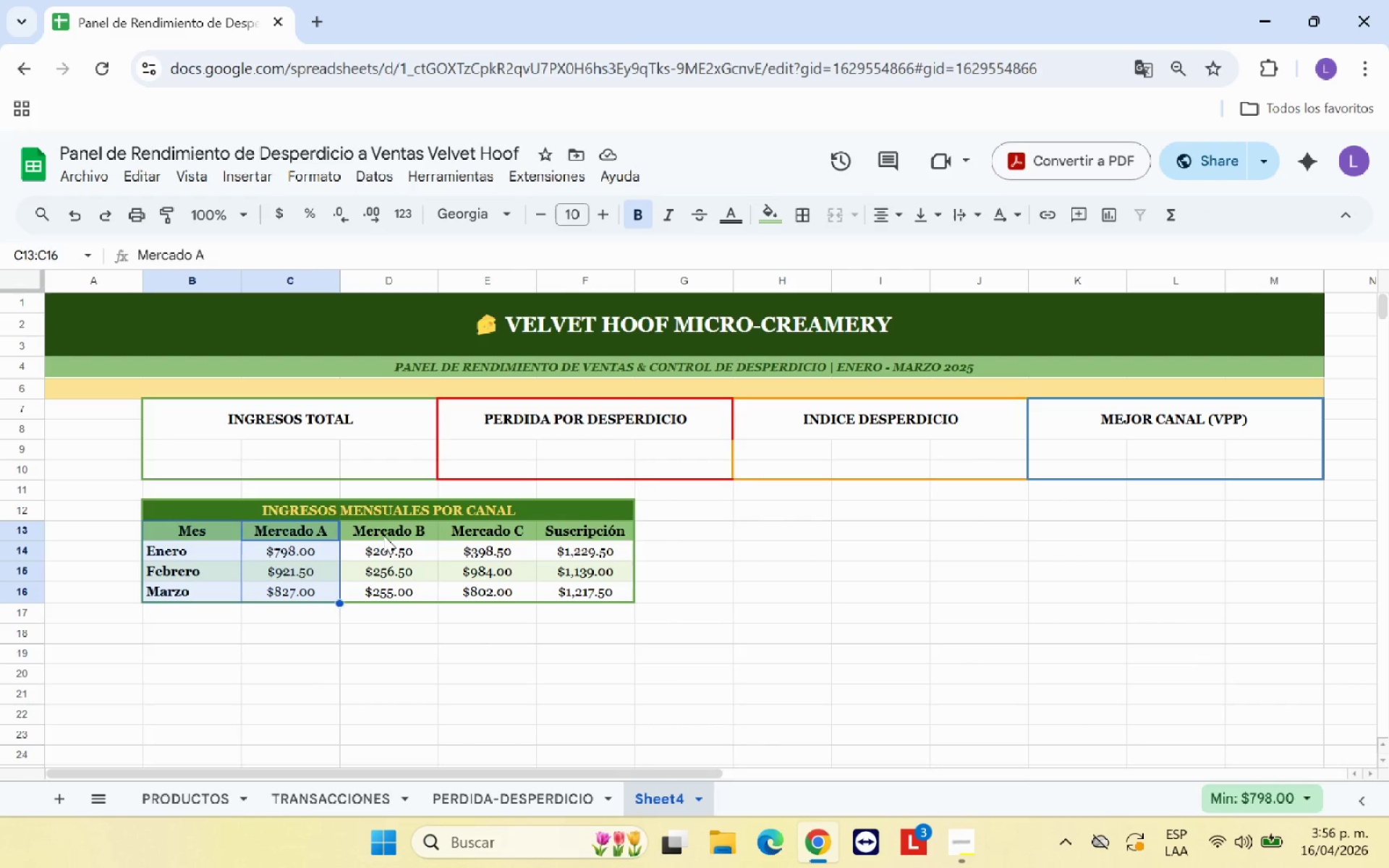 
left_click_drag(start_coordinate=[384, 535], to_coordinate=[397, 597])
 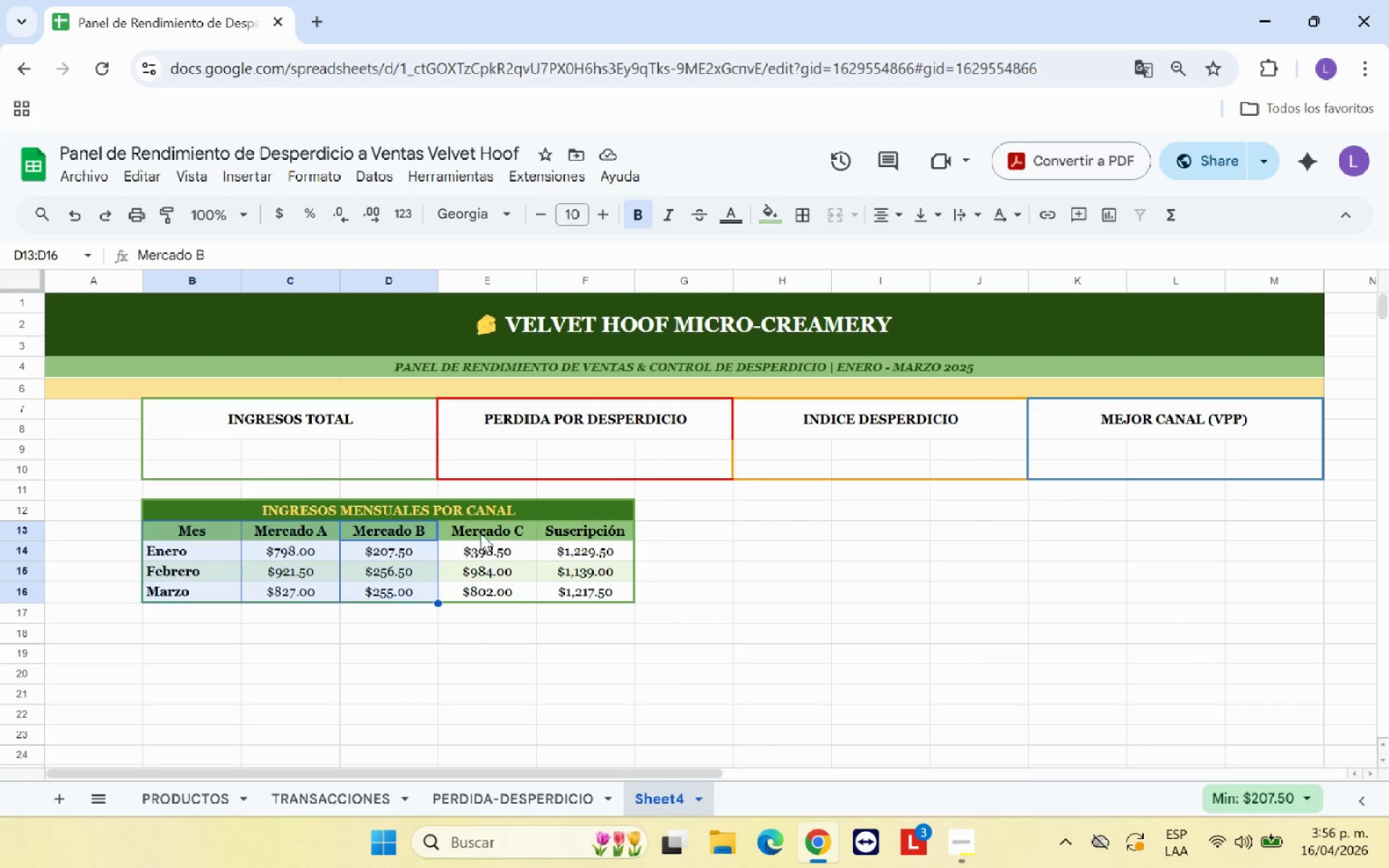 
left_click_drag(start_coordinate=[480, 533], to_coordinate=[485, 587])
 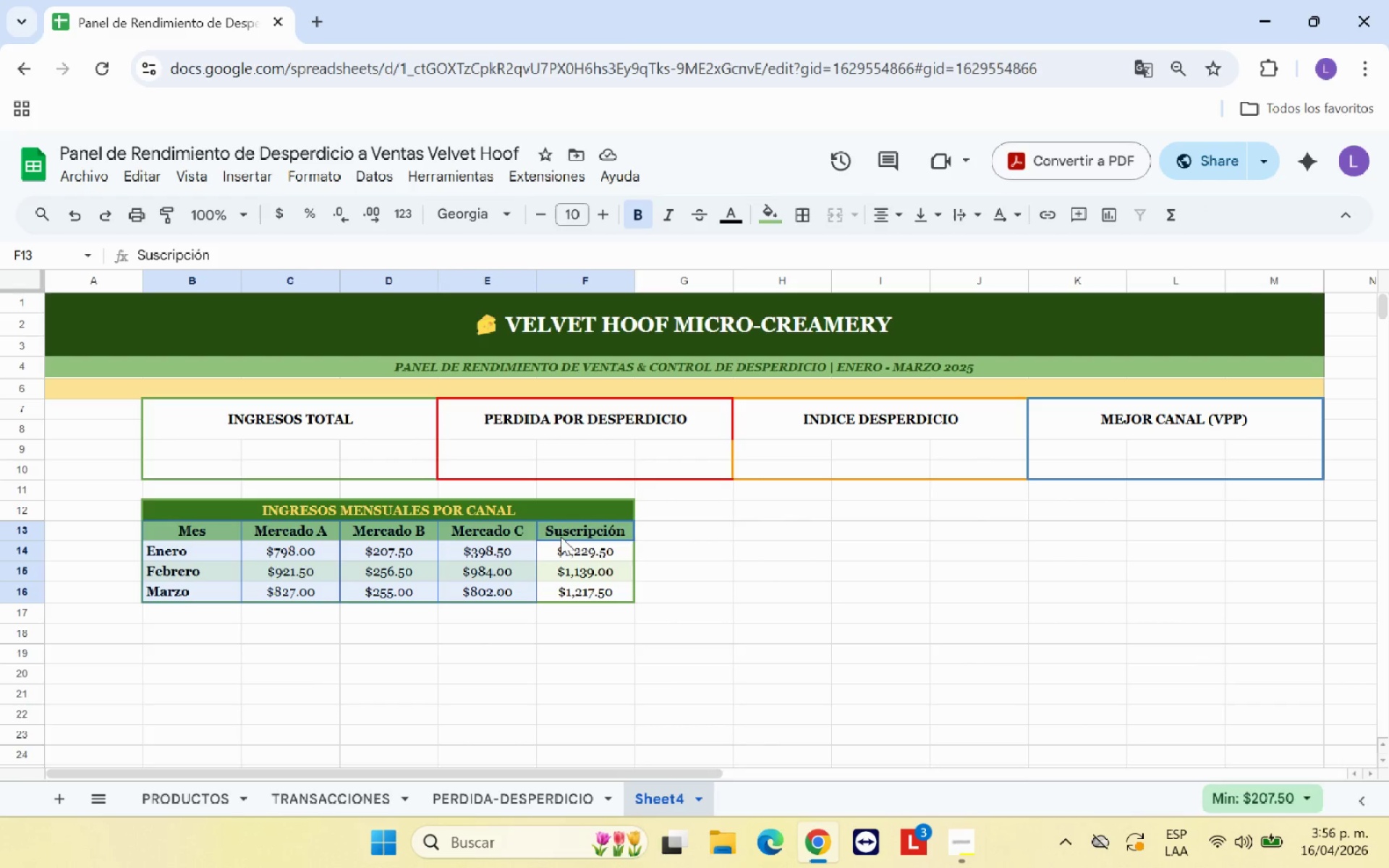 
left_click_drag(start_coordinate=[561, 537], to_coordinate=[564, 600])
 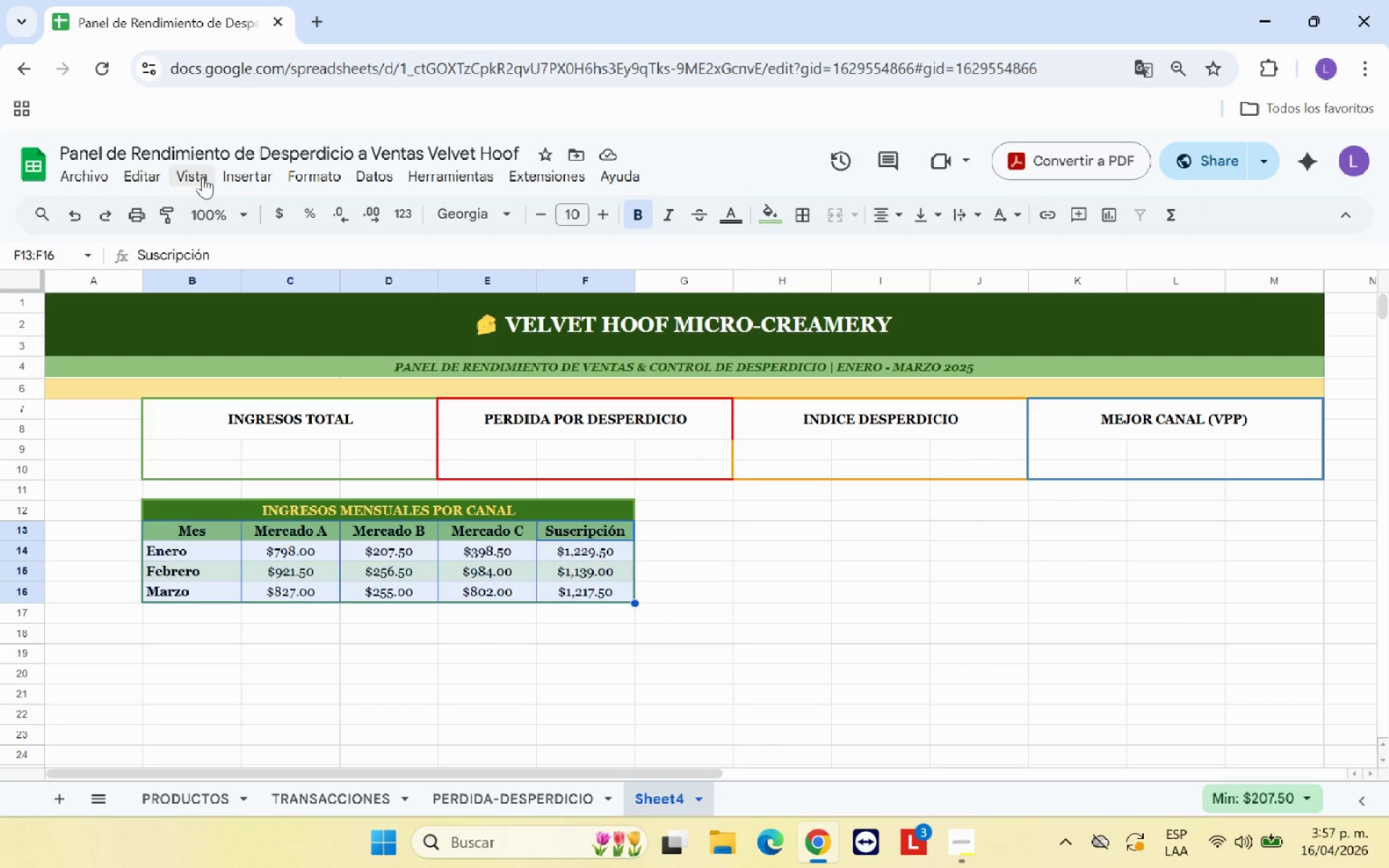 
left_click([243, 176])
 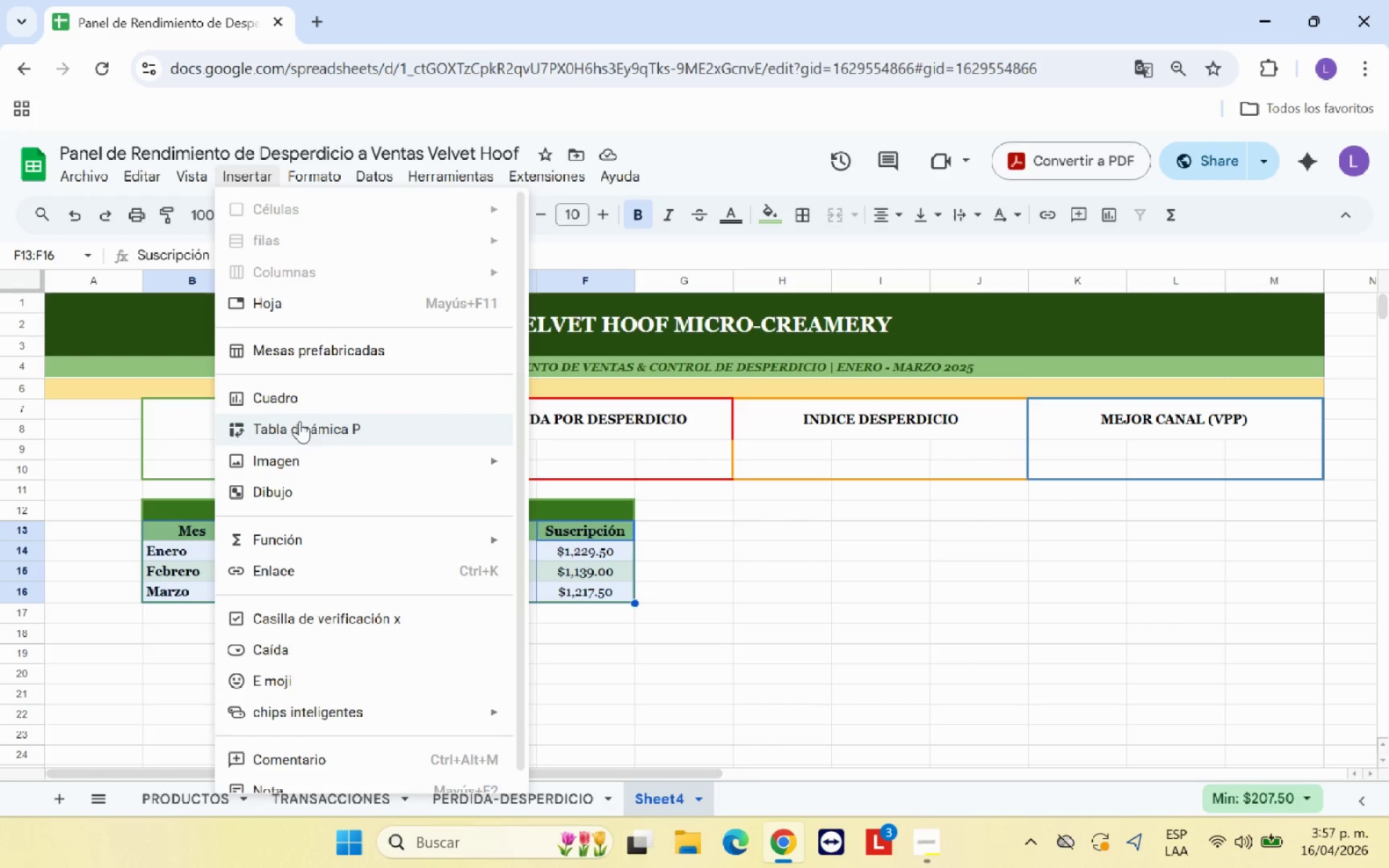 
left_click([308, 402])
 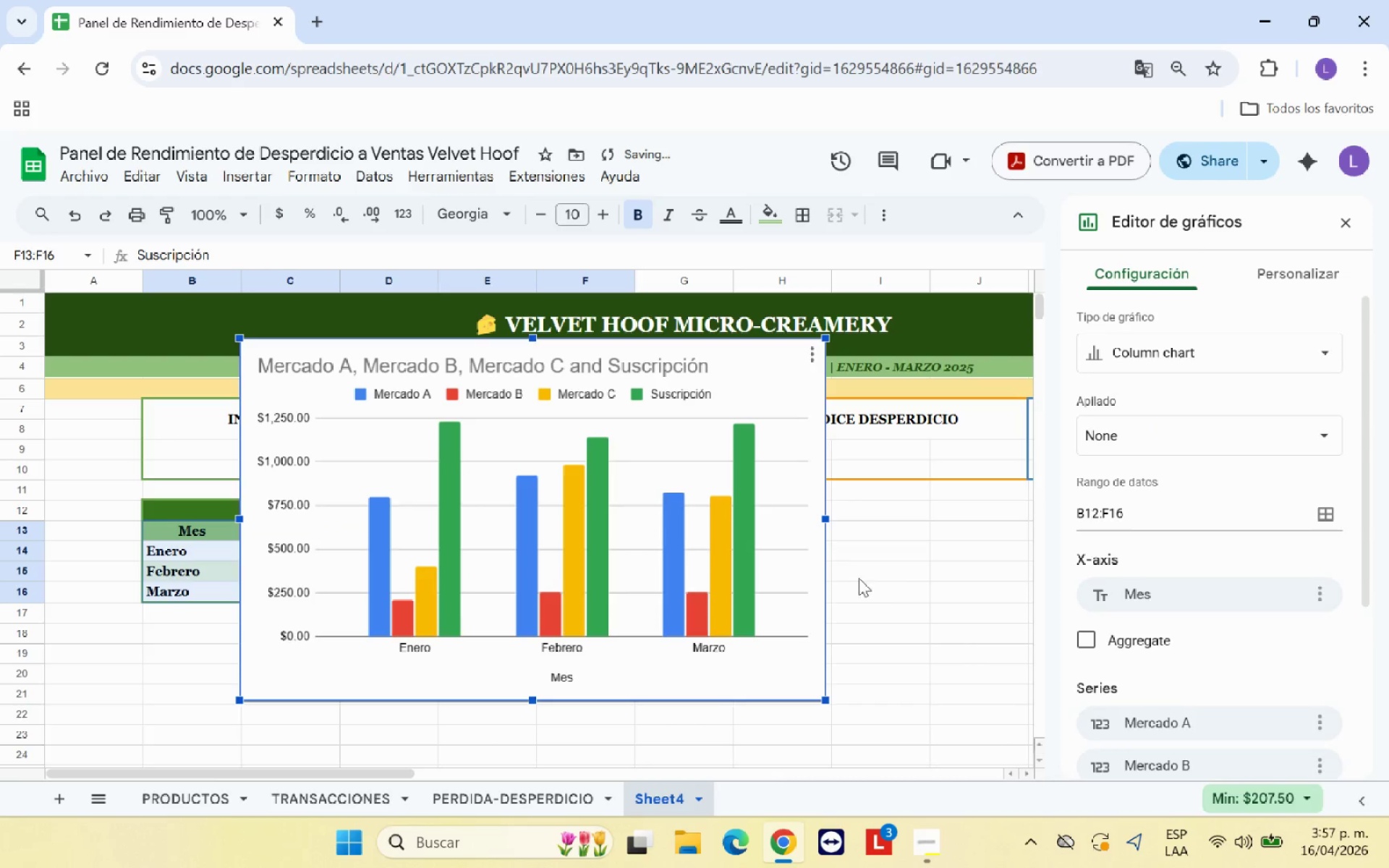 
scroll: coordinate [941, 581], scroll_direction: down, amount: 1.0
 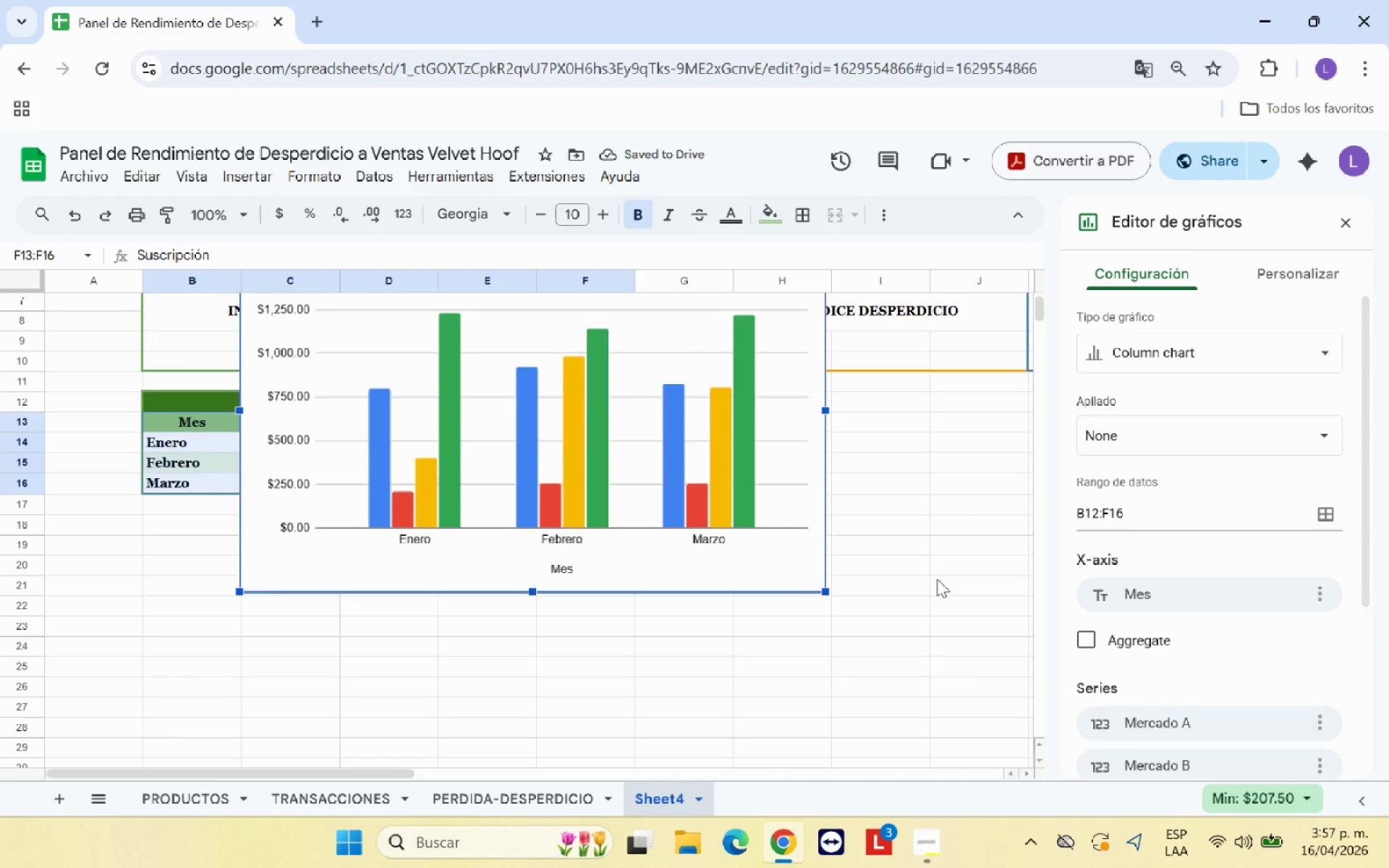 
scroll: coordinate [937, 579], scroll_direction: up, amount: 1.0
 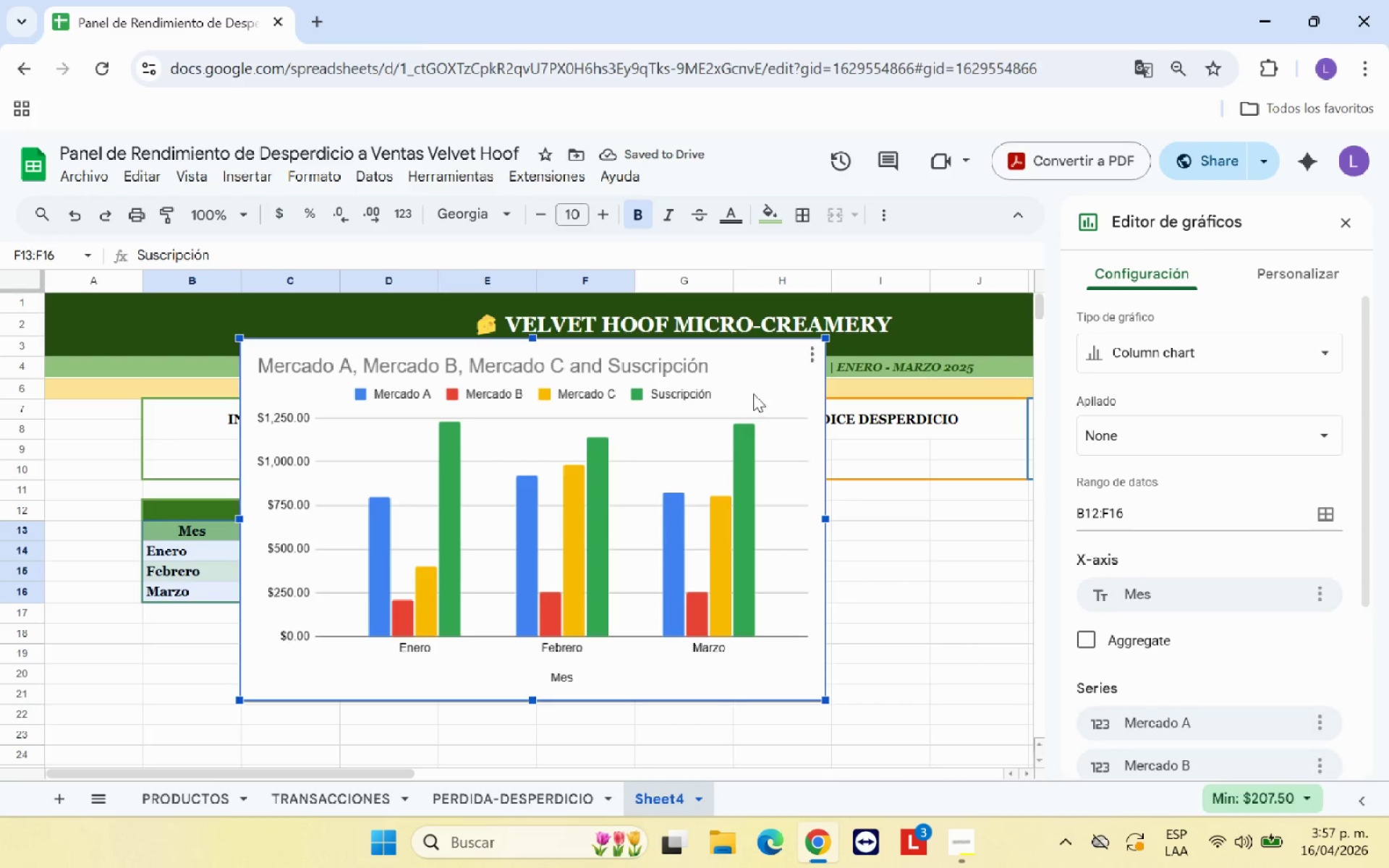 
left_click_drag(start_coordinate=[761, 376], to_coordinate=[629, 649])
 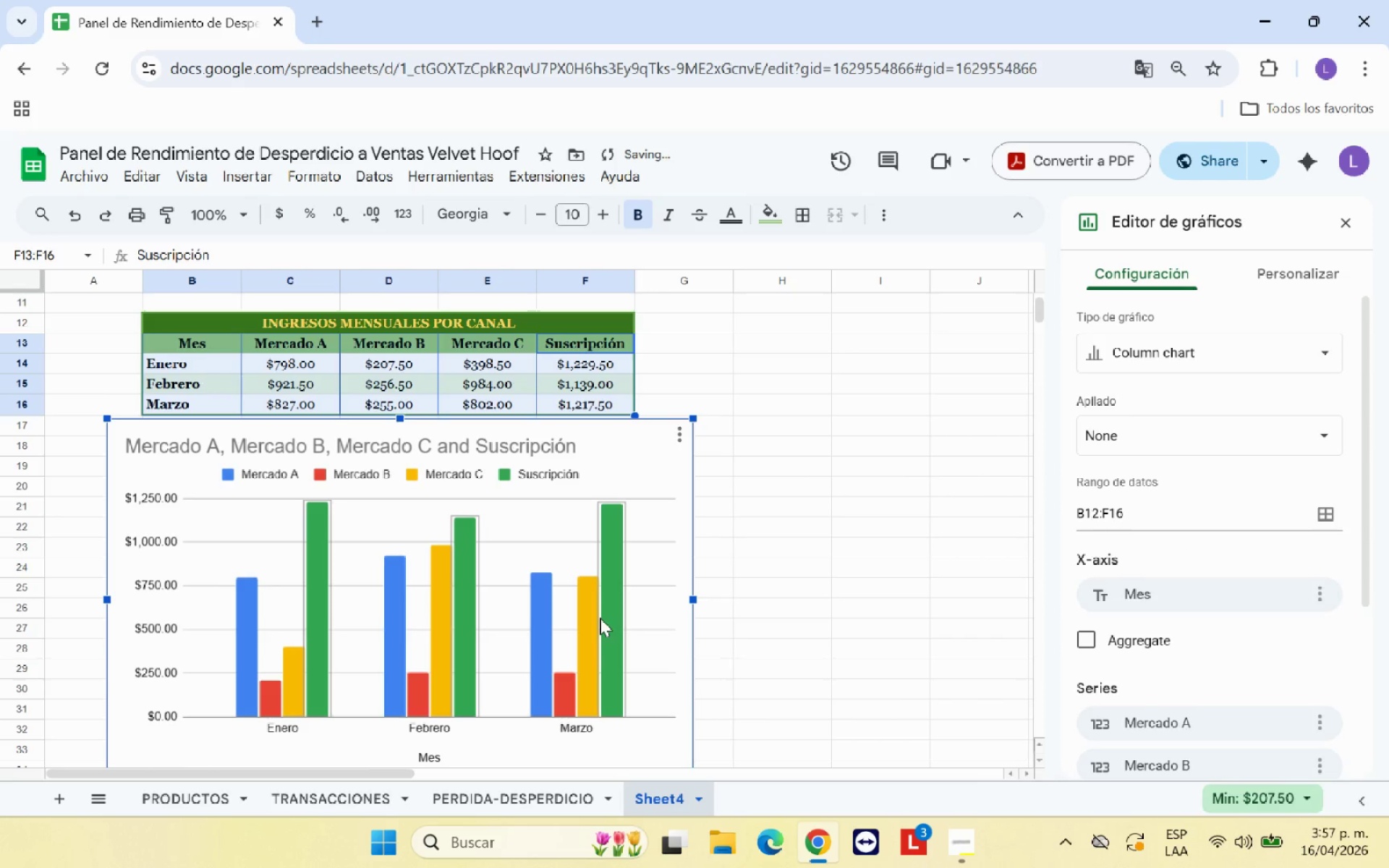 
scroll: coordinate [347, 681], scroll_direction: down, amount: 1.0
 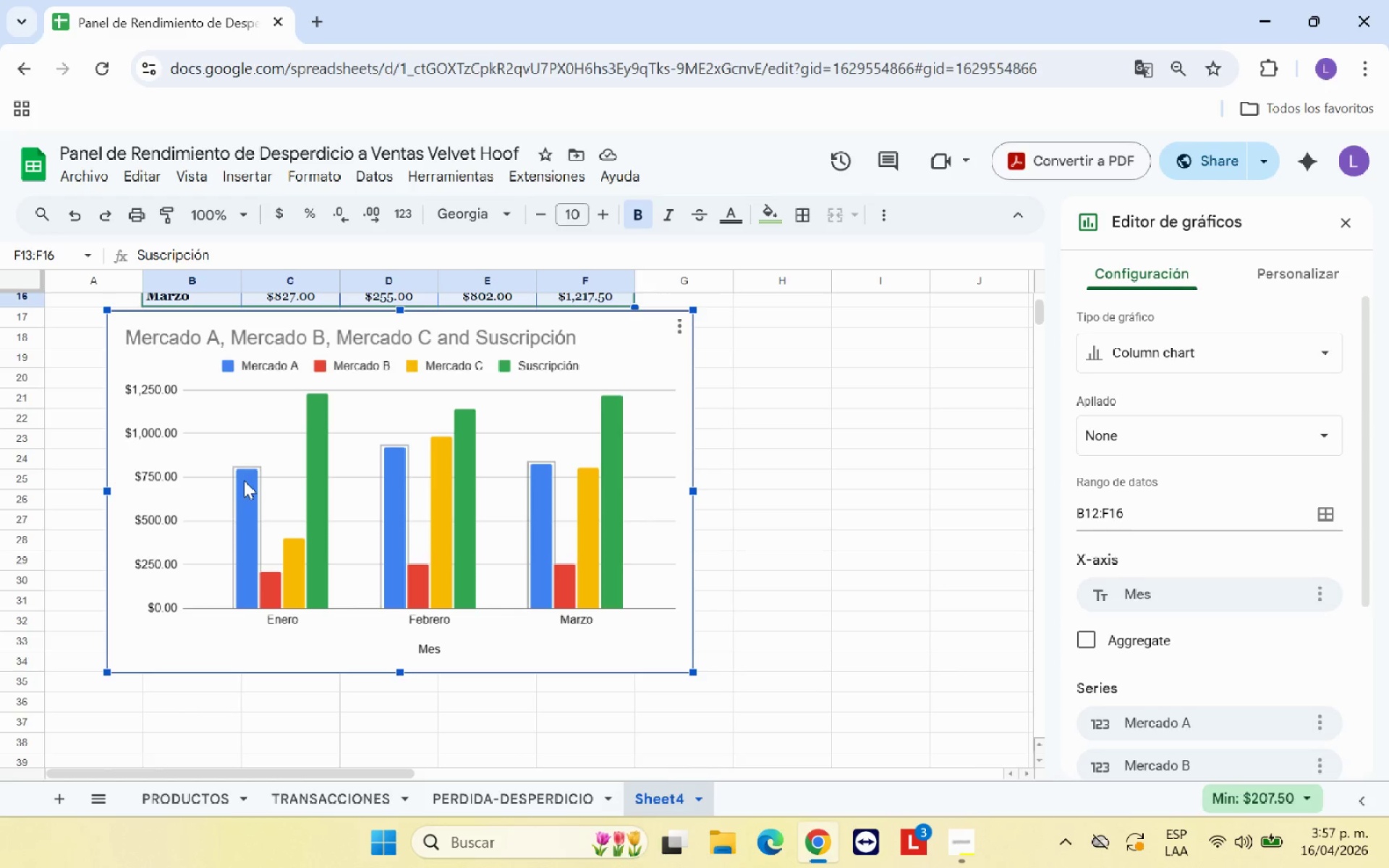 
scroll: coordinate [598, 520], scroll_direction: up, amount: 1.0
 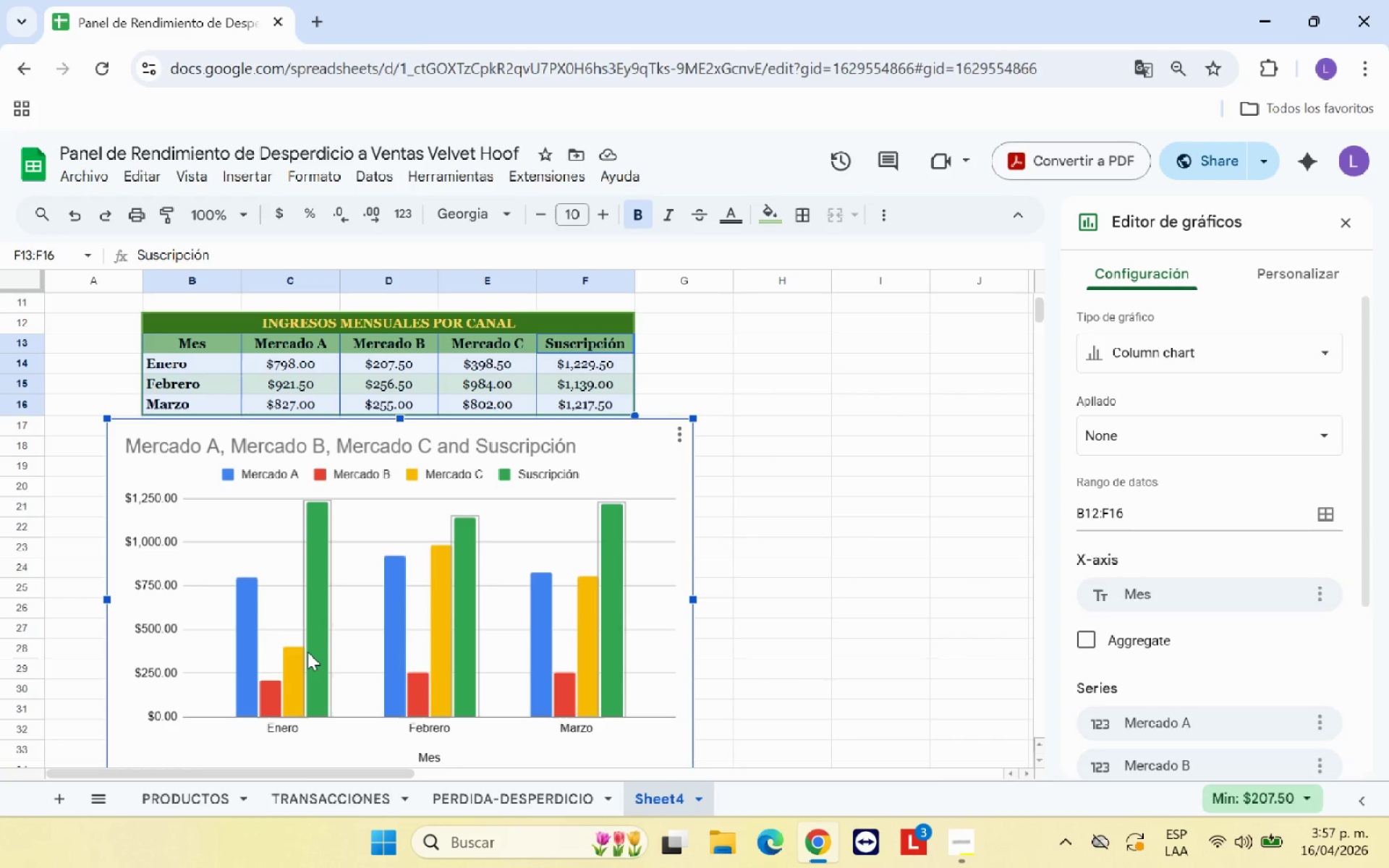 
wait(17.26)
 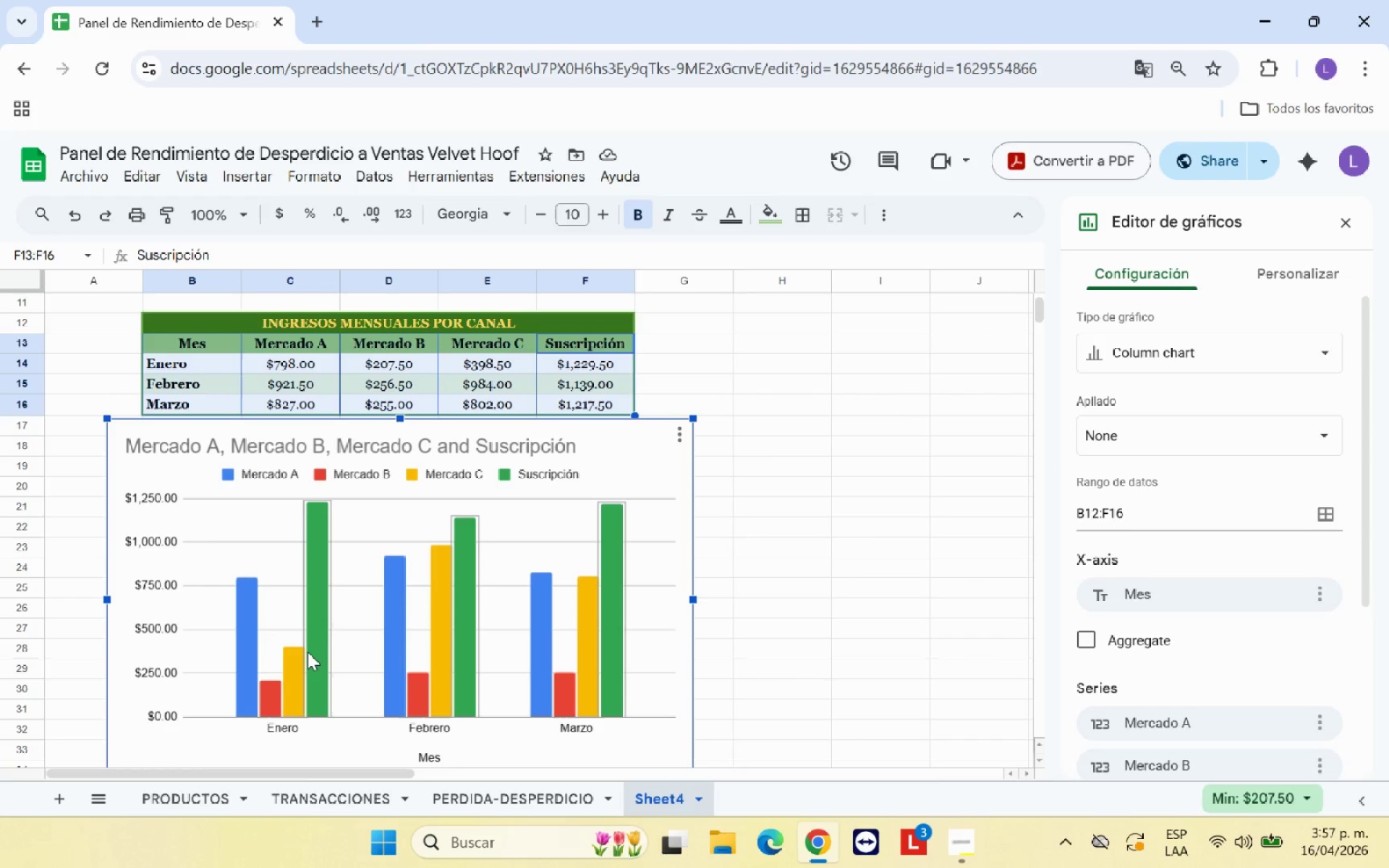 
scroll: coordinate [1238, 309], scroll_direction: up, amount: 1.0
 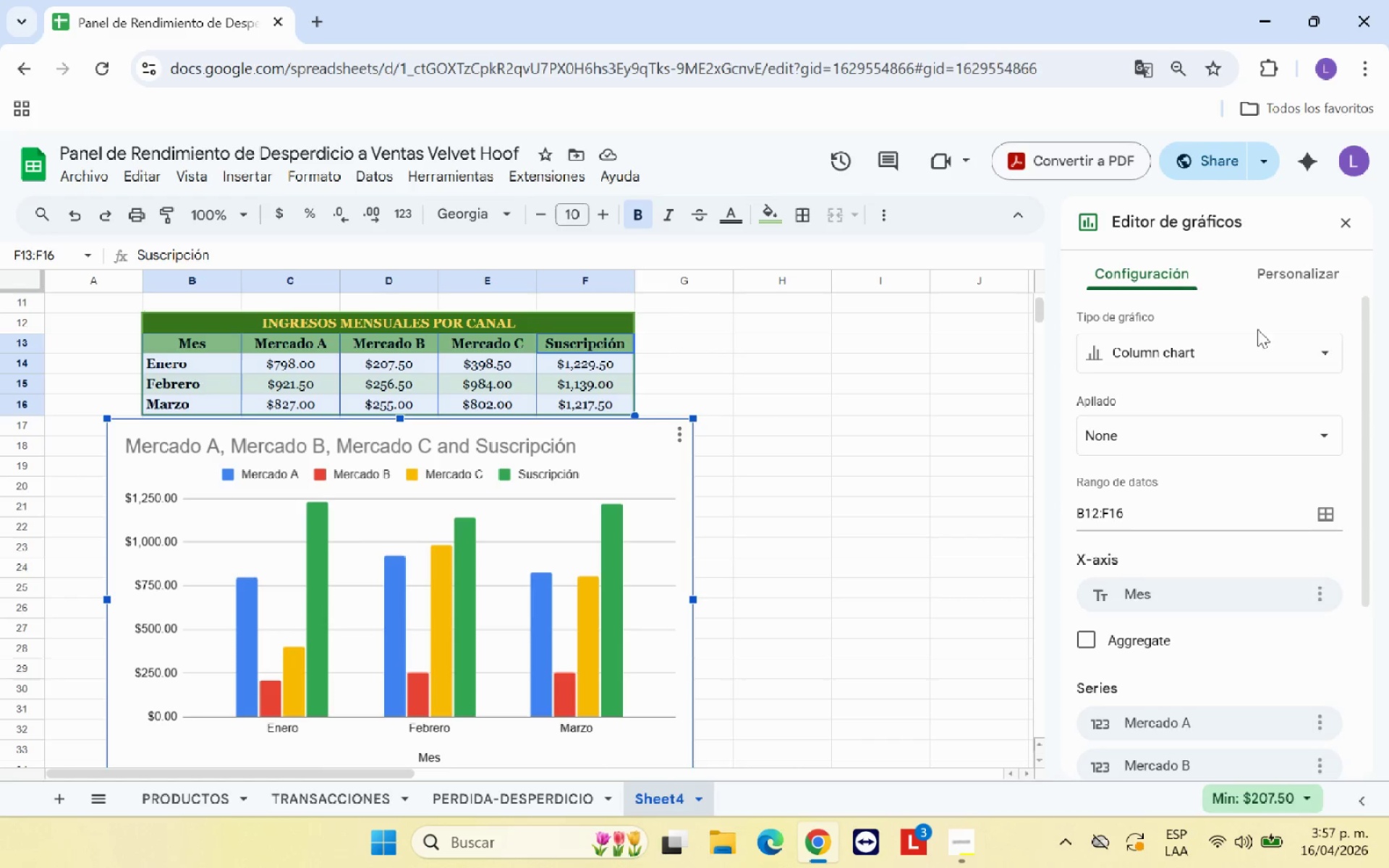 
mouse_move([1273, 328])
 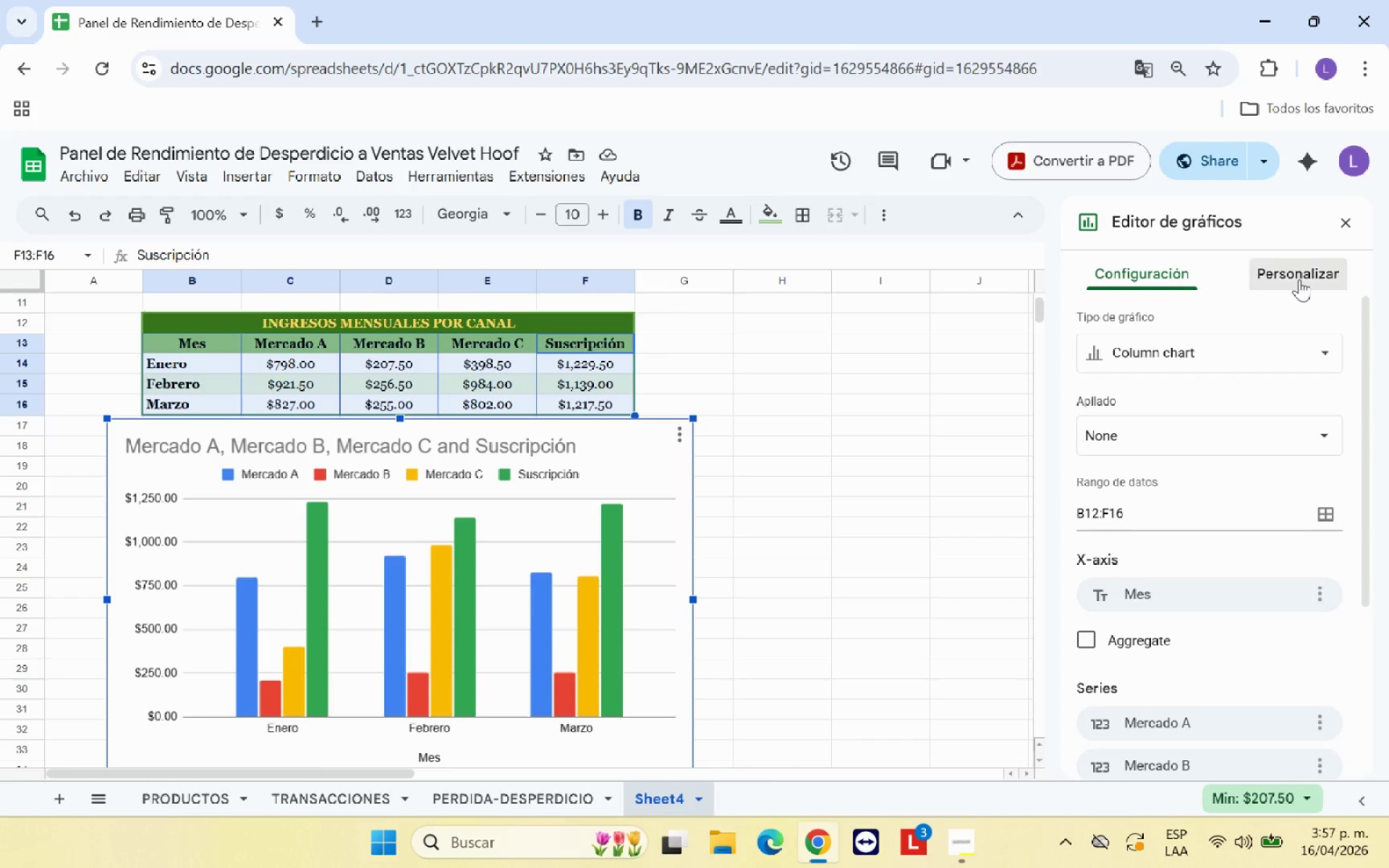 
left_click([1299, 279])
 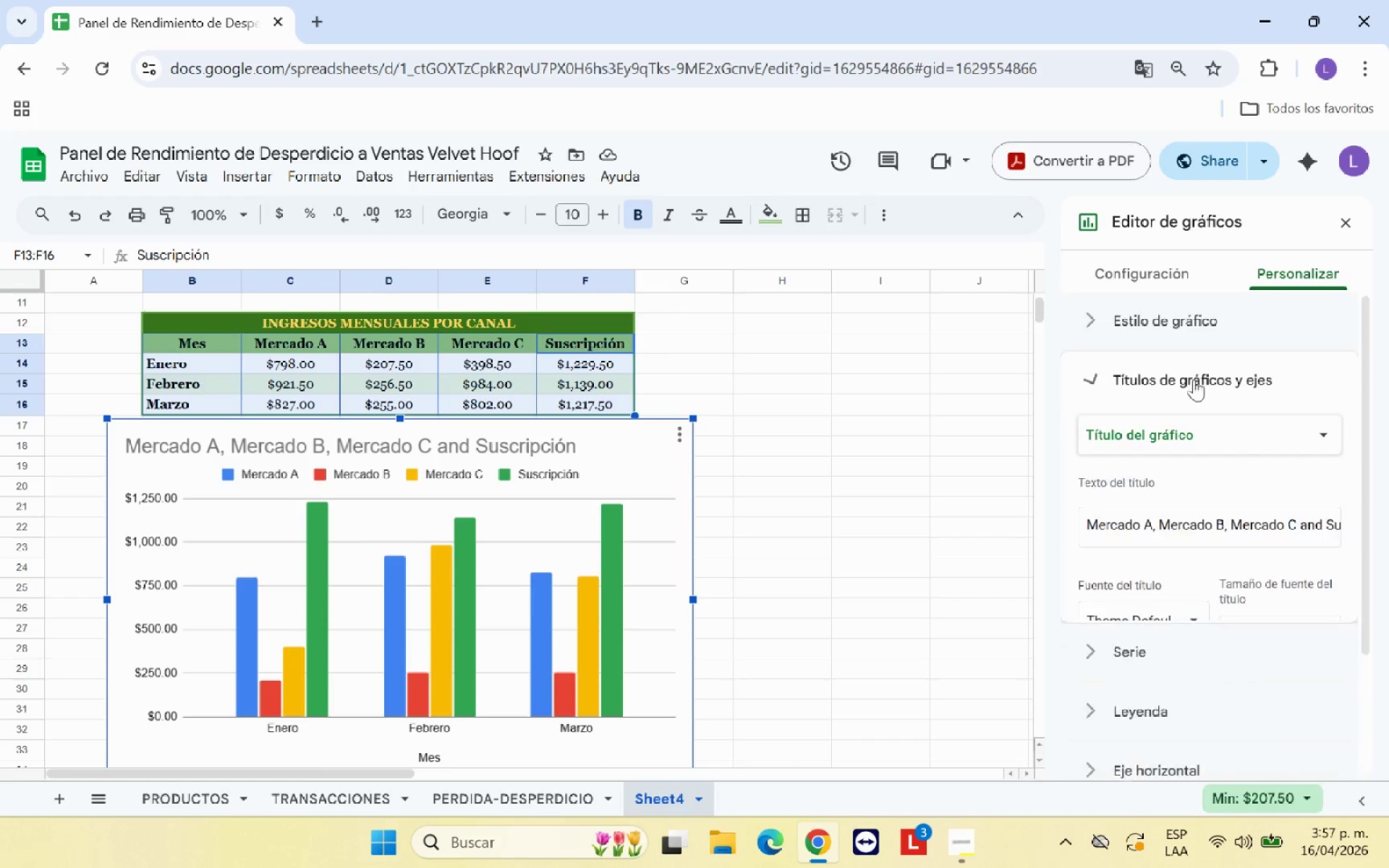 
scroll: coordinate [1202, 404], scroll_direction: down, amount: 2.0
 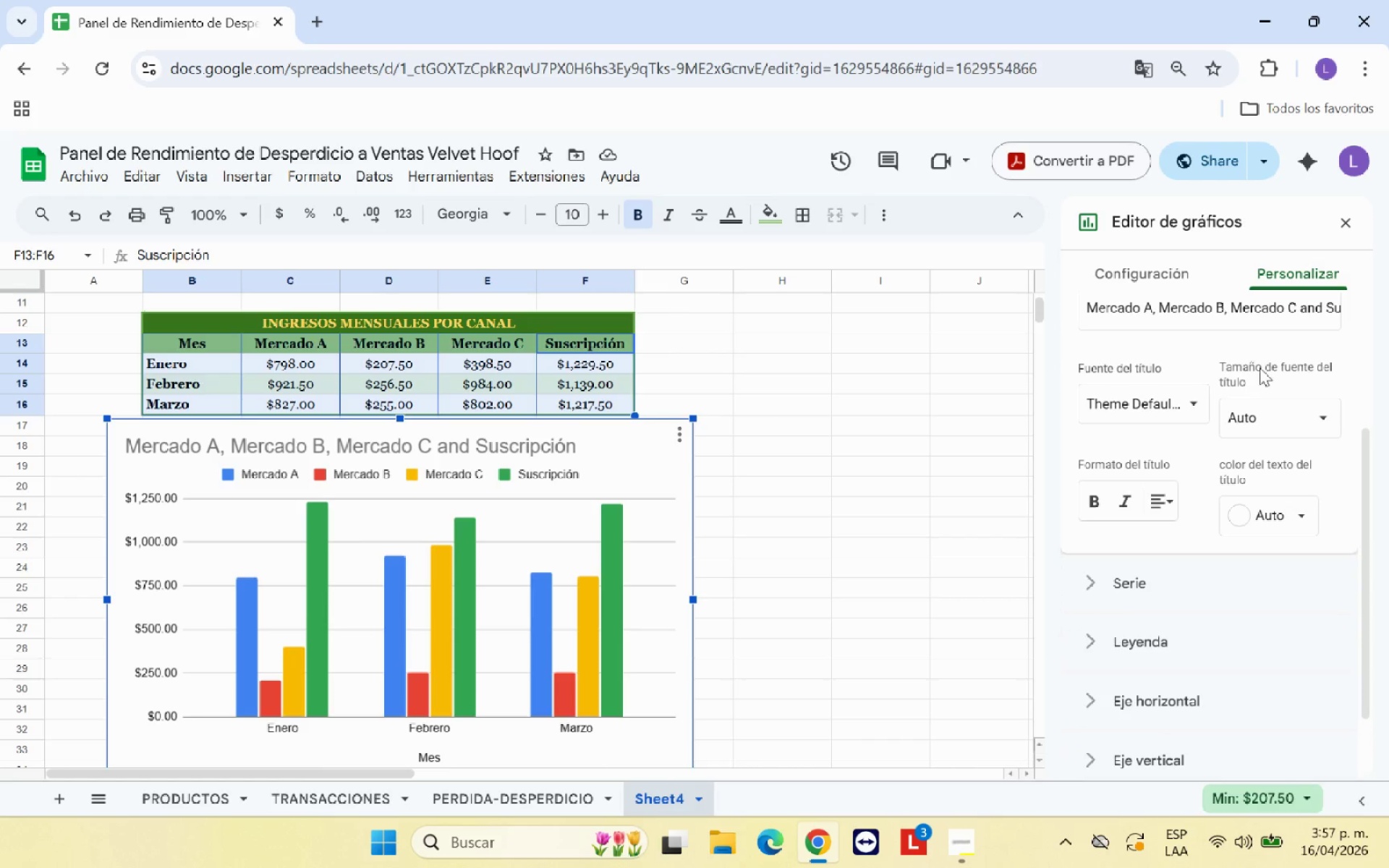 
scroll: coordinate [1259, 365], scroll_direction: up, amount: 1.0
 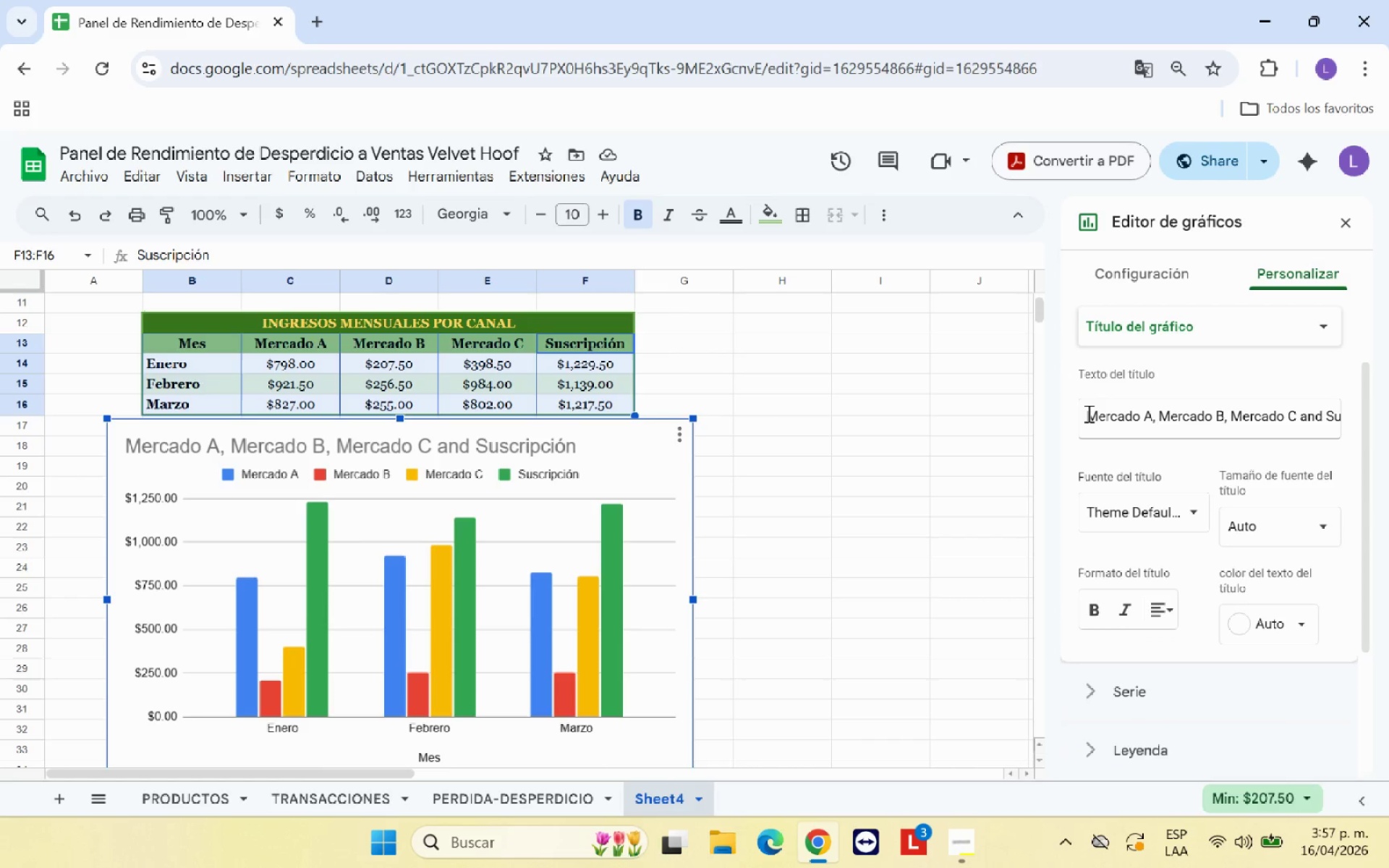 
left_click_drag(start_coordinate=[1087, 413], to_coordinate=[1388, 430])
 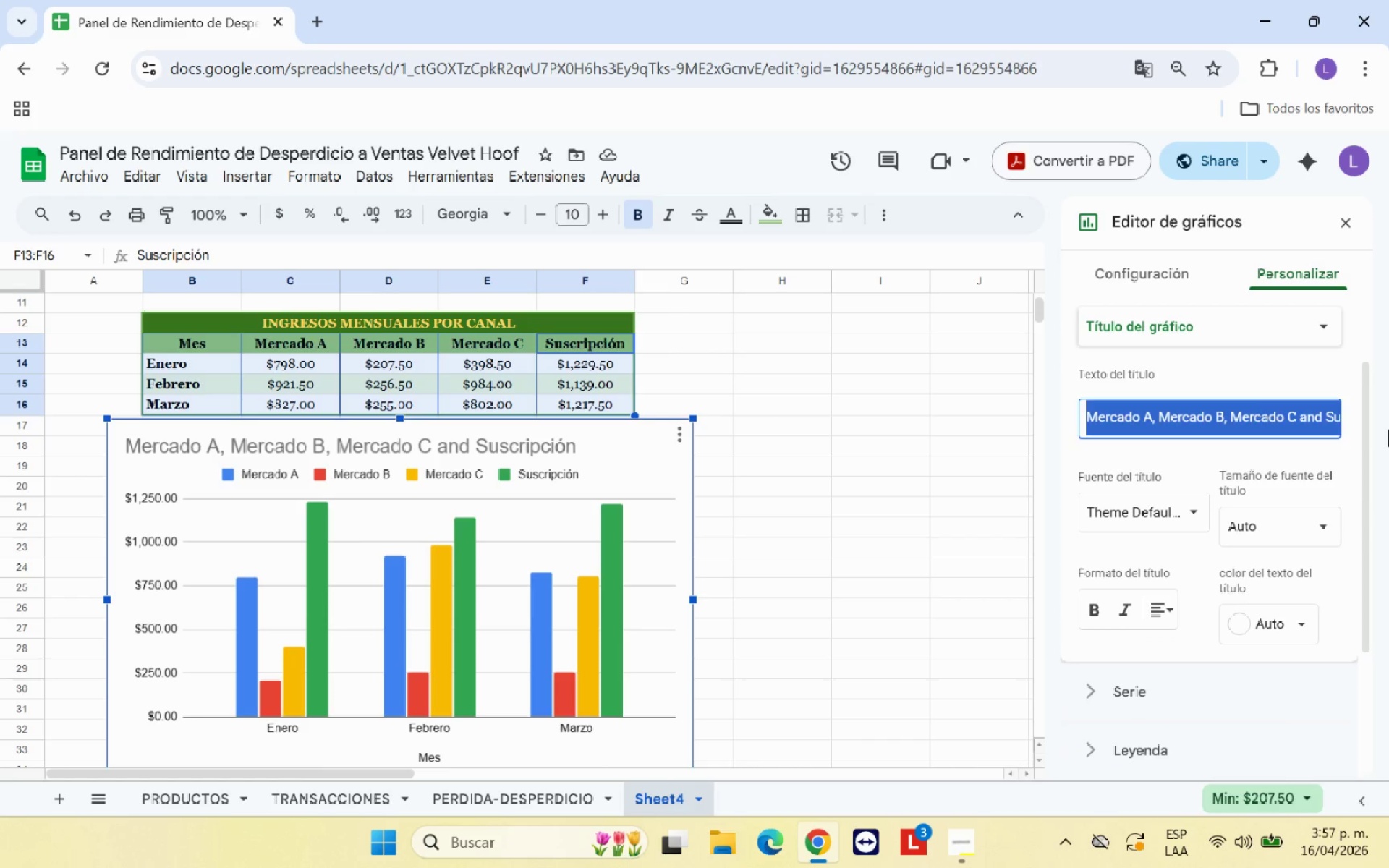 
key(Backspace)
 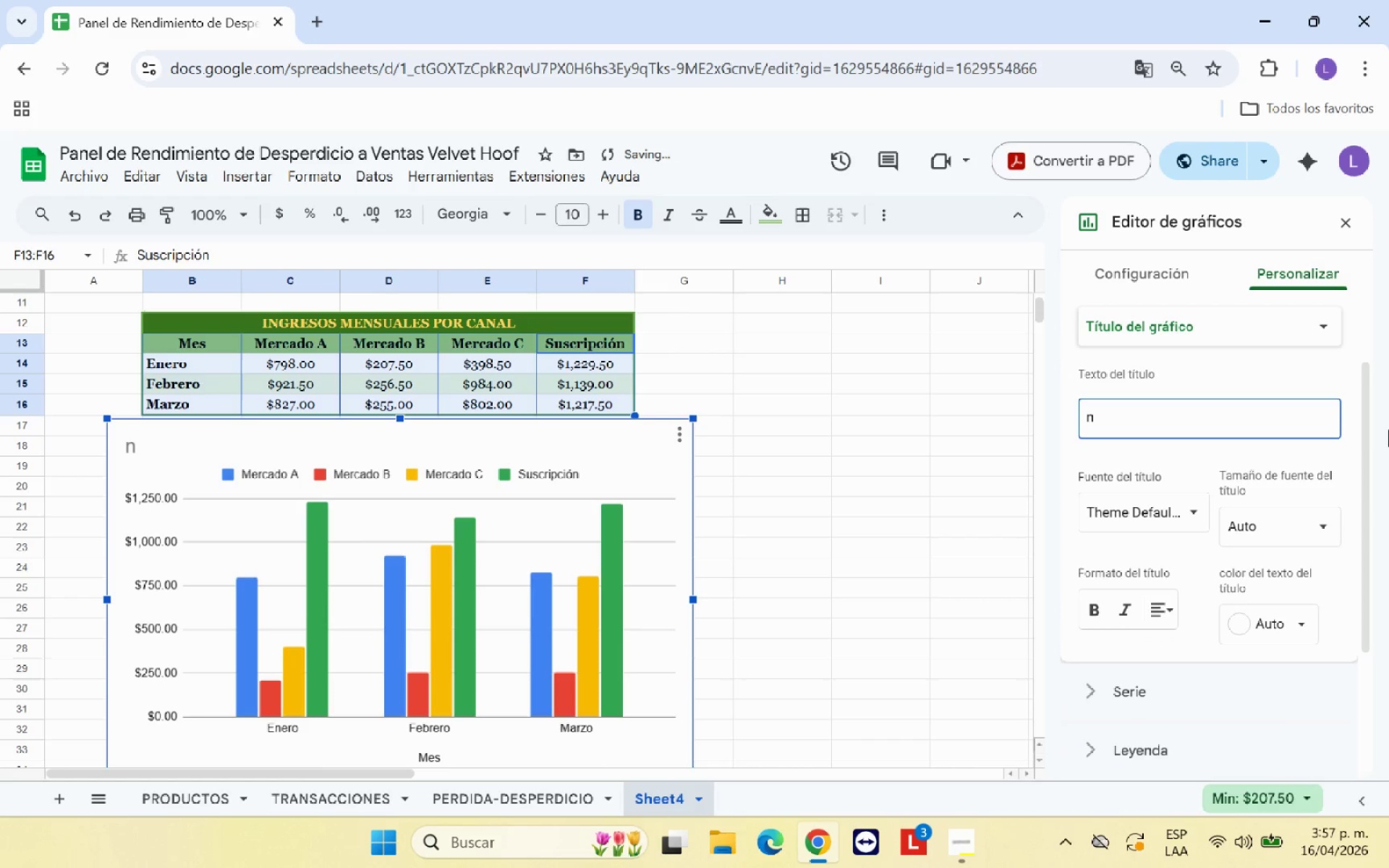 
key(ArrowRight)
 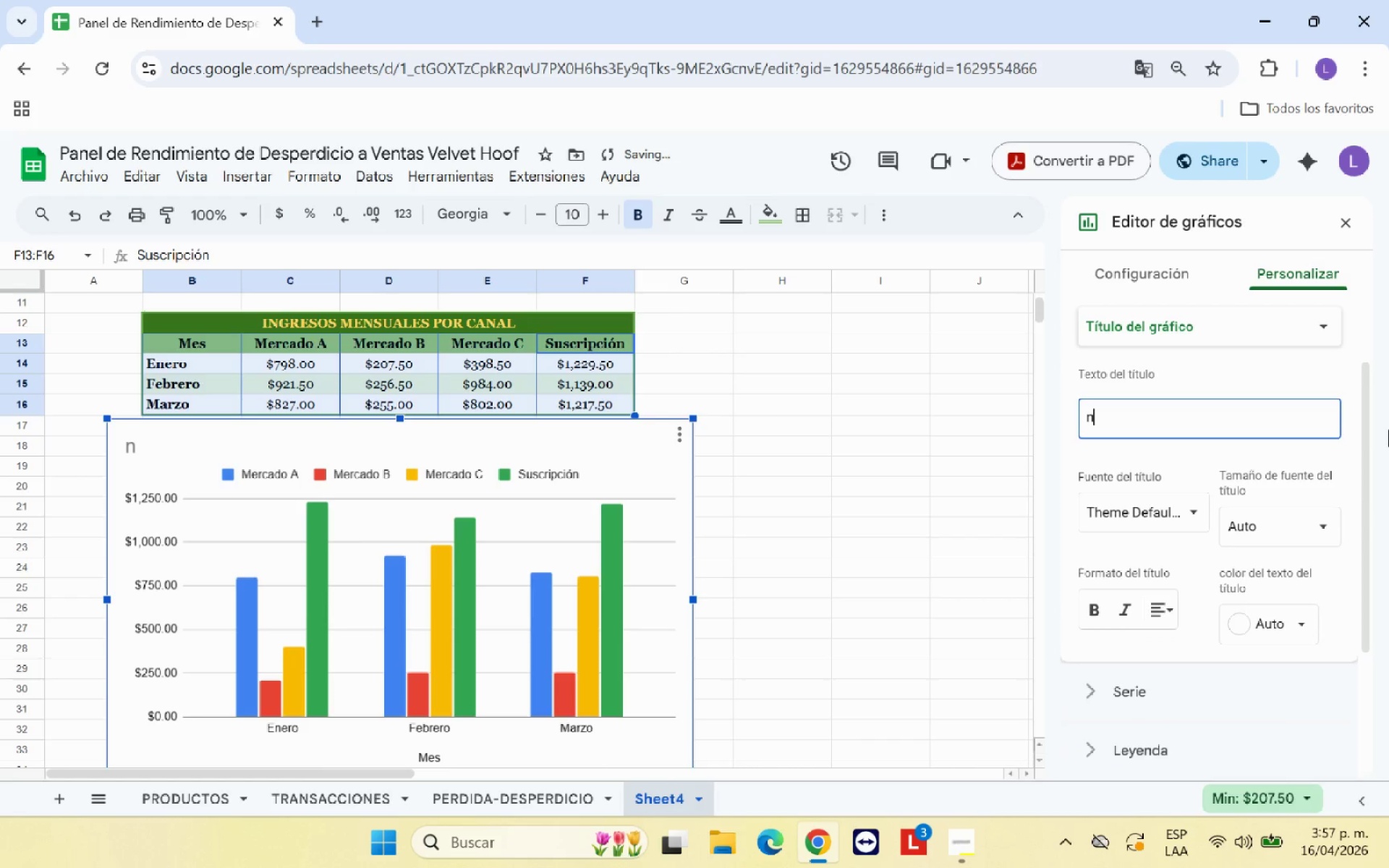 
key(Backspace)
type(Ingre)
key(Backspace)
key(Backspace)
key(Backspace)
key(Backspace)
type(NGRESOS MENSUALES POR CANAL)
 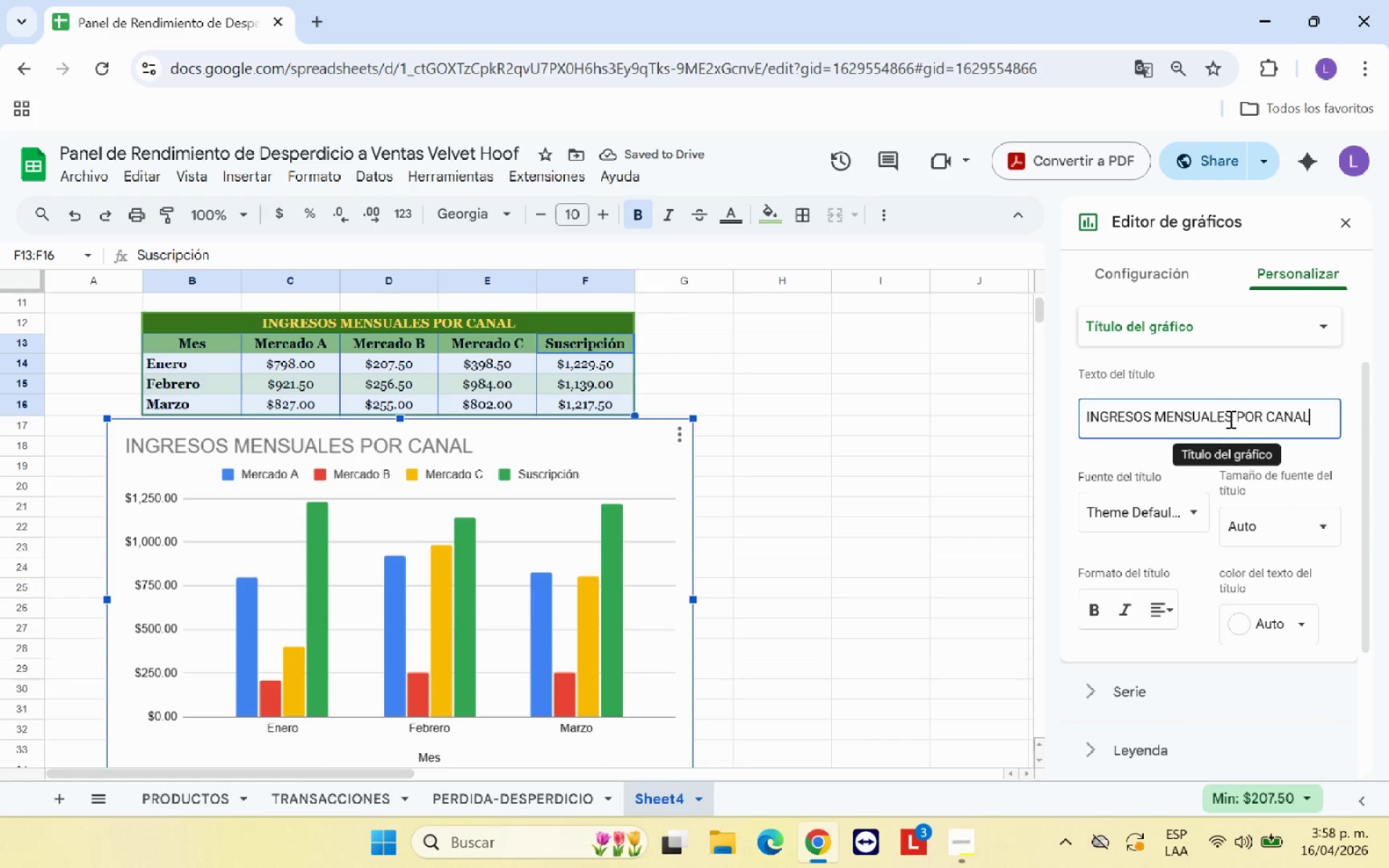 
wait(5.55)
 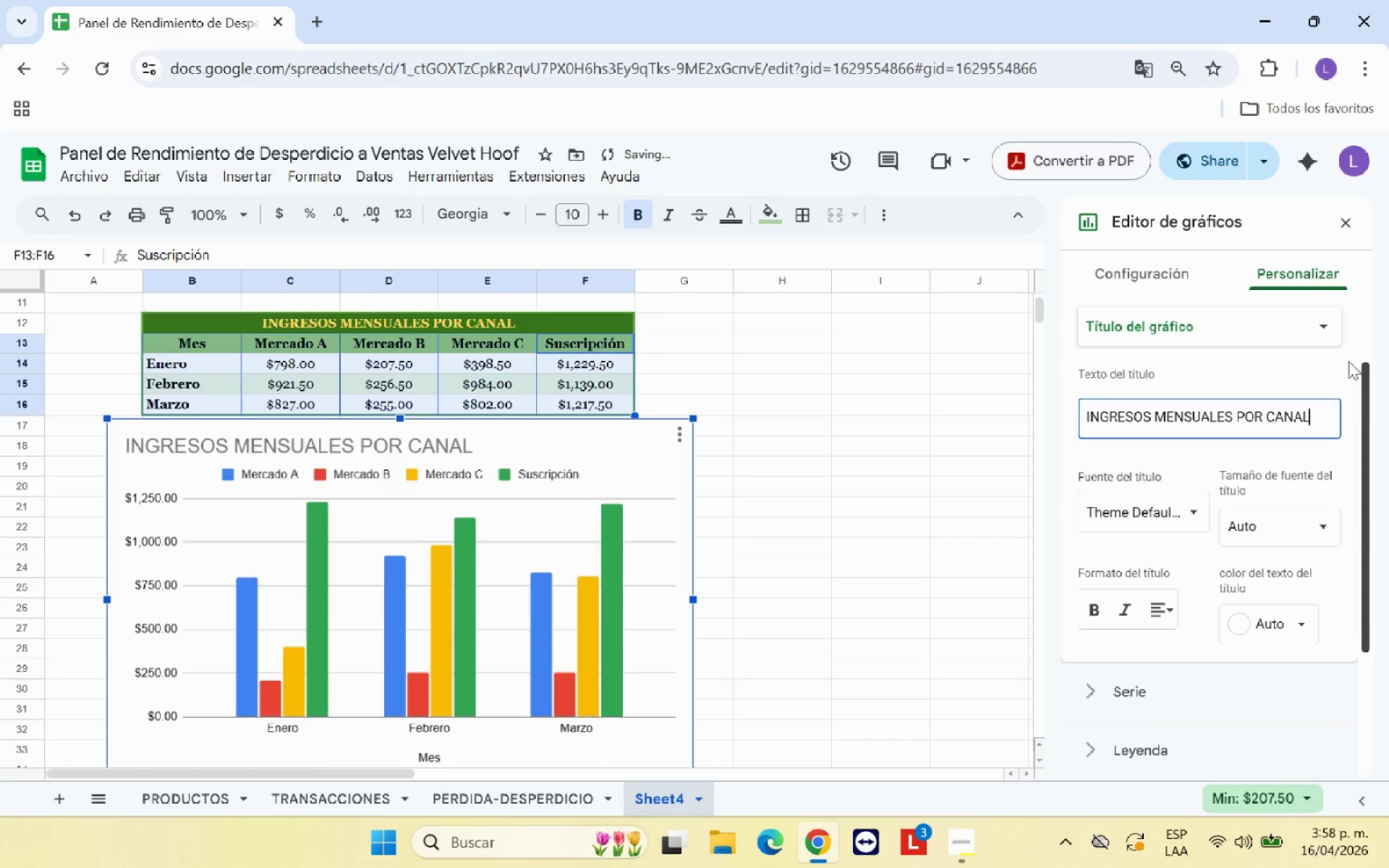 
left_click([1184, 516])
 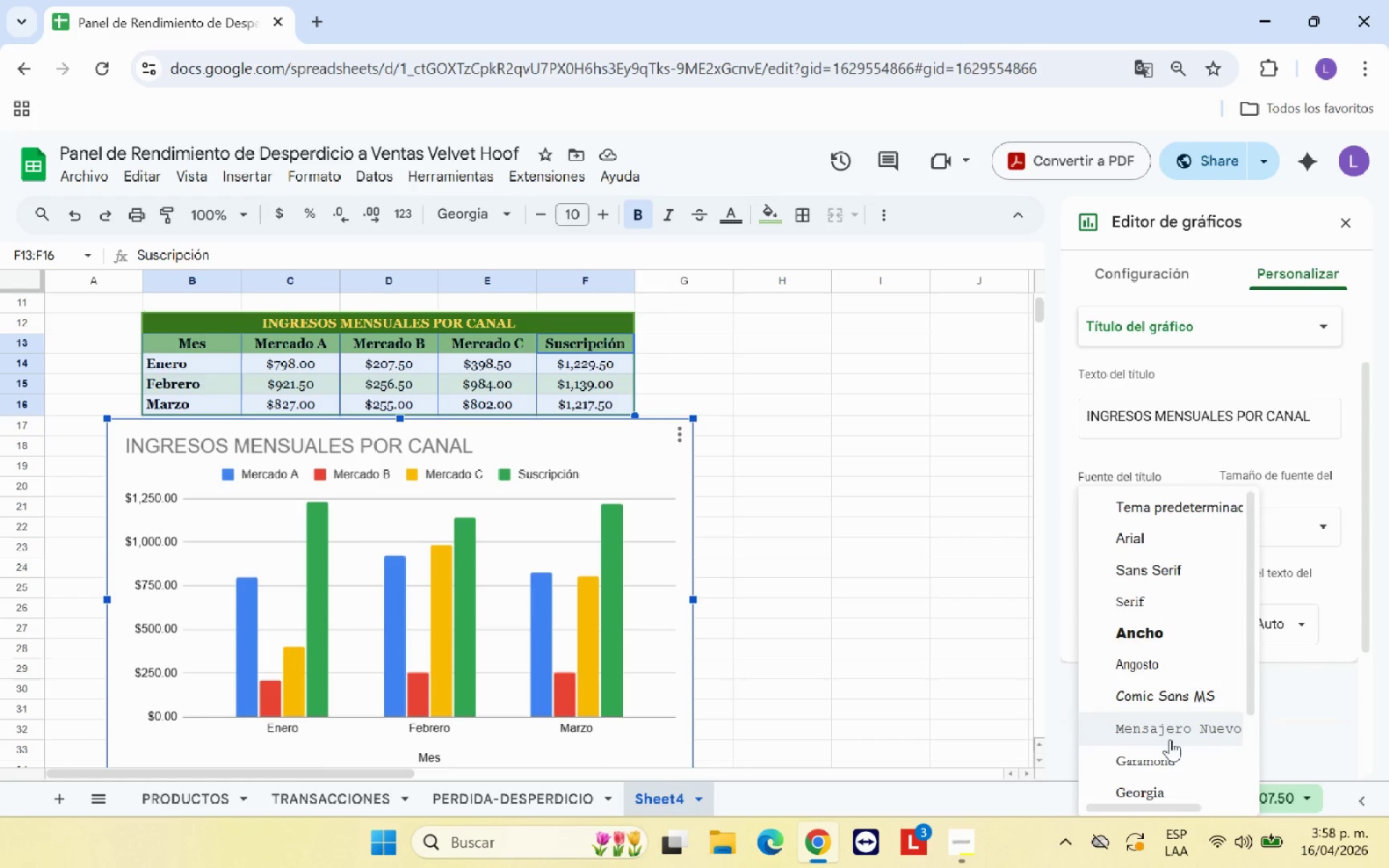 
left_click([1164, 793])
 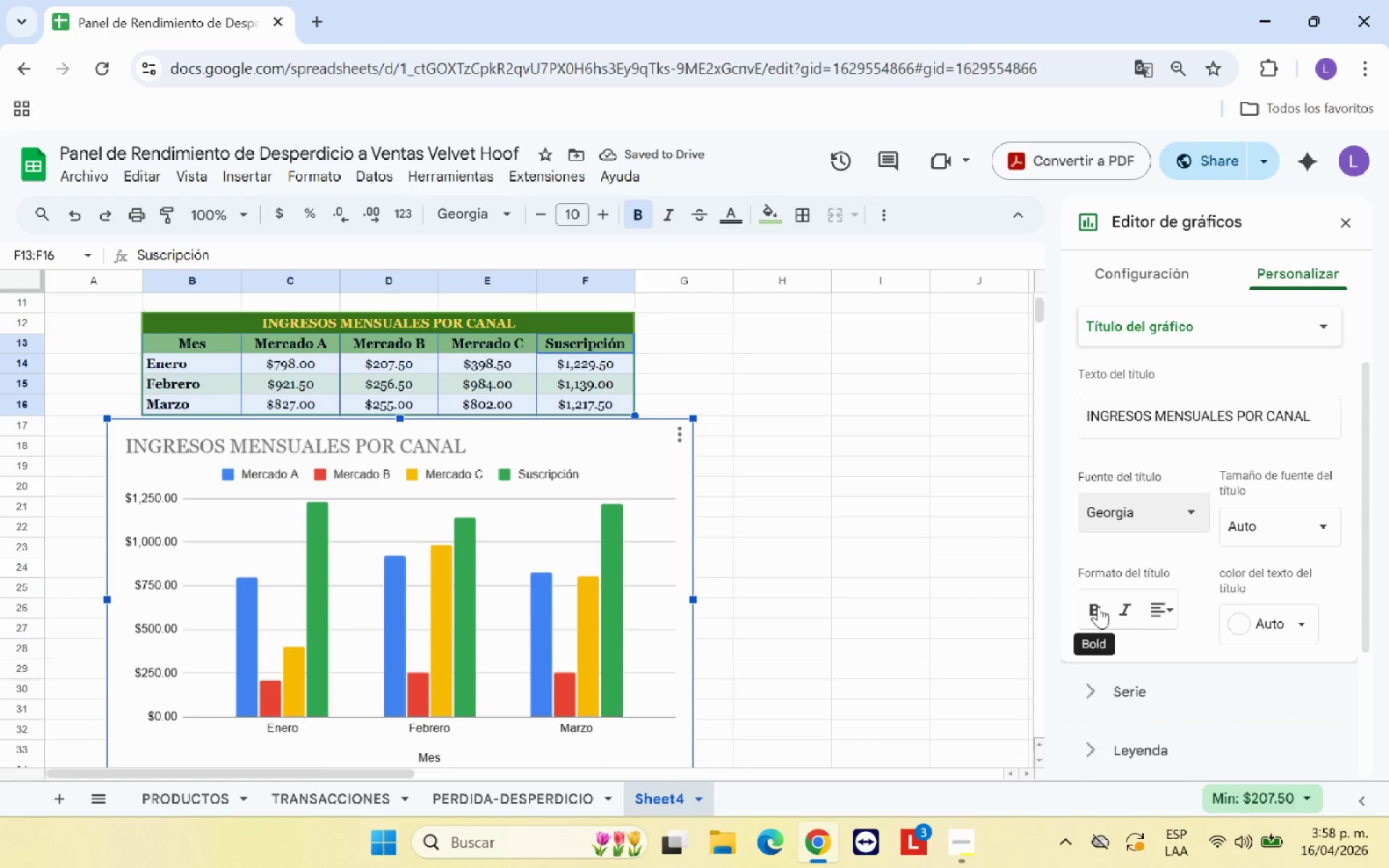 
left_click([1295, 620])
 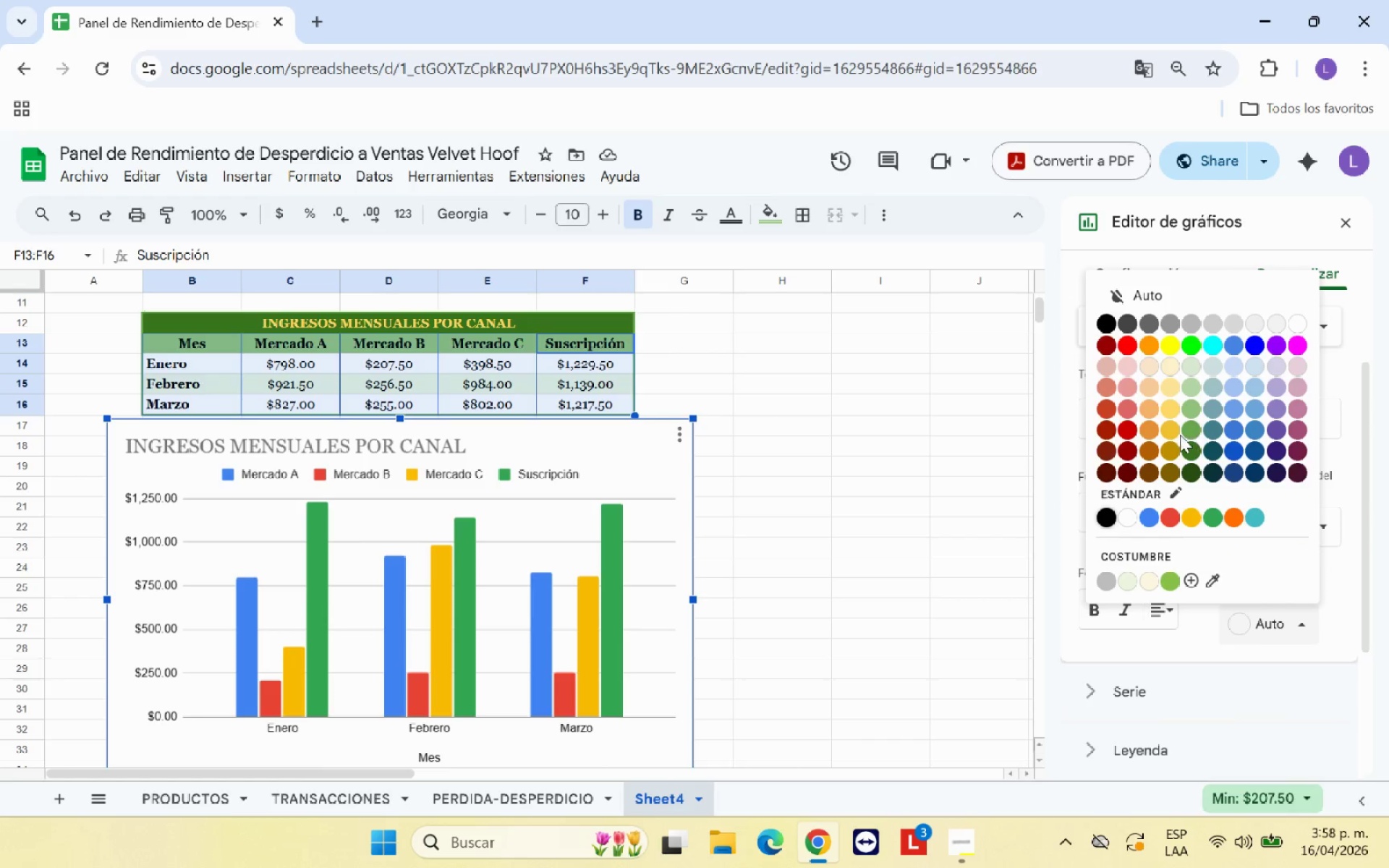 
wait(5.53)
 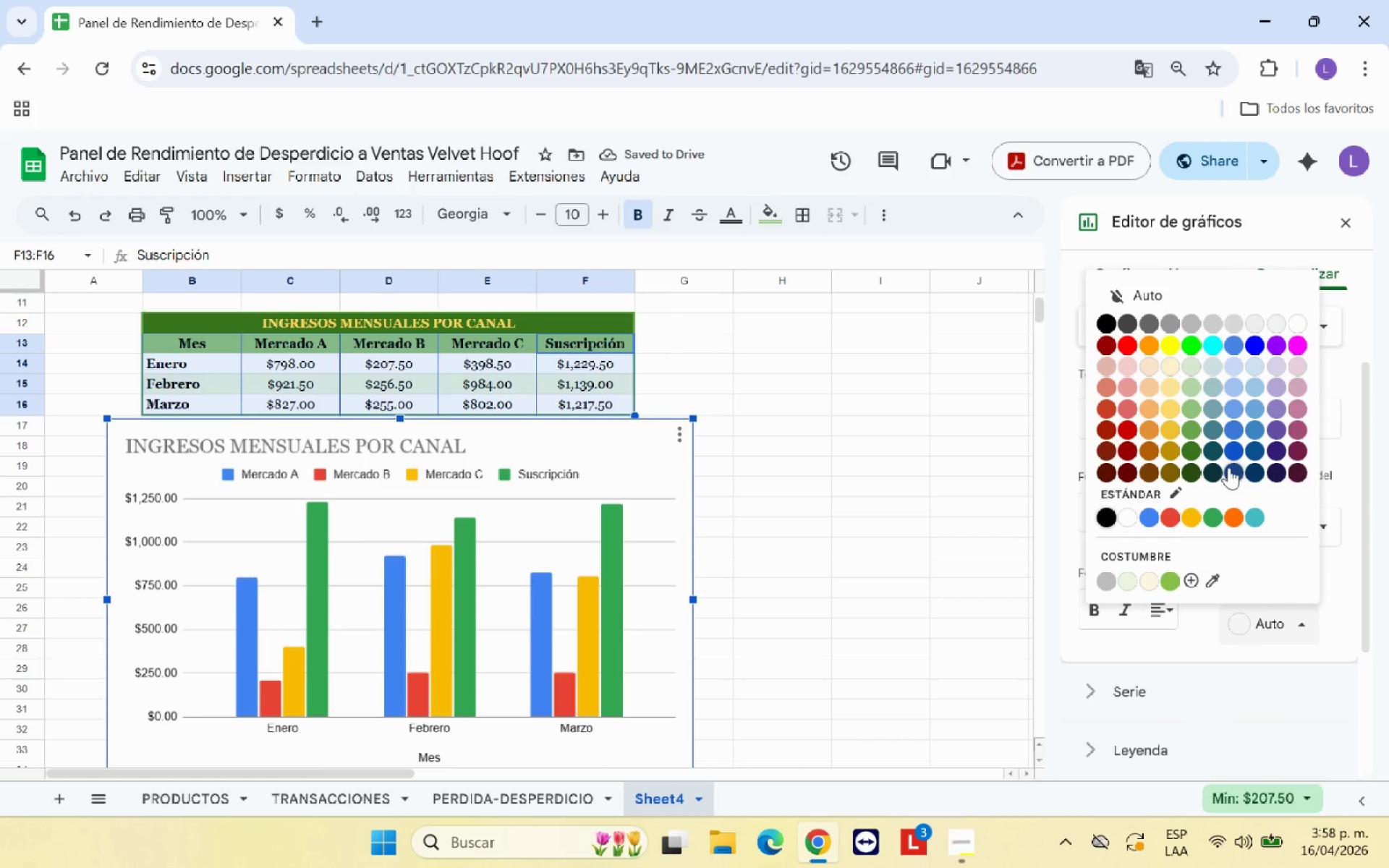 
left_click([1189, 449])
 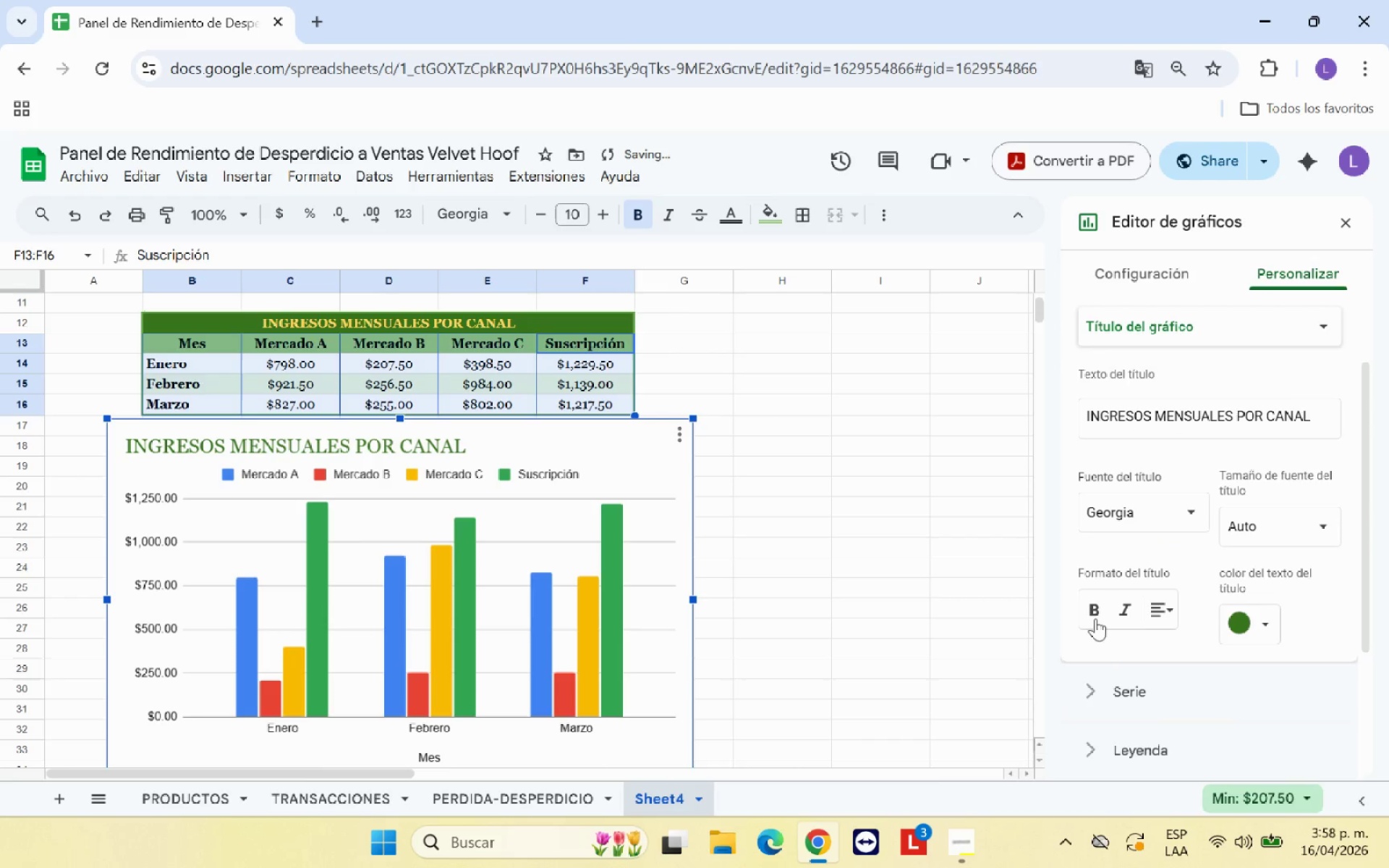 
left_click([1094, 611])
 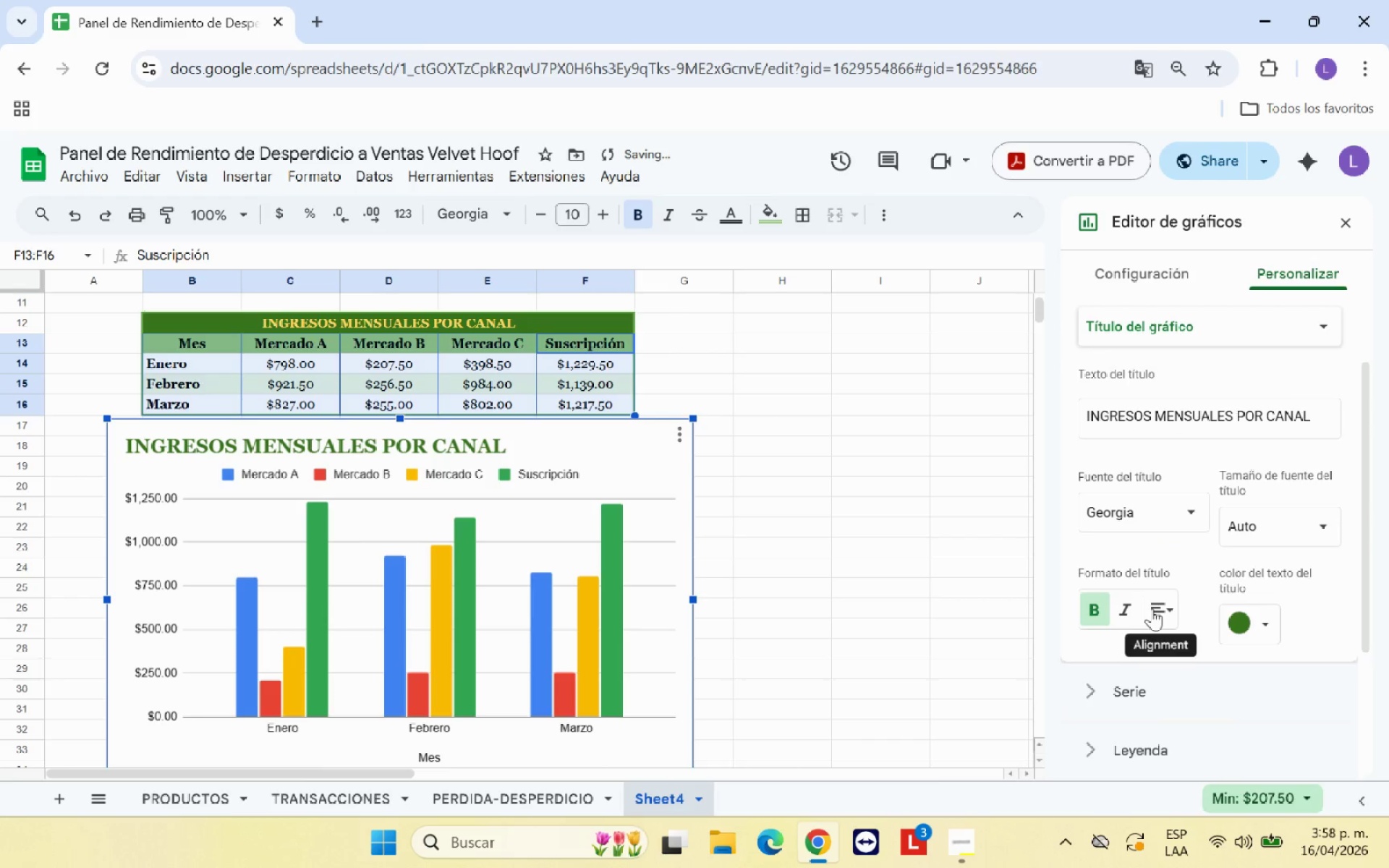 
left_click([1163, 610])
 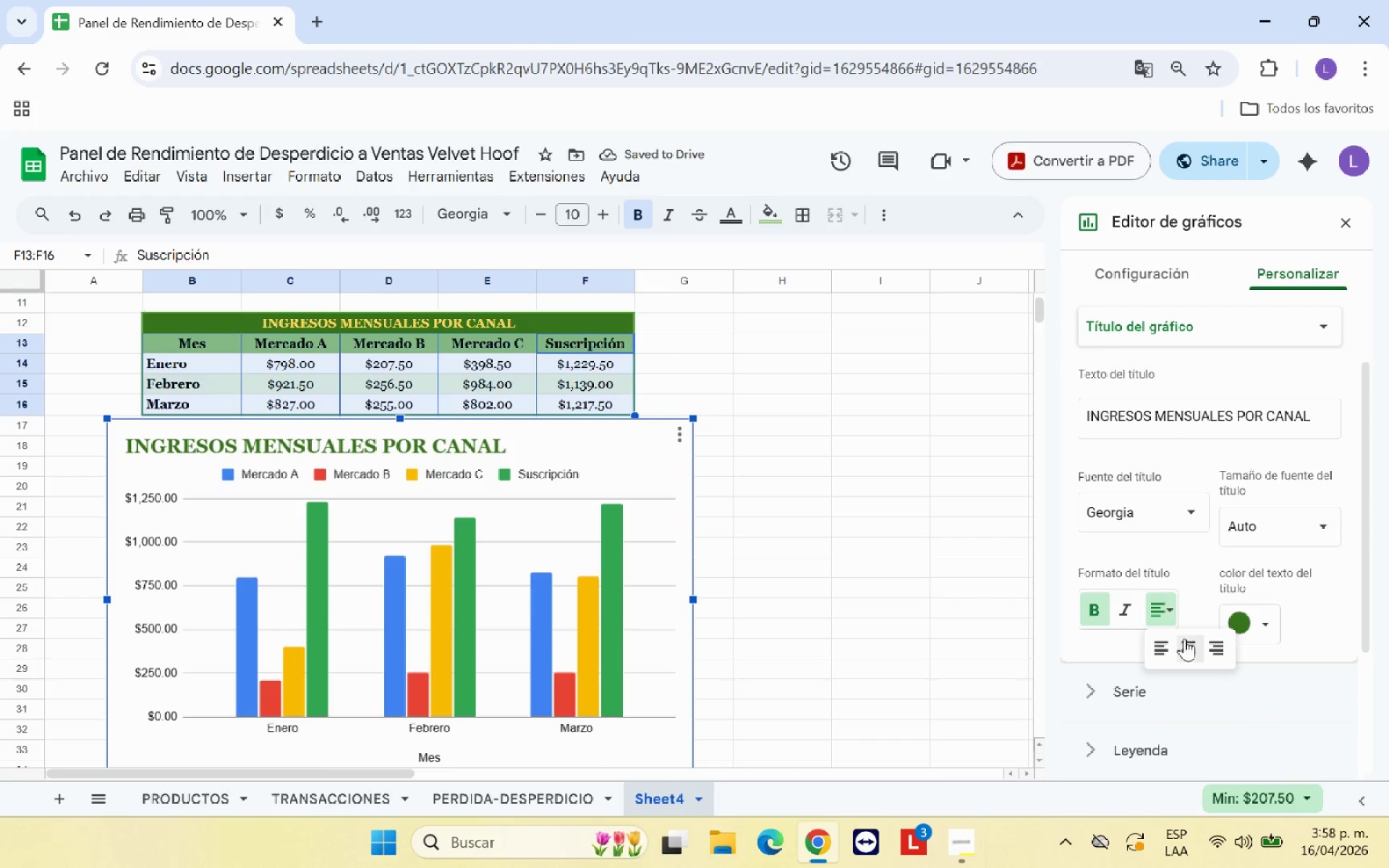 
left_click([1185, 639])
 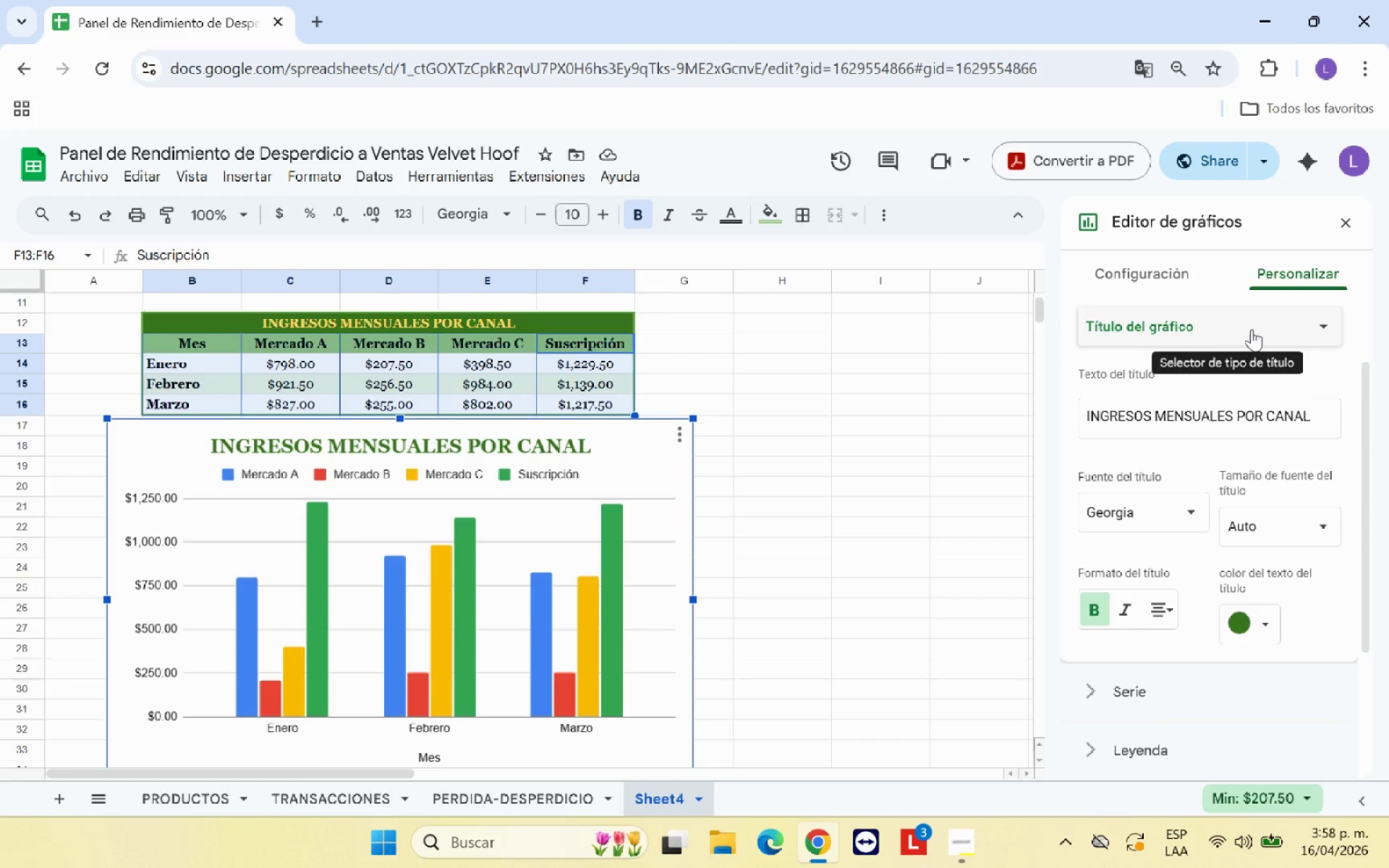 
wait(10.33)
 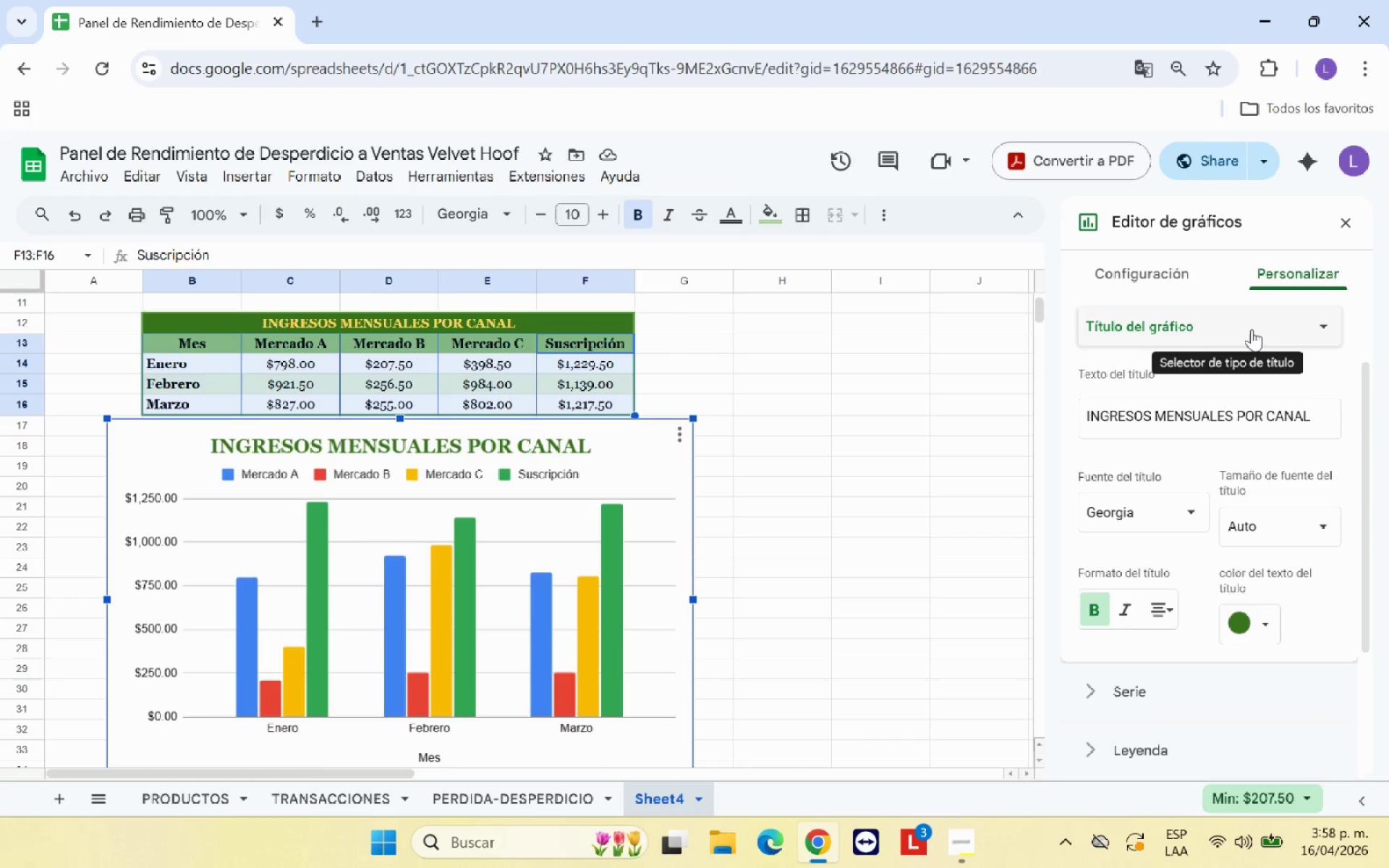 
left_click([1252, 329])
 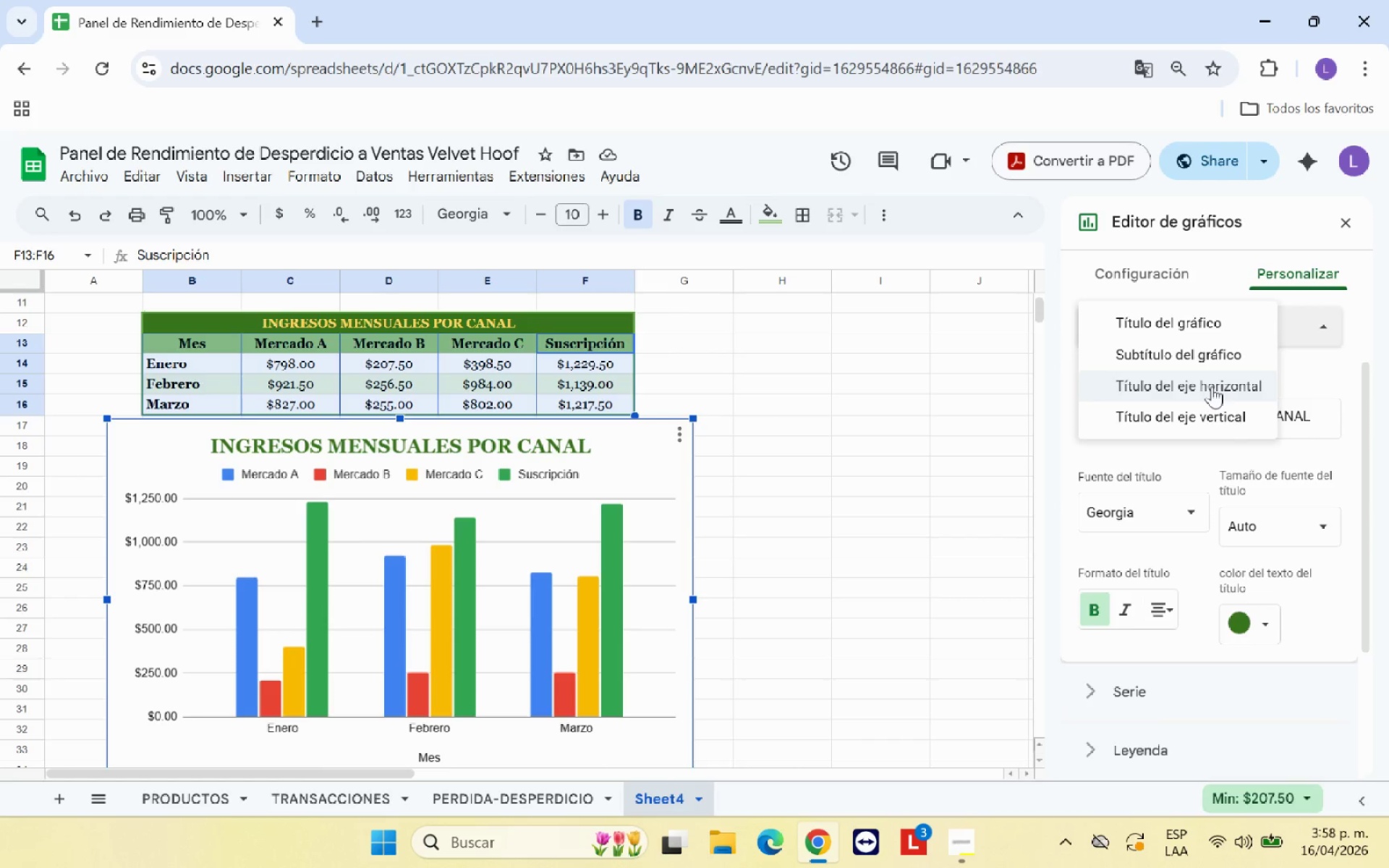 
left_click([1211, 413])
 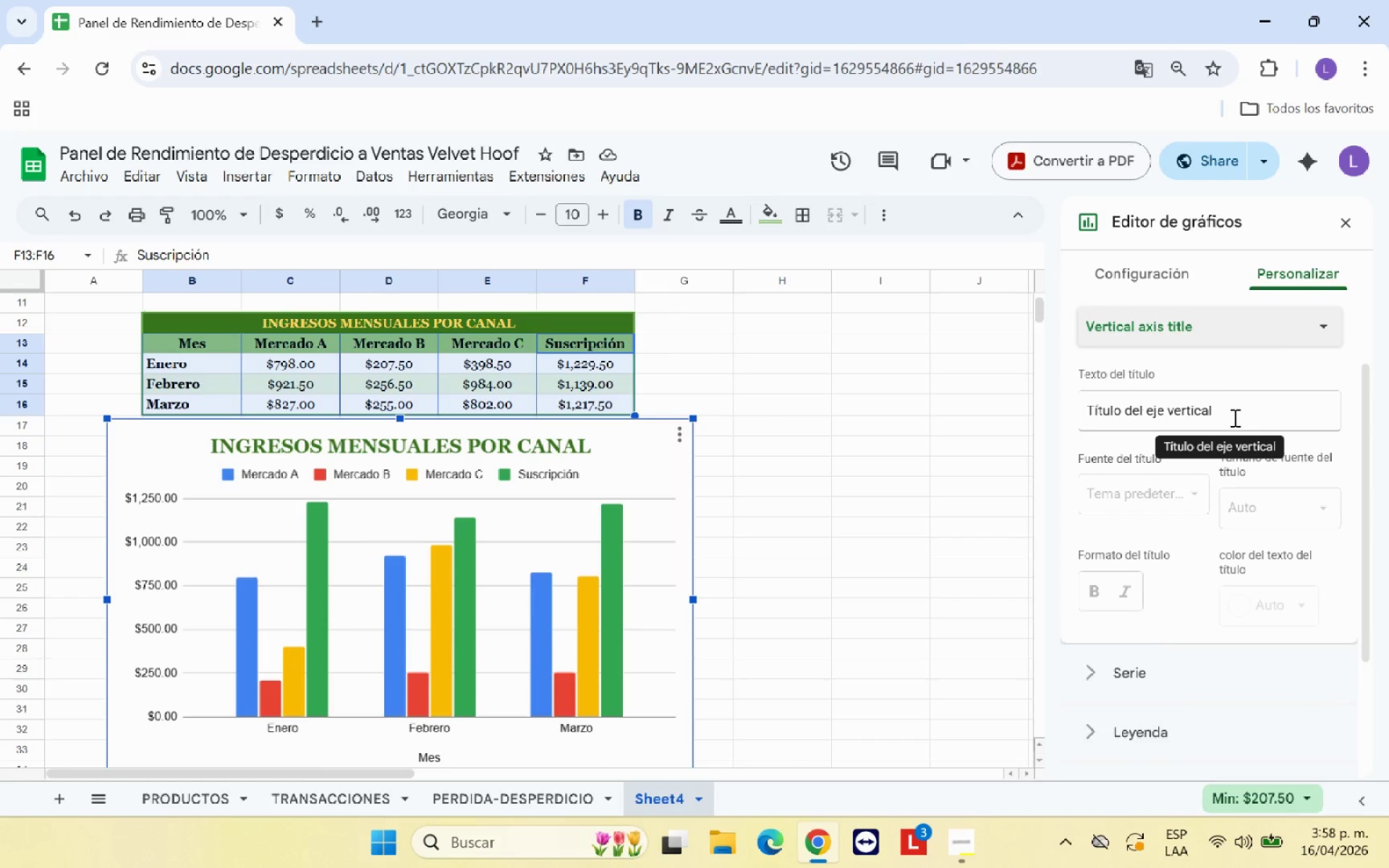 
scroll: coordinate [1233, 419], scroll_direction: none, amount: 0.0
 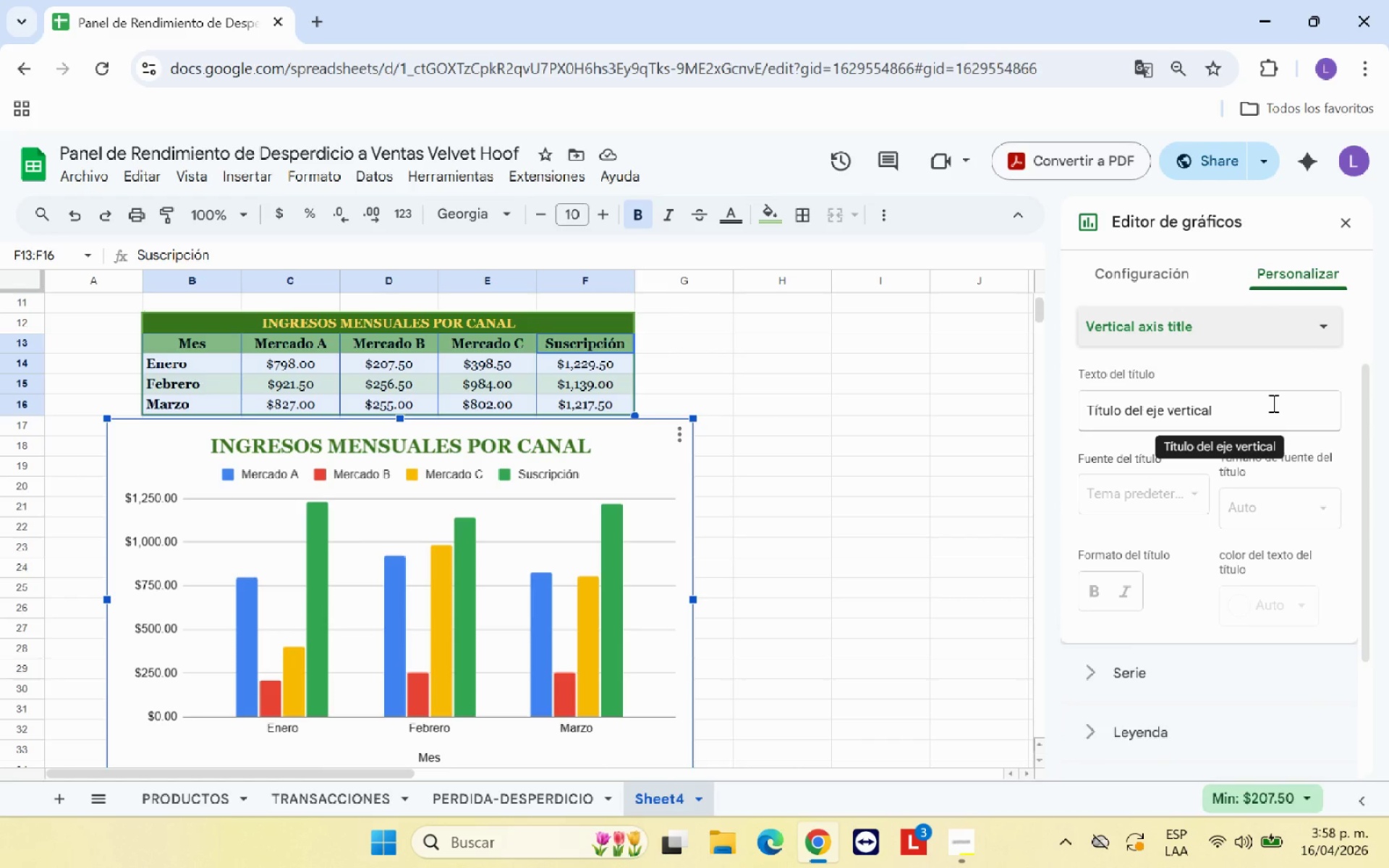 
left_click_drag(start_coordinate=[1272, 403], to_coordinate=[1126, 414])
 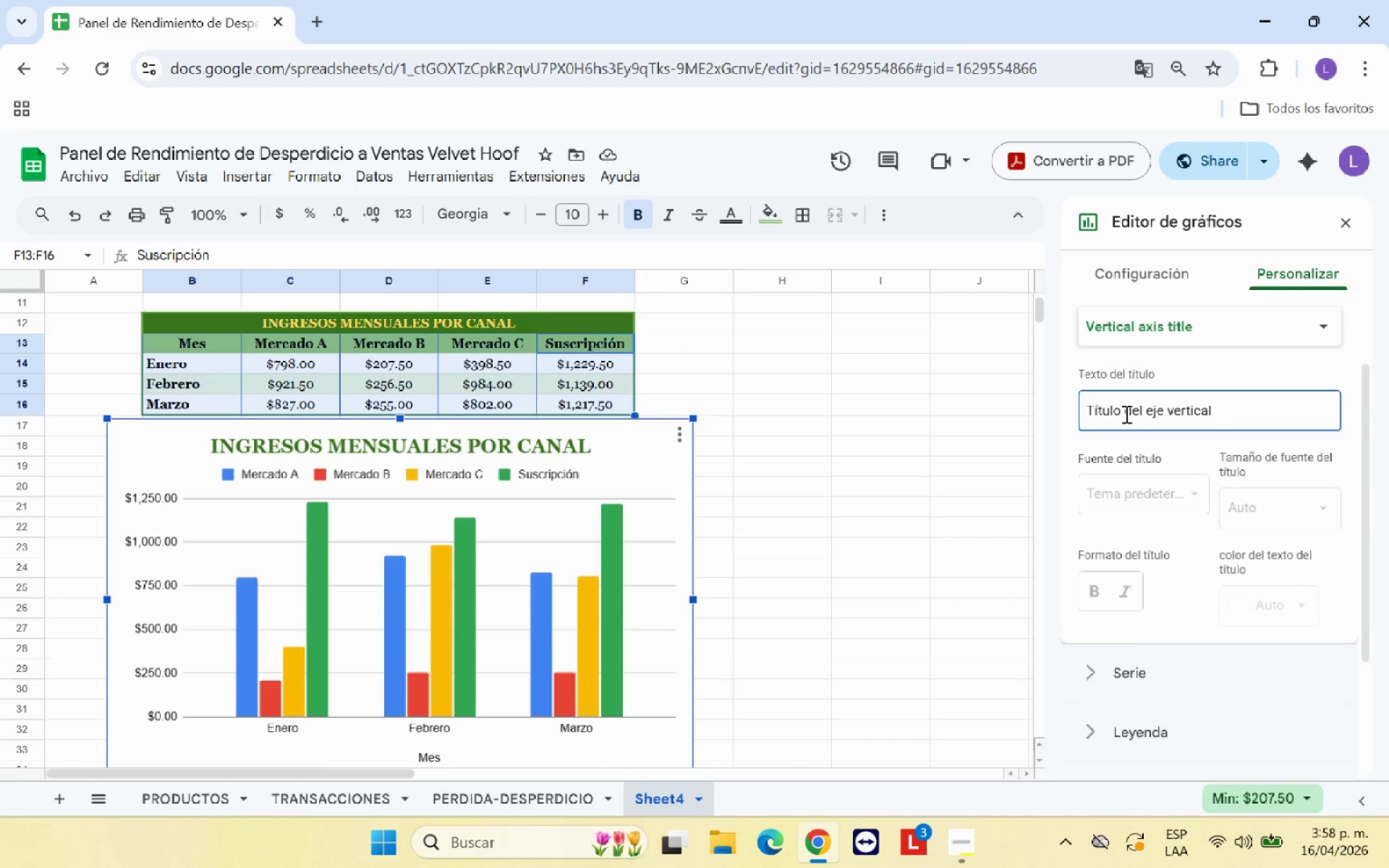 
type(IN)
key(Backspace)
type(ngresos *$()
 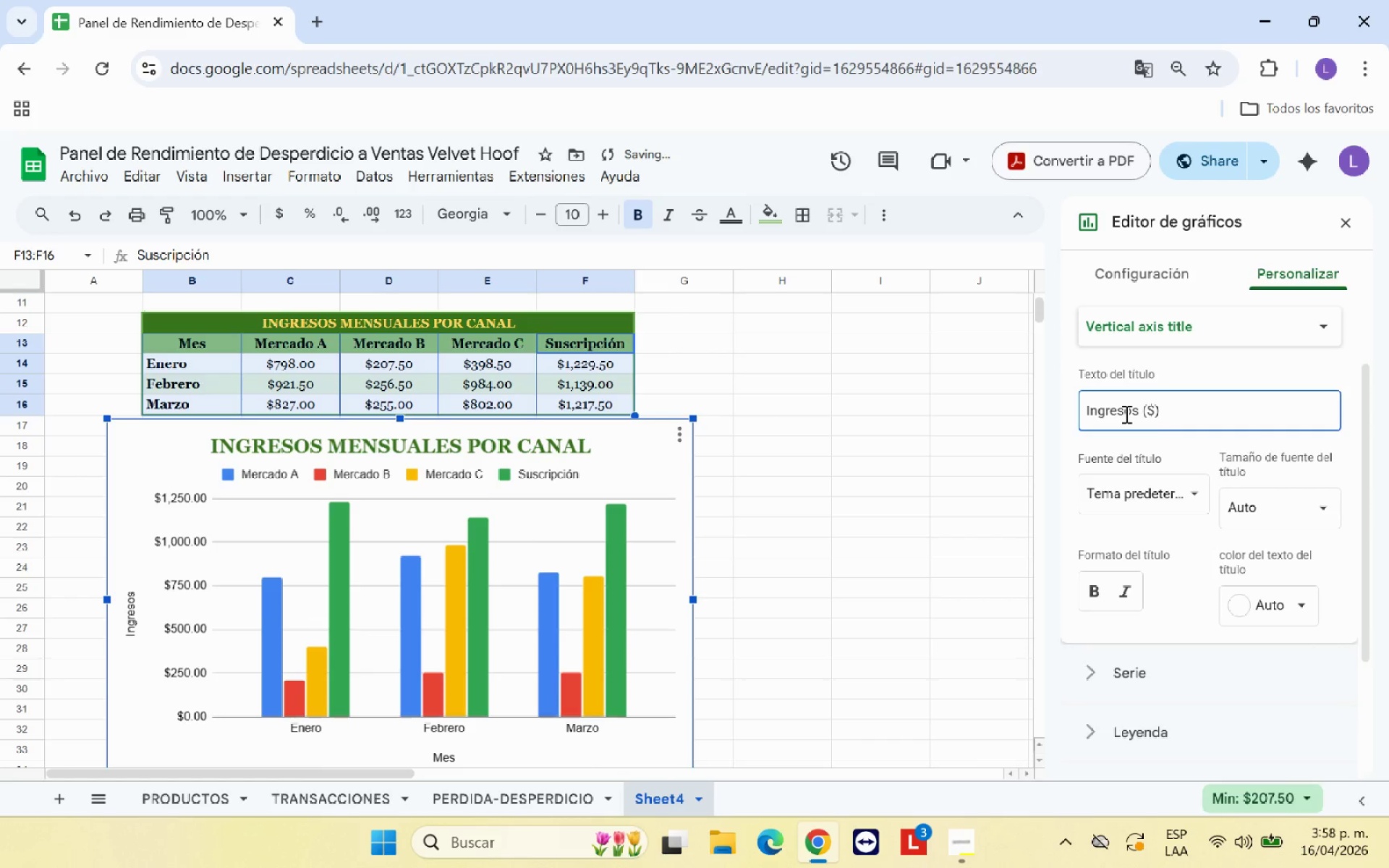 
double_click([1097, 587])
 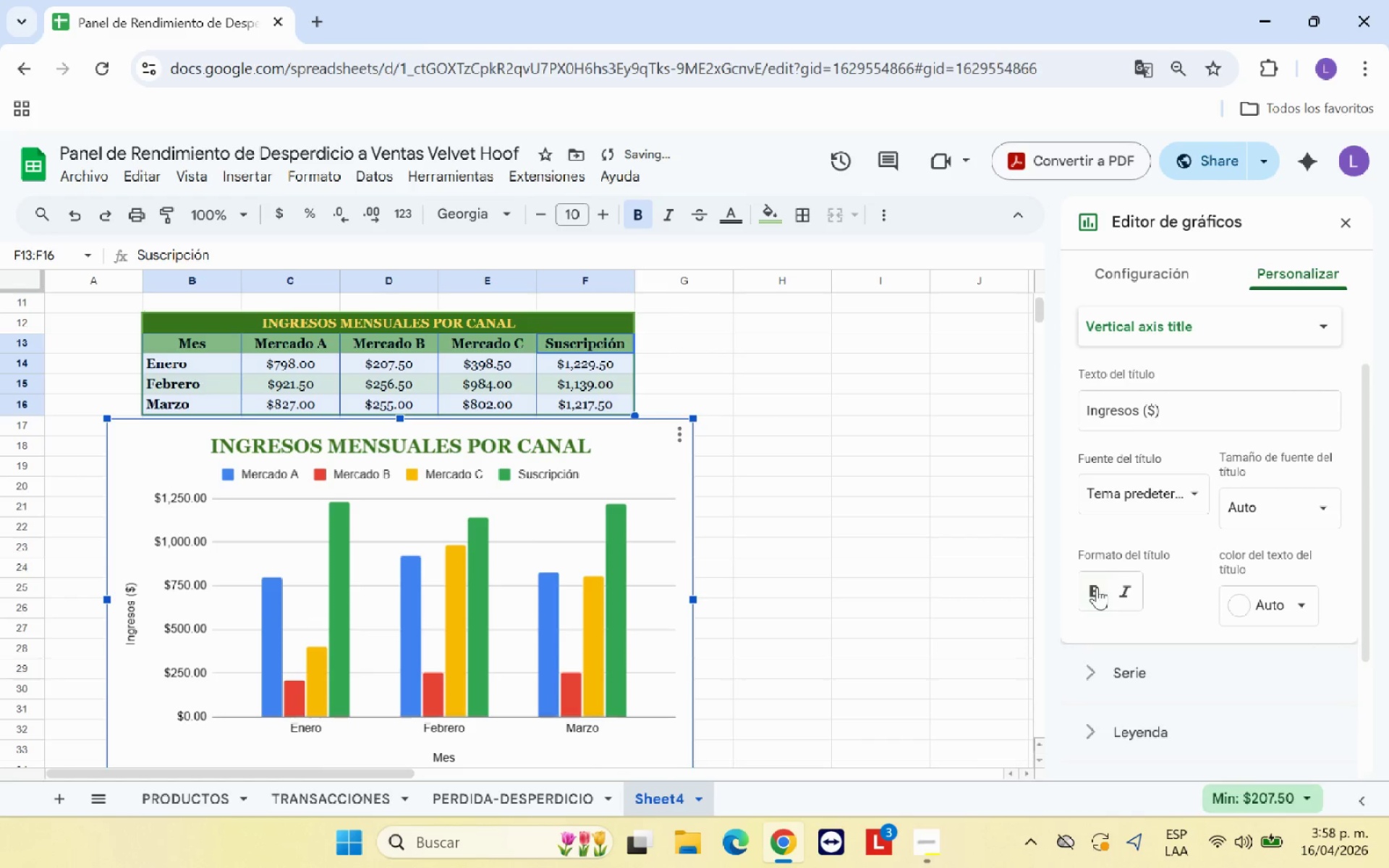 
left_click([1097, 587])
 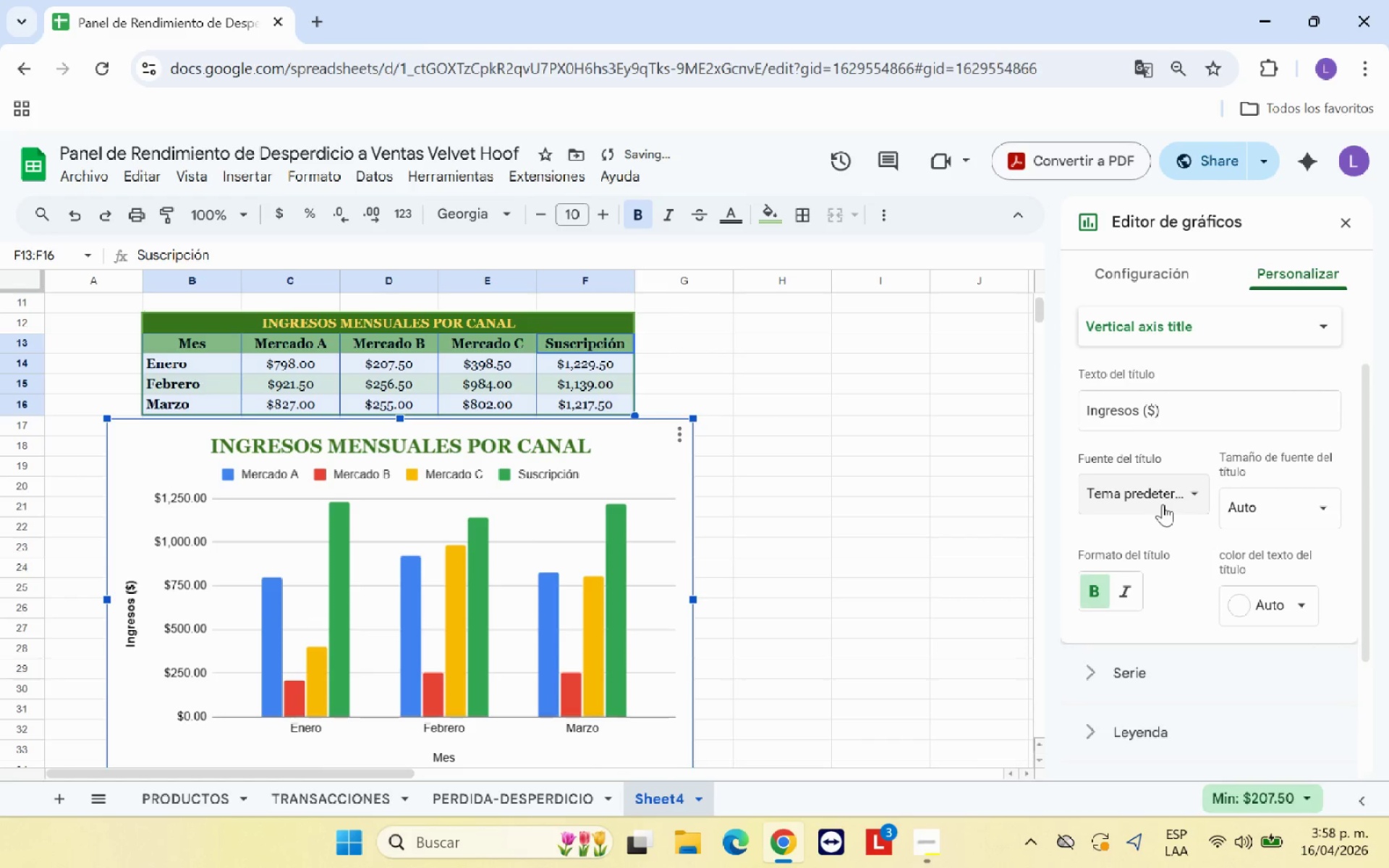 
left_click([1168, 500])
 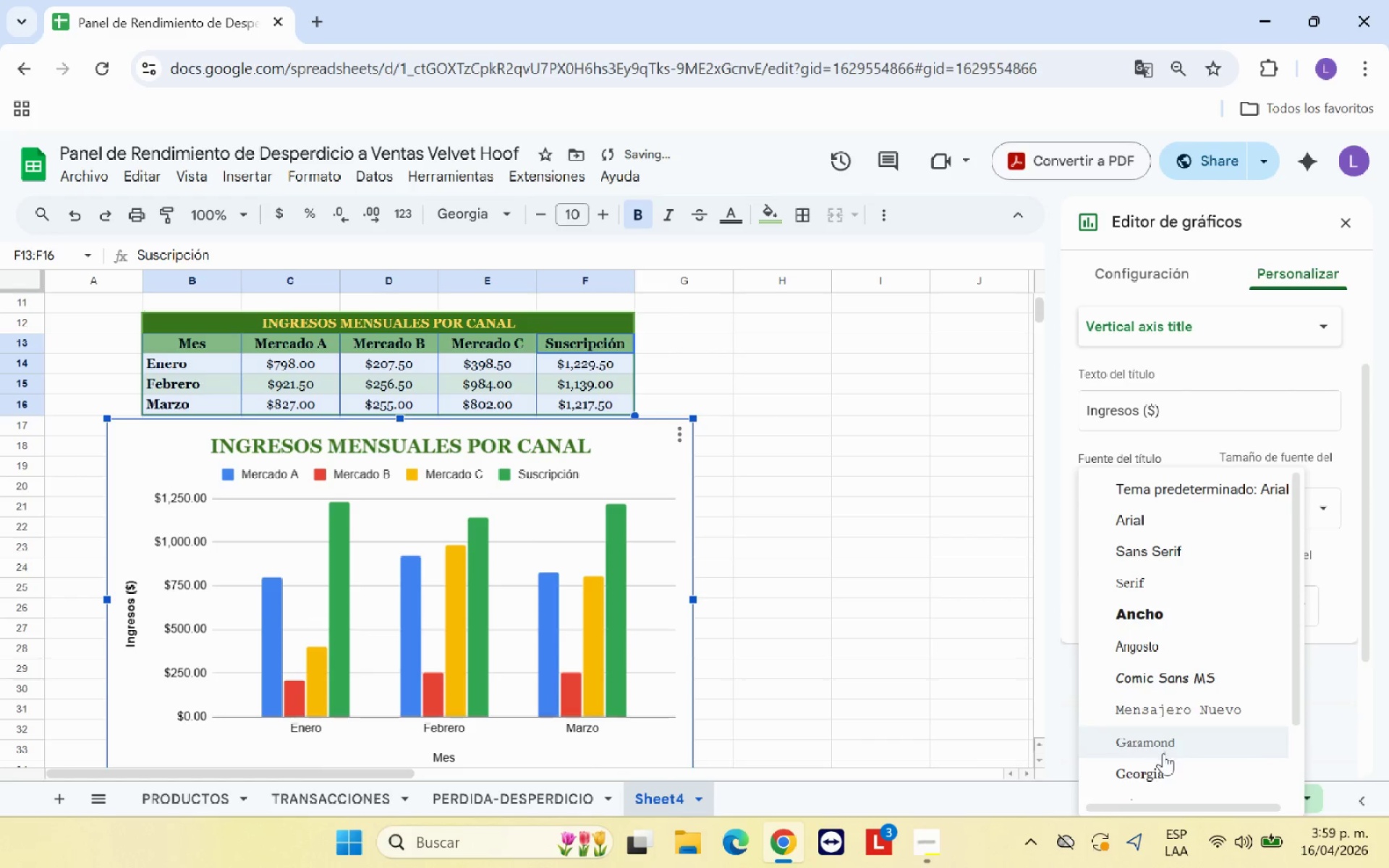 
left_click([1163, 773])
 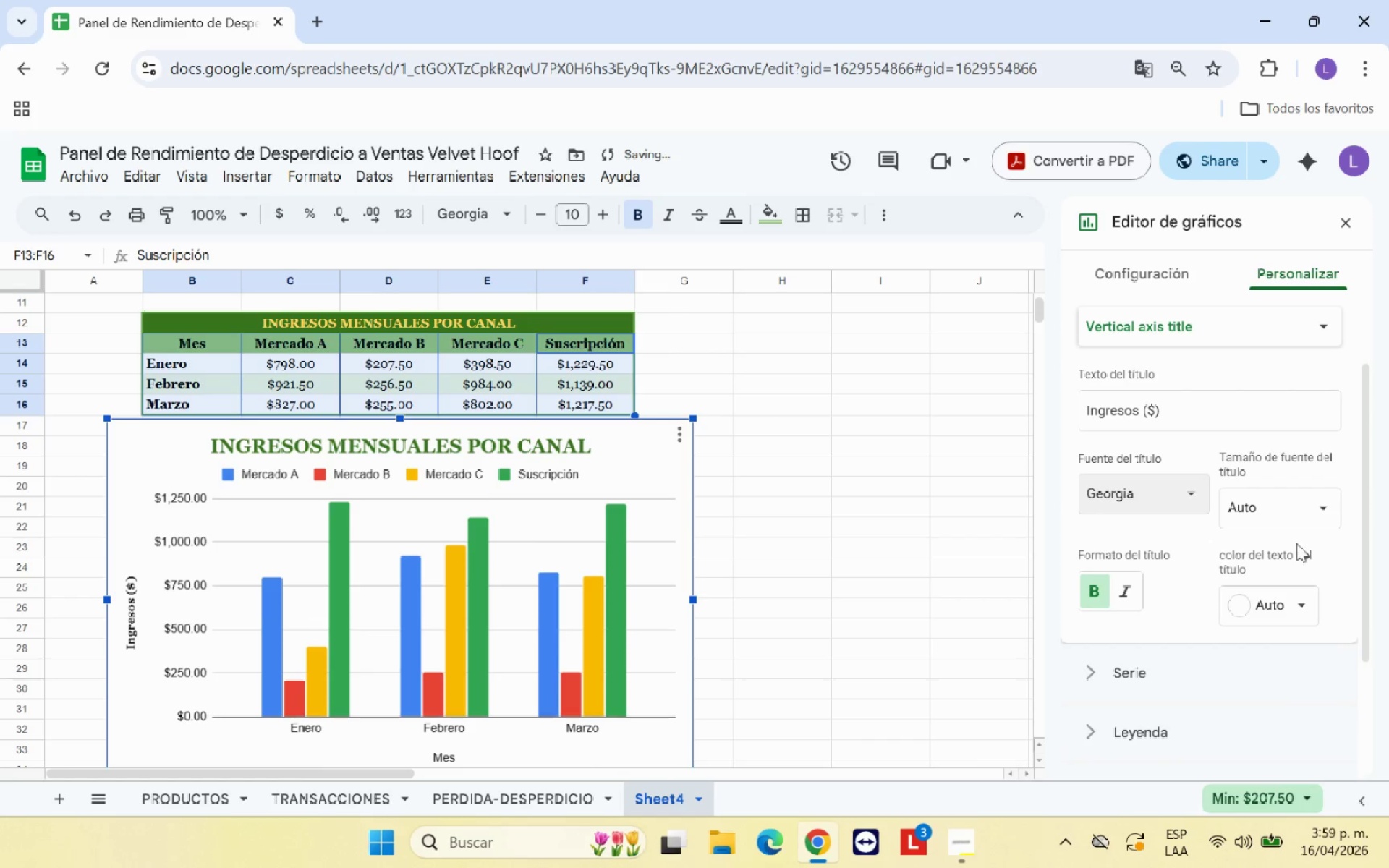 
left_click([1309, 520])
 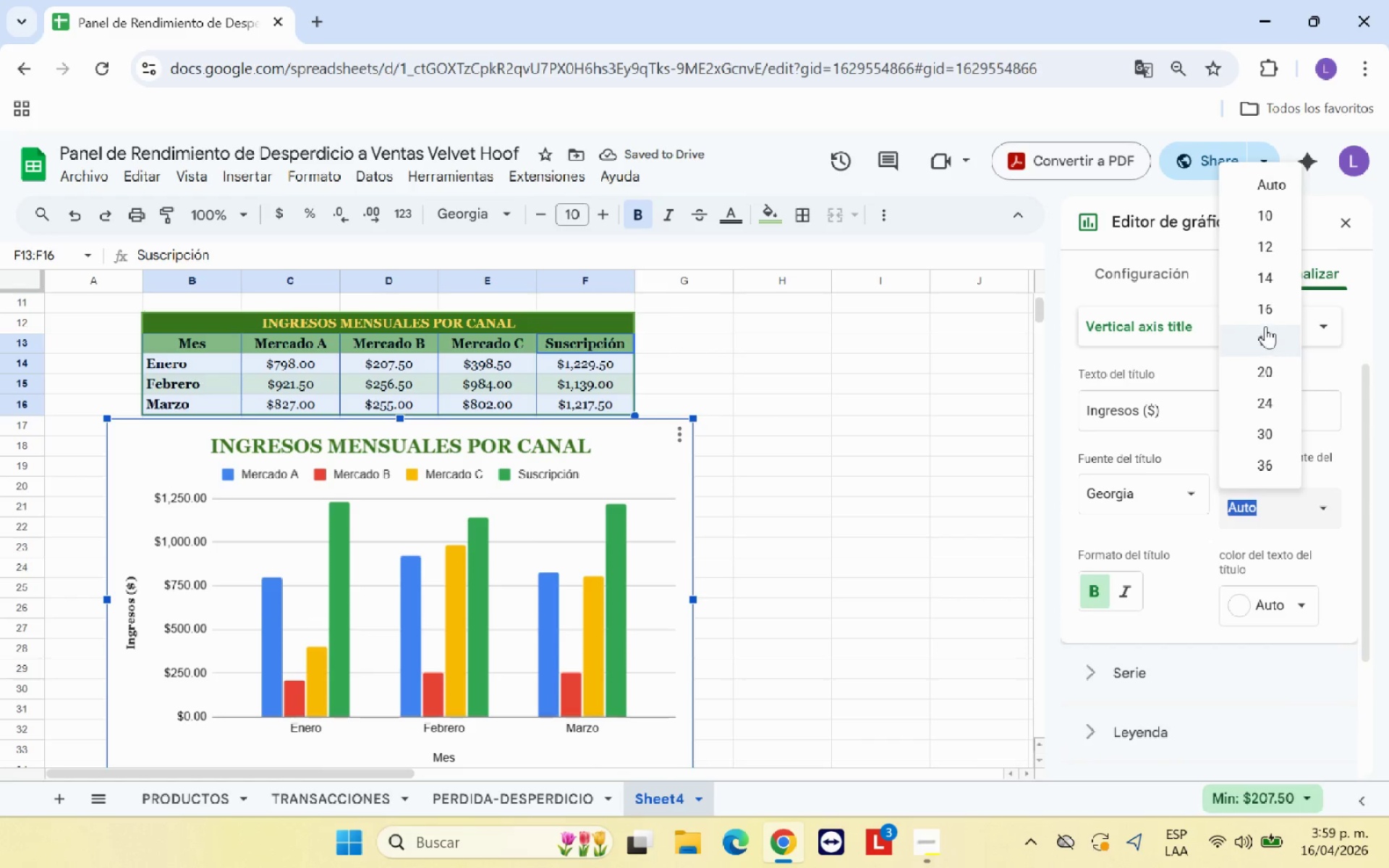 
left_click([1265, 326])
 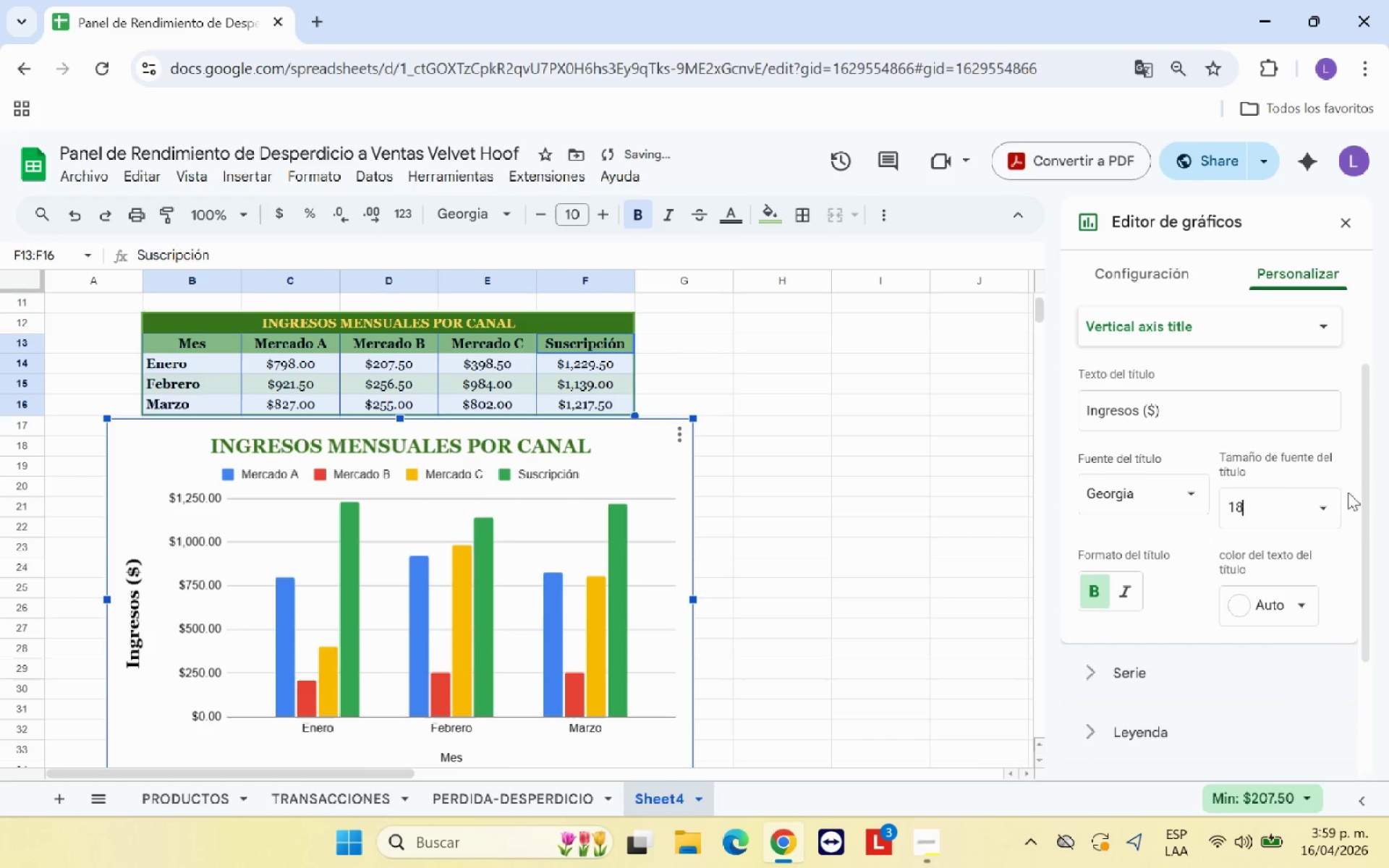 
left_click([1312, 501])
 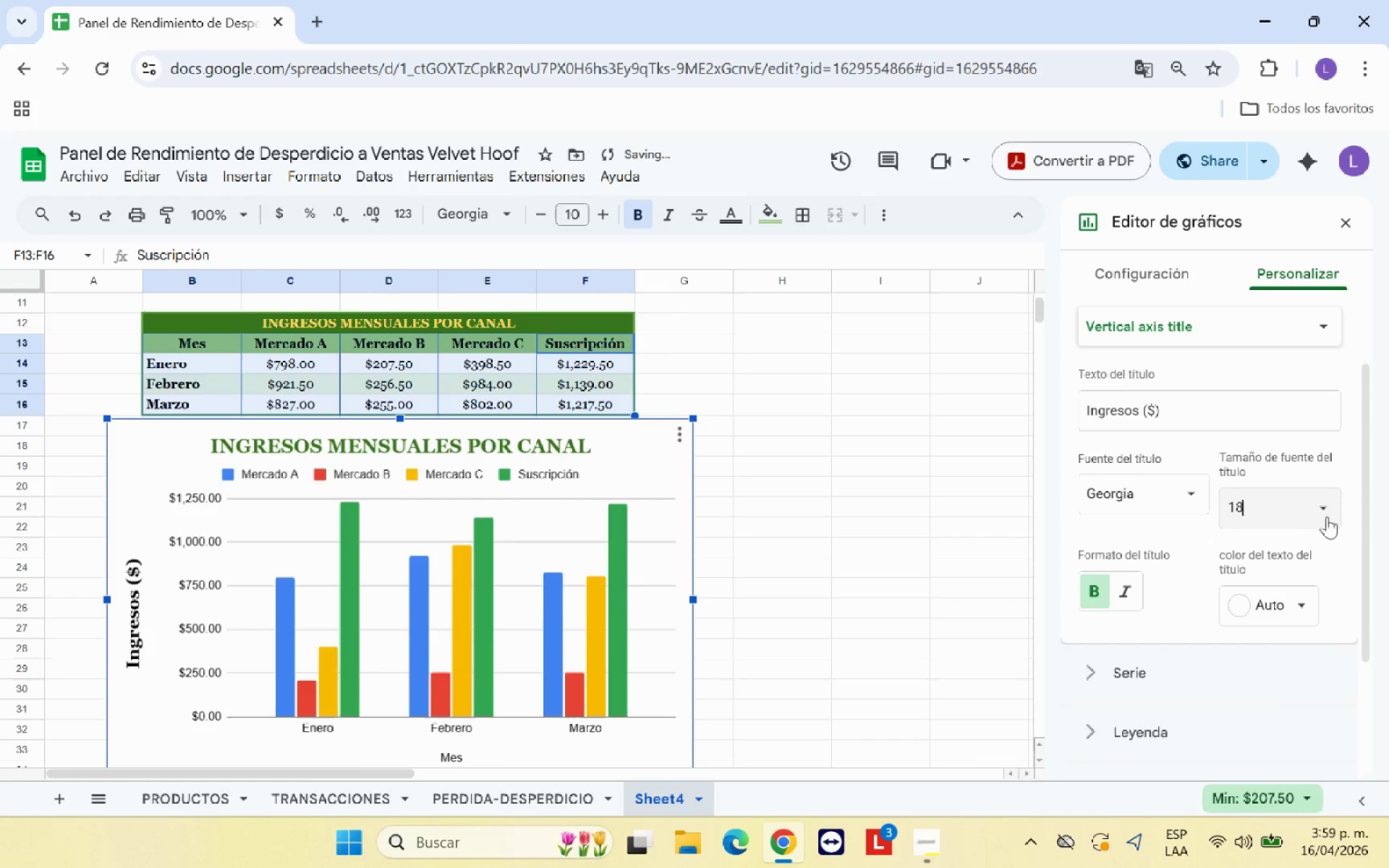 
left_click([1328, 514])
 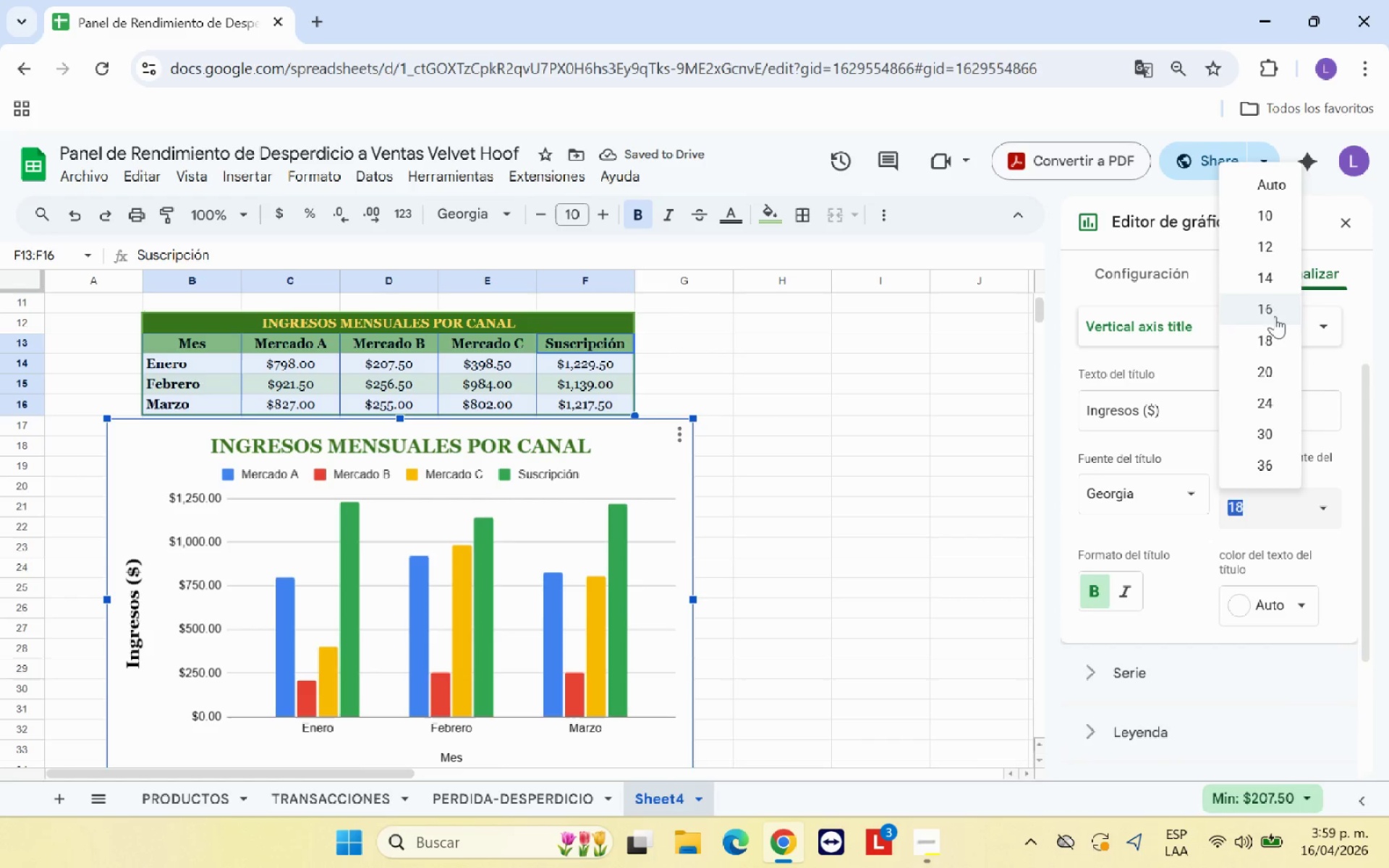 
left_click([1275, 315])
 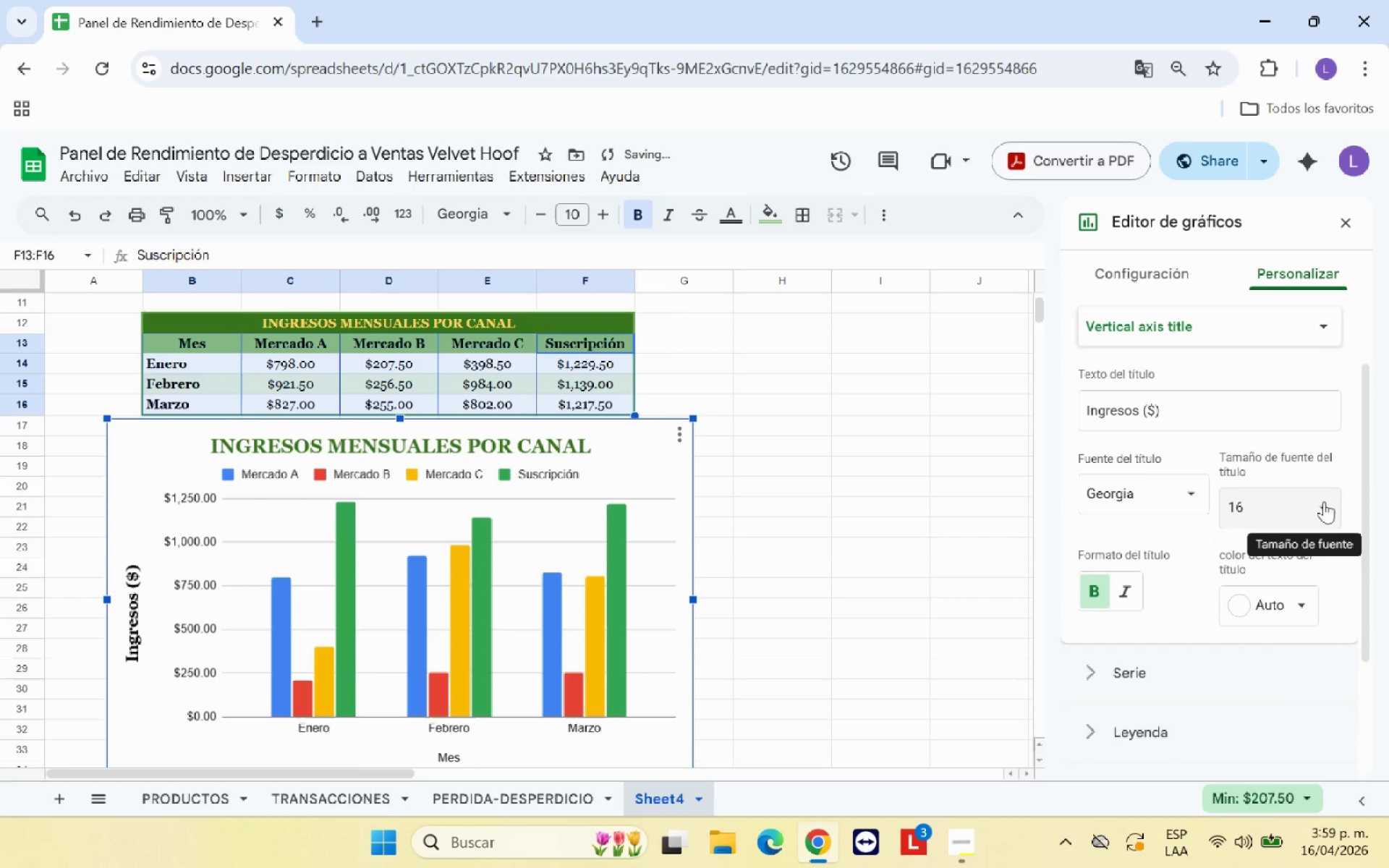 
left_click([1324, 501])
 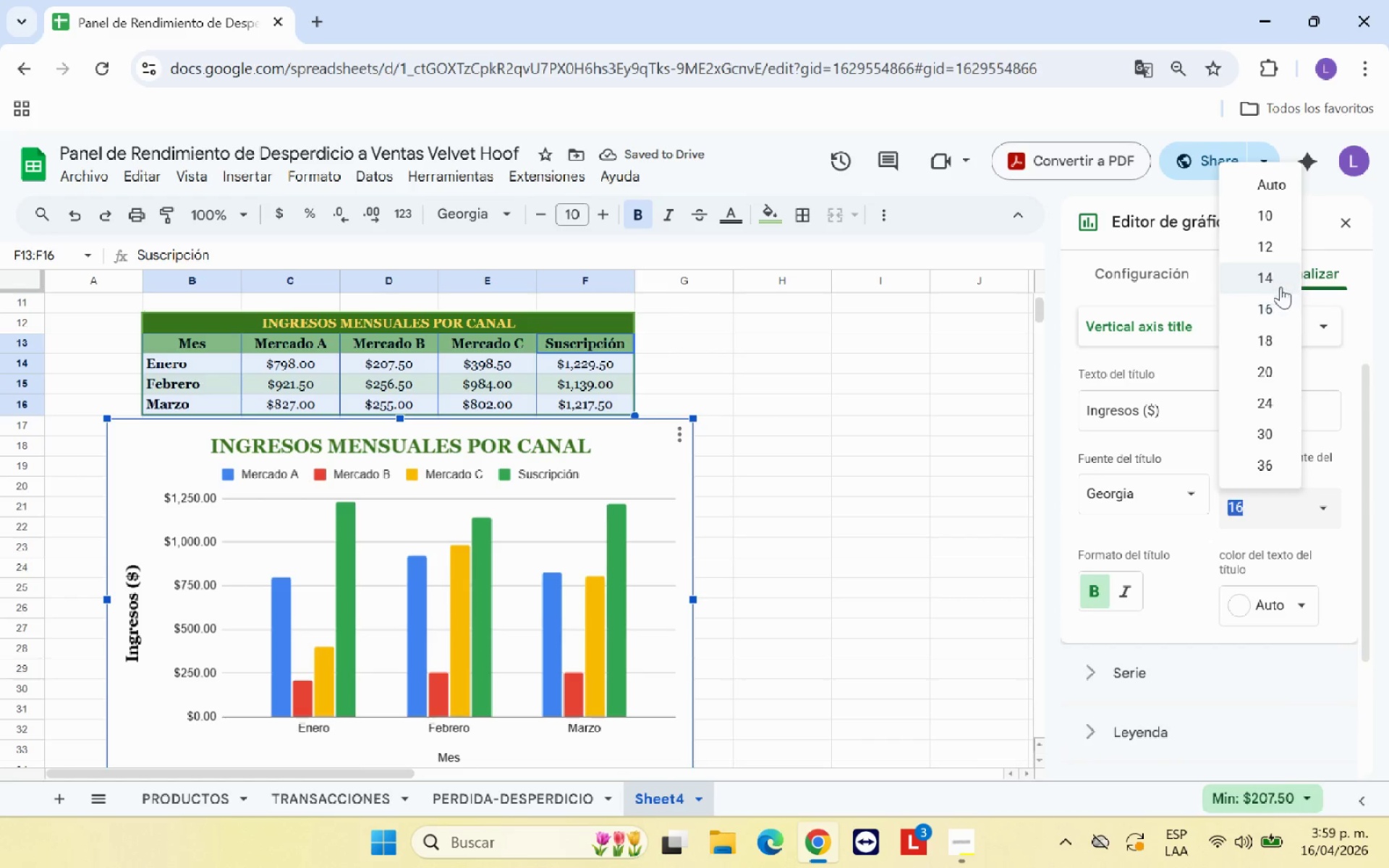 
left_click([1279, 284])
 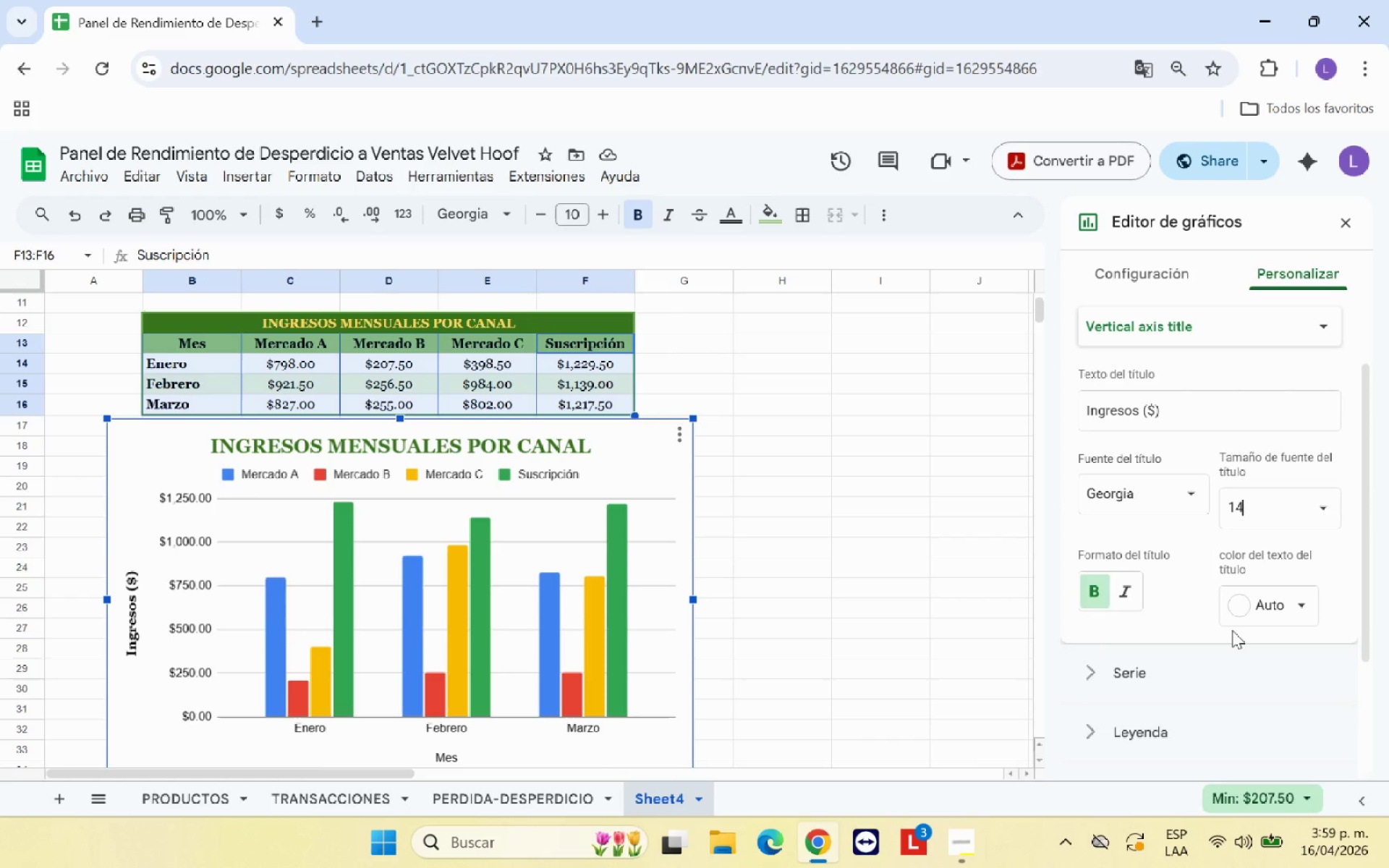 
wait(7.5)
 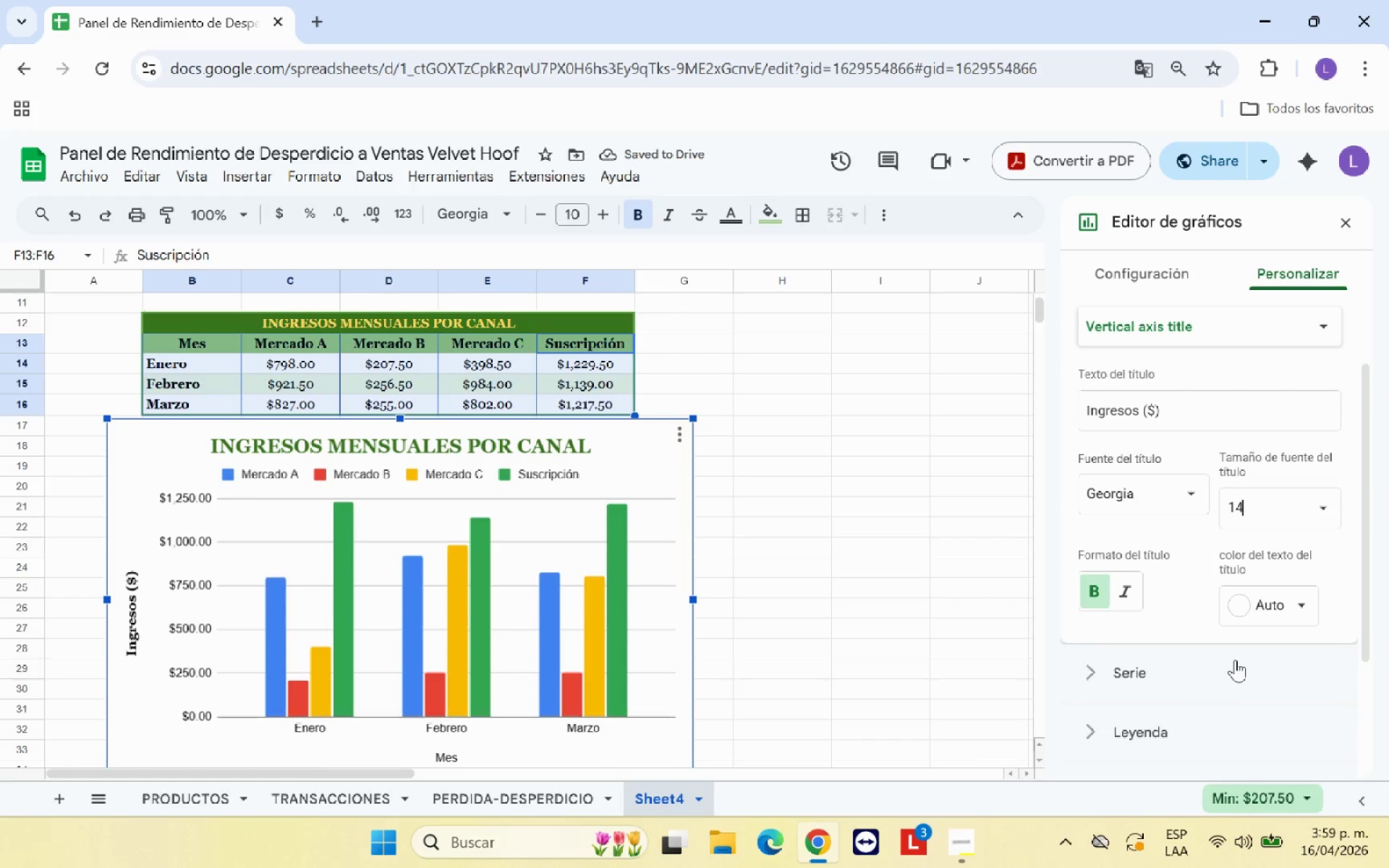 
left_click([1280, 598])
 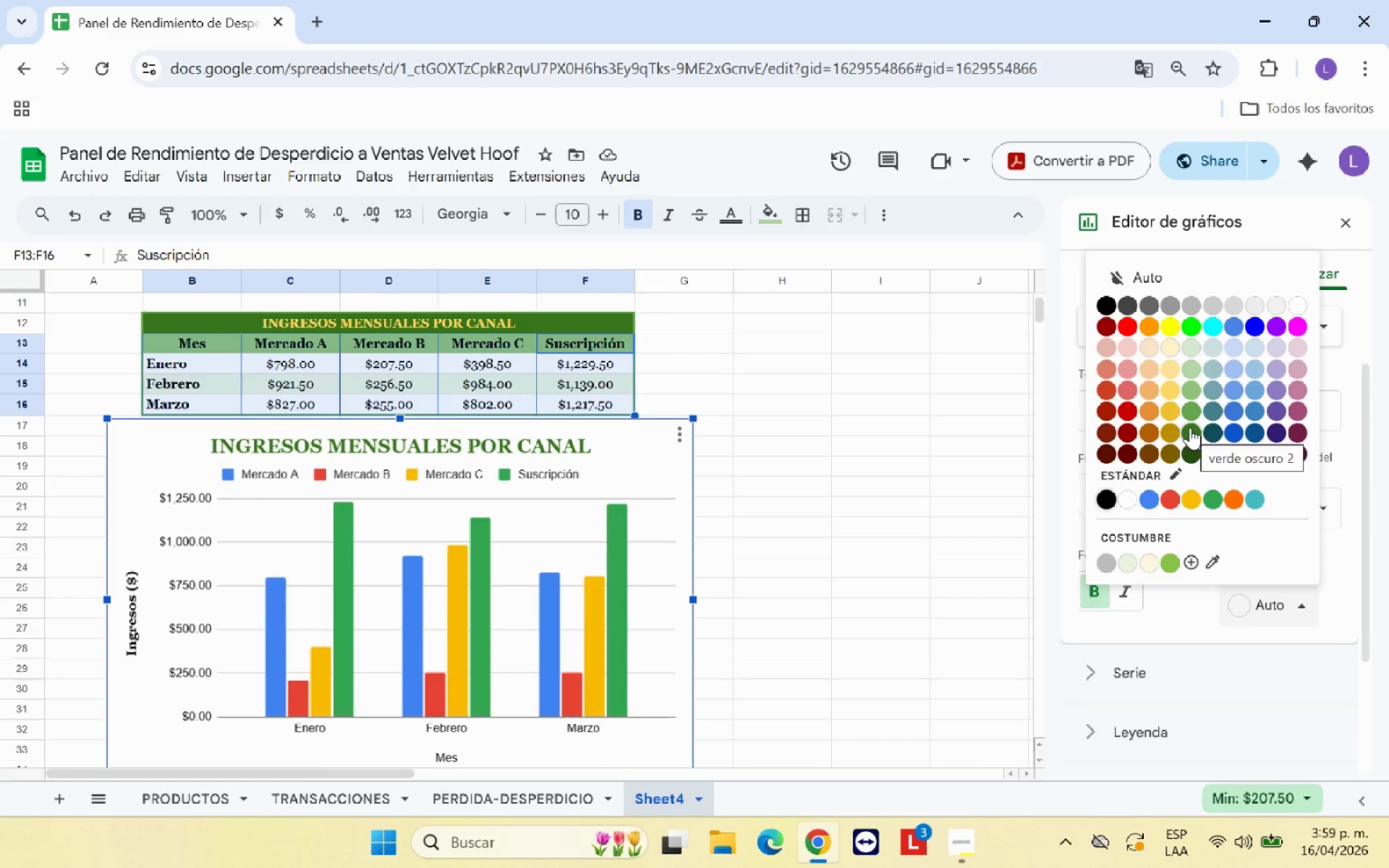 
left_click([1190, 427])
 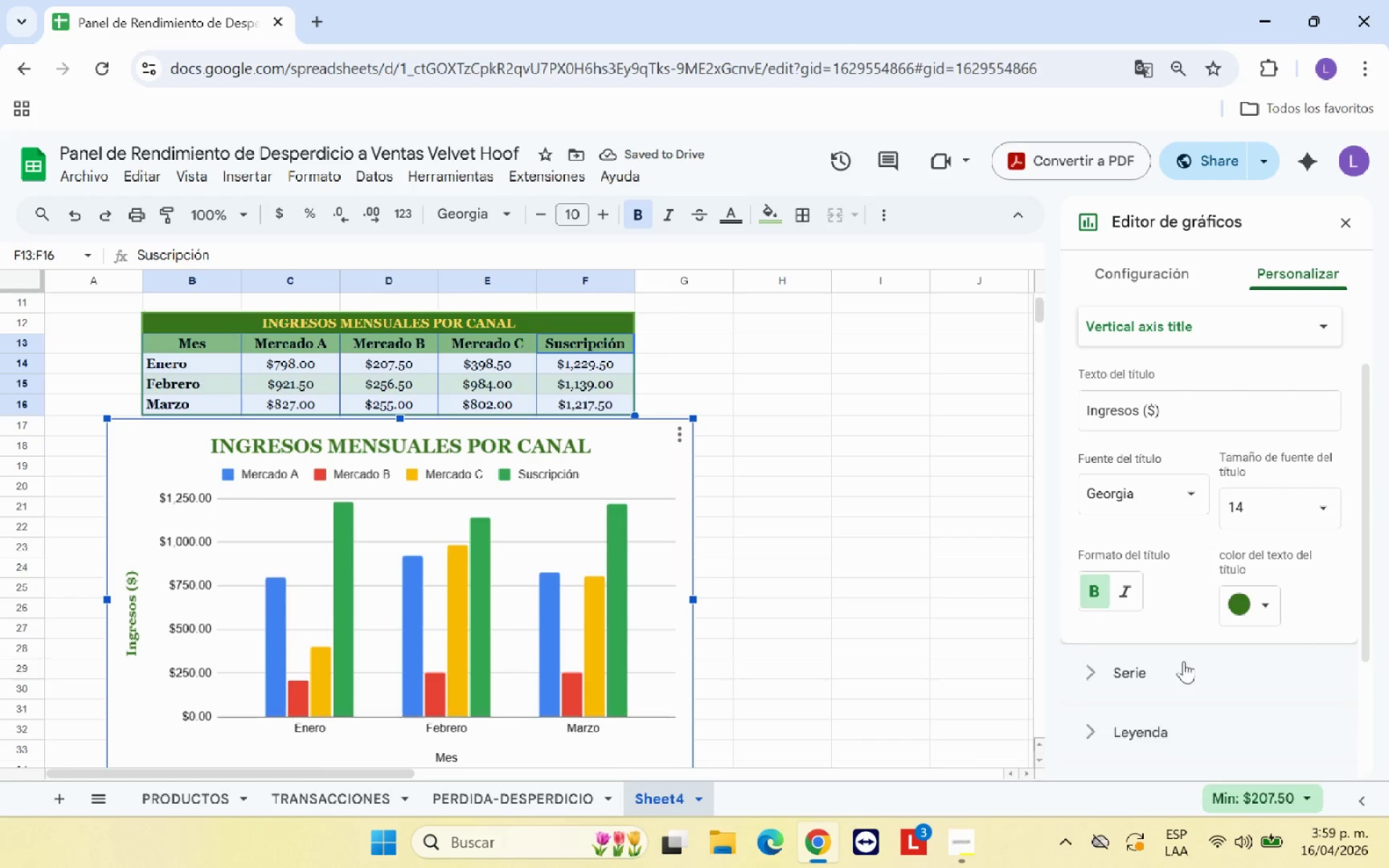 
left_click([1218, 334])
 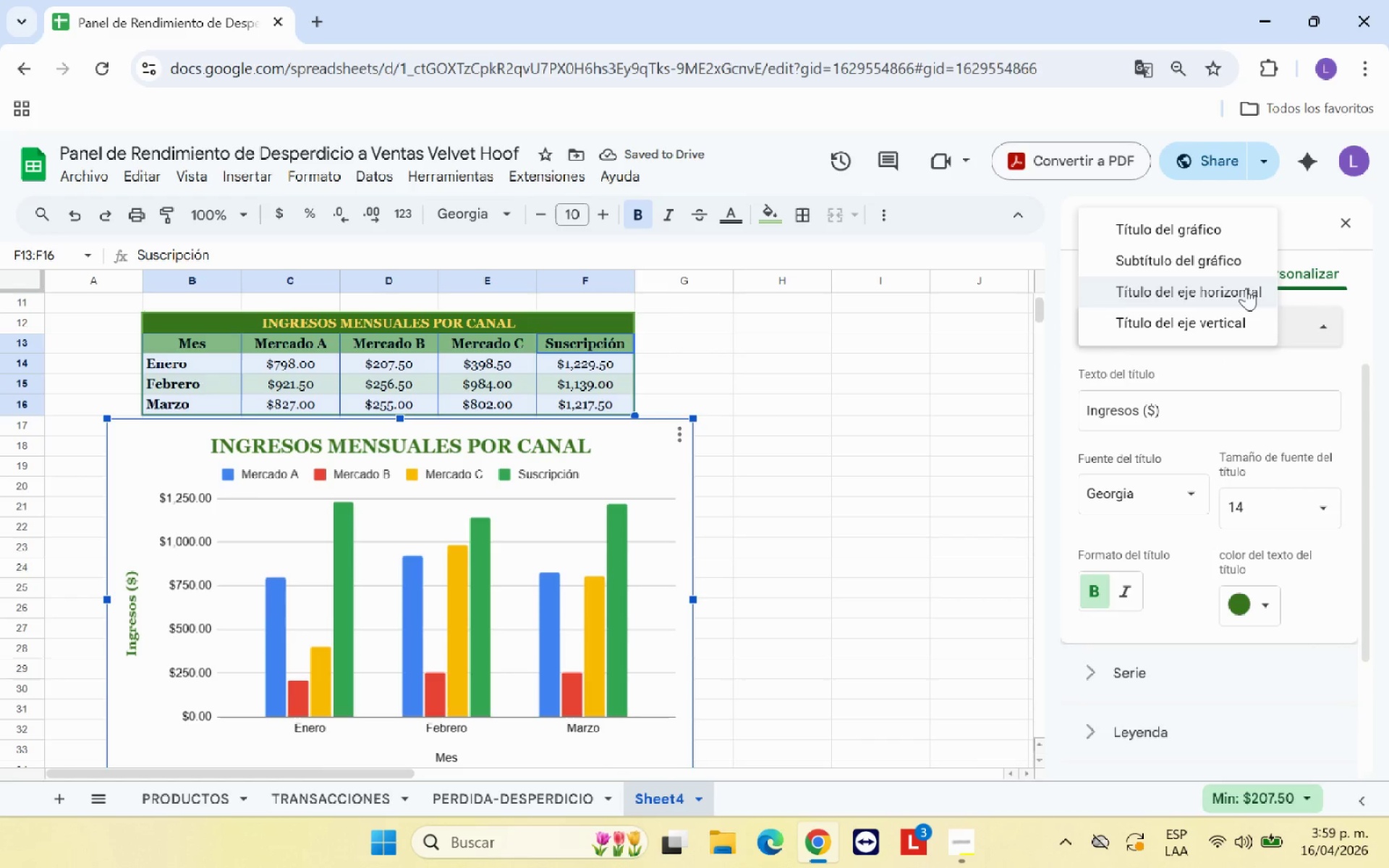 
left_click([1246, 288])
 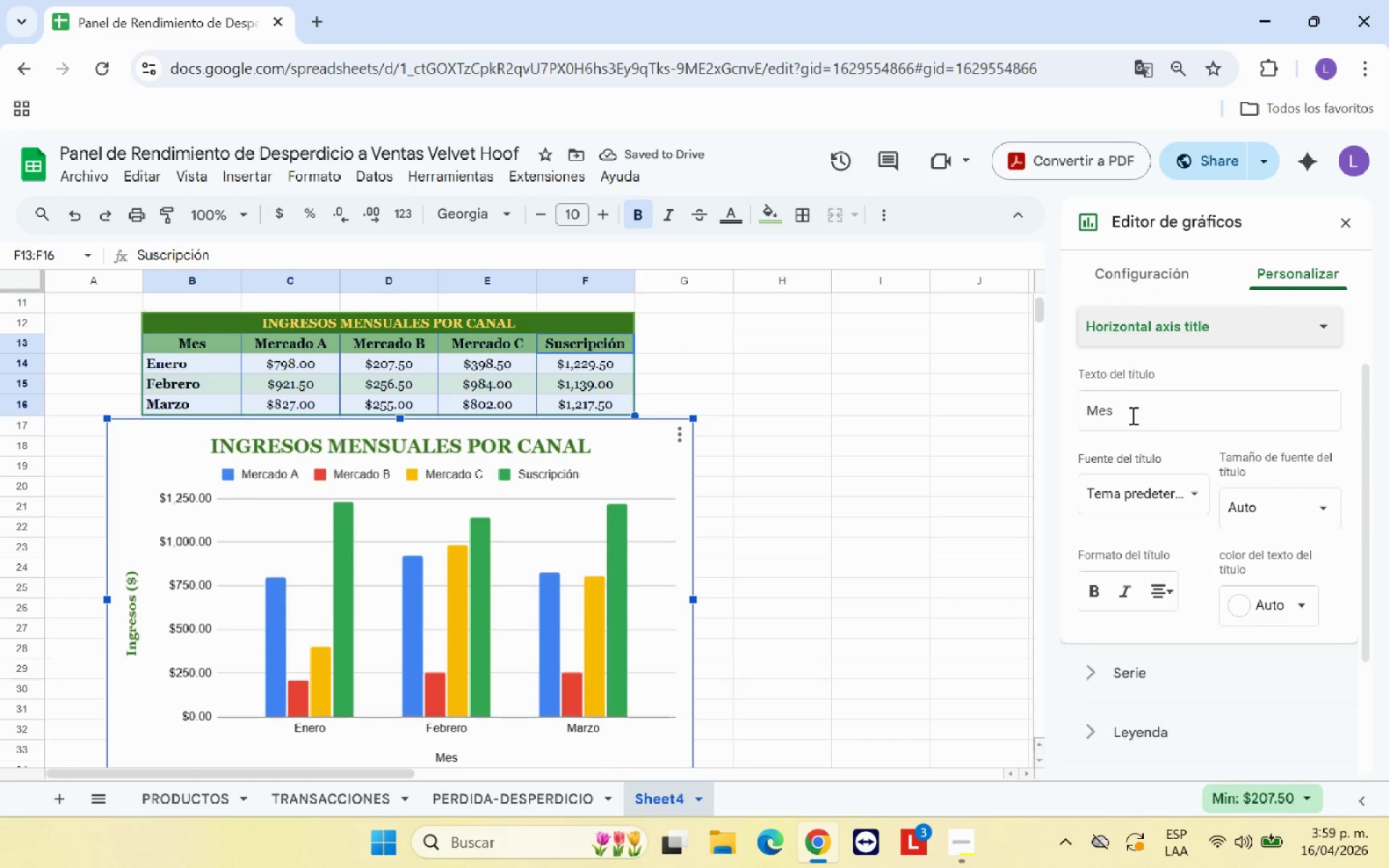 
left_click([1131, 411])
 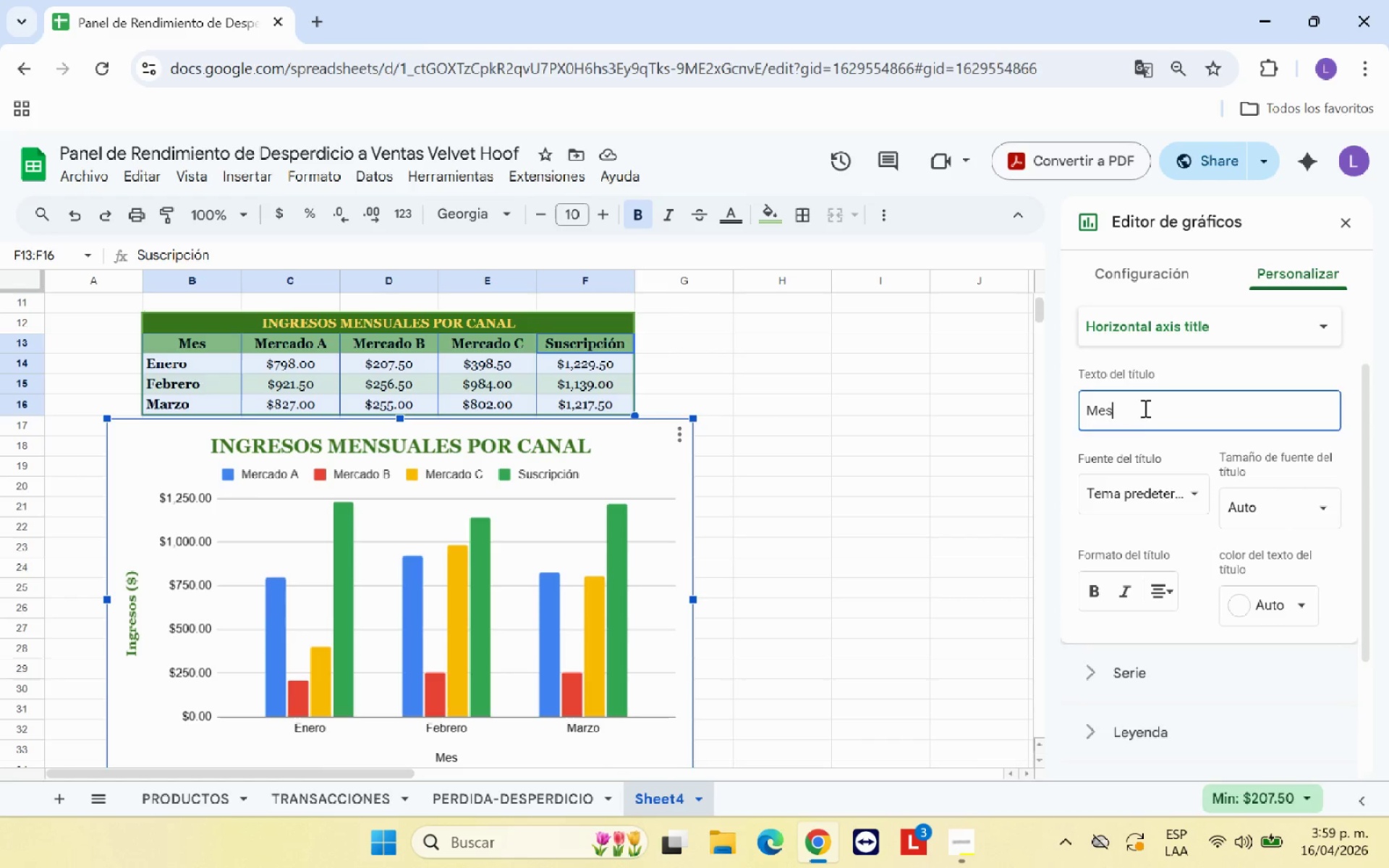 
left_click([1093, 597])
 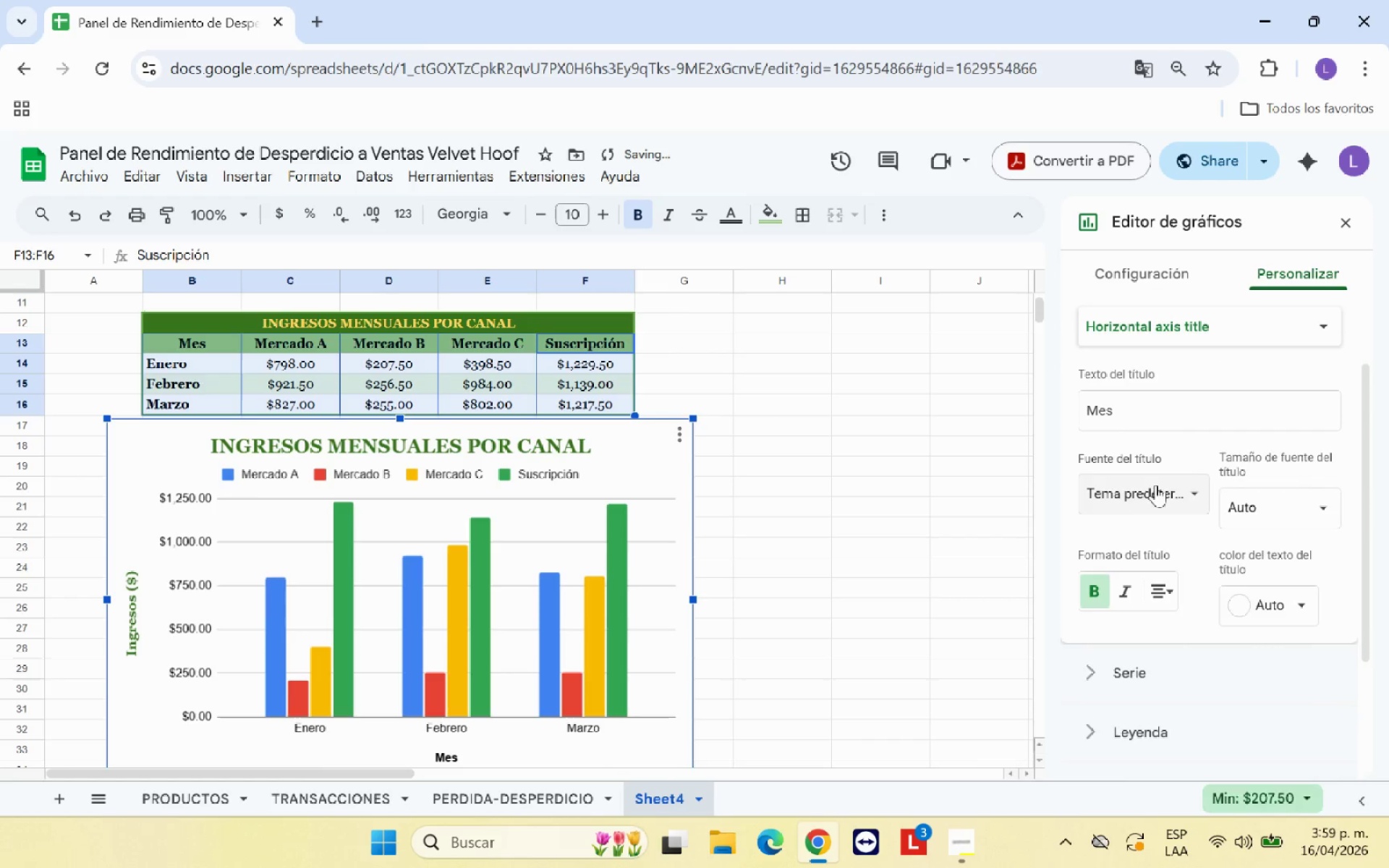 
left_click([1155, 484])
 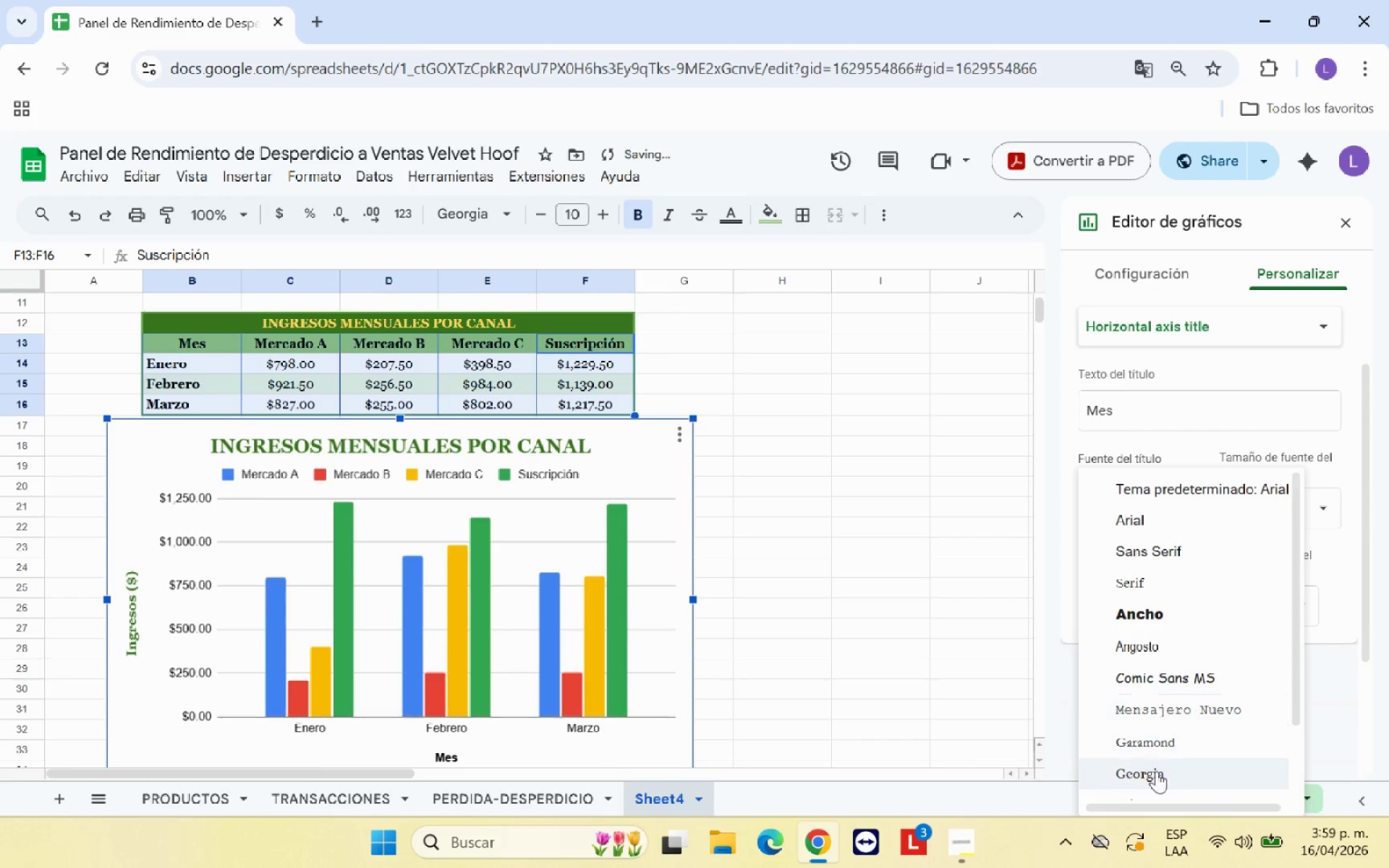 
left_click([1156, 775])
 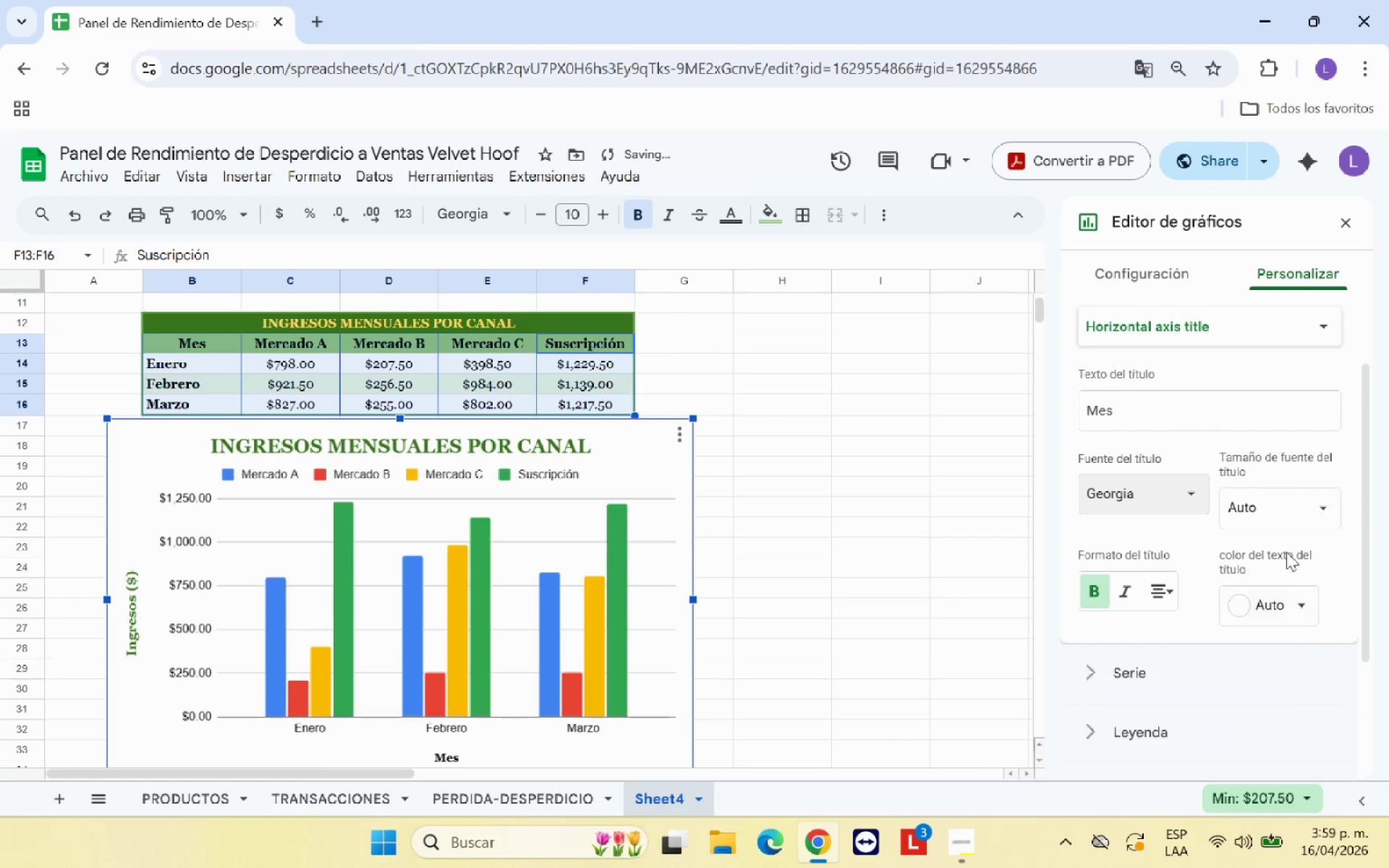 
left_click([1297, 506])
 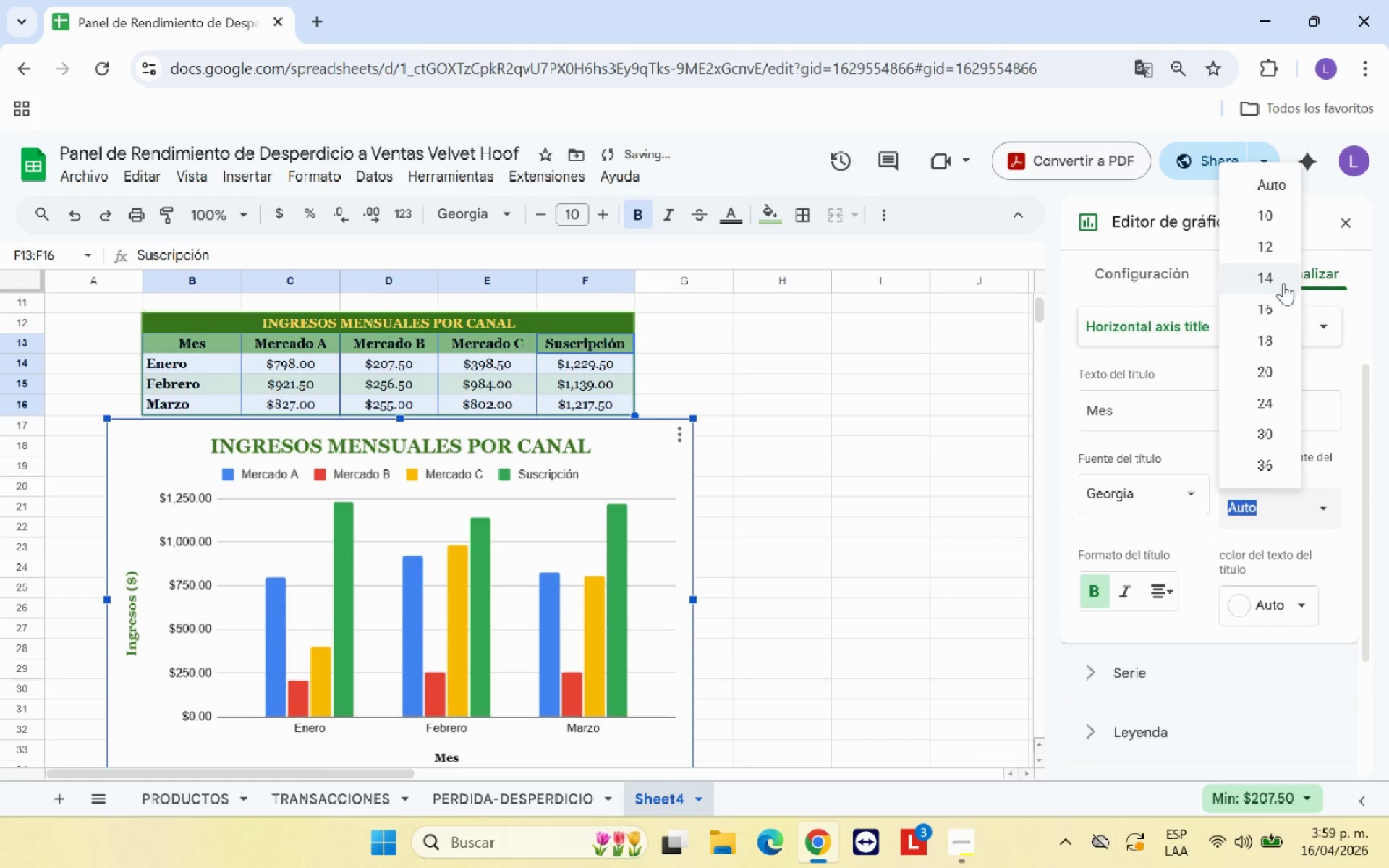 
left_click([1278, 280])
 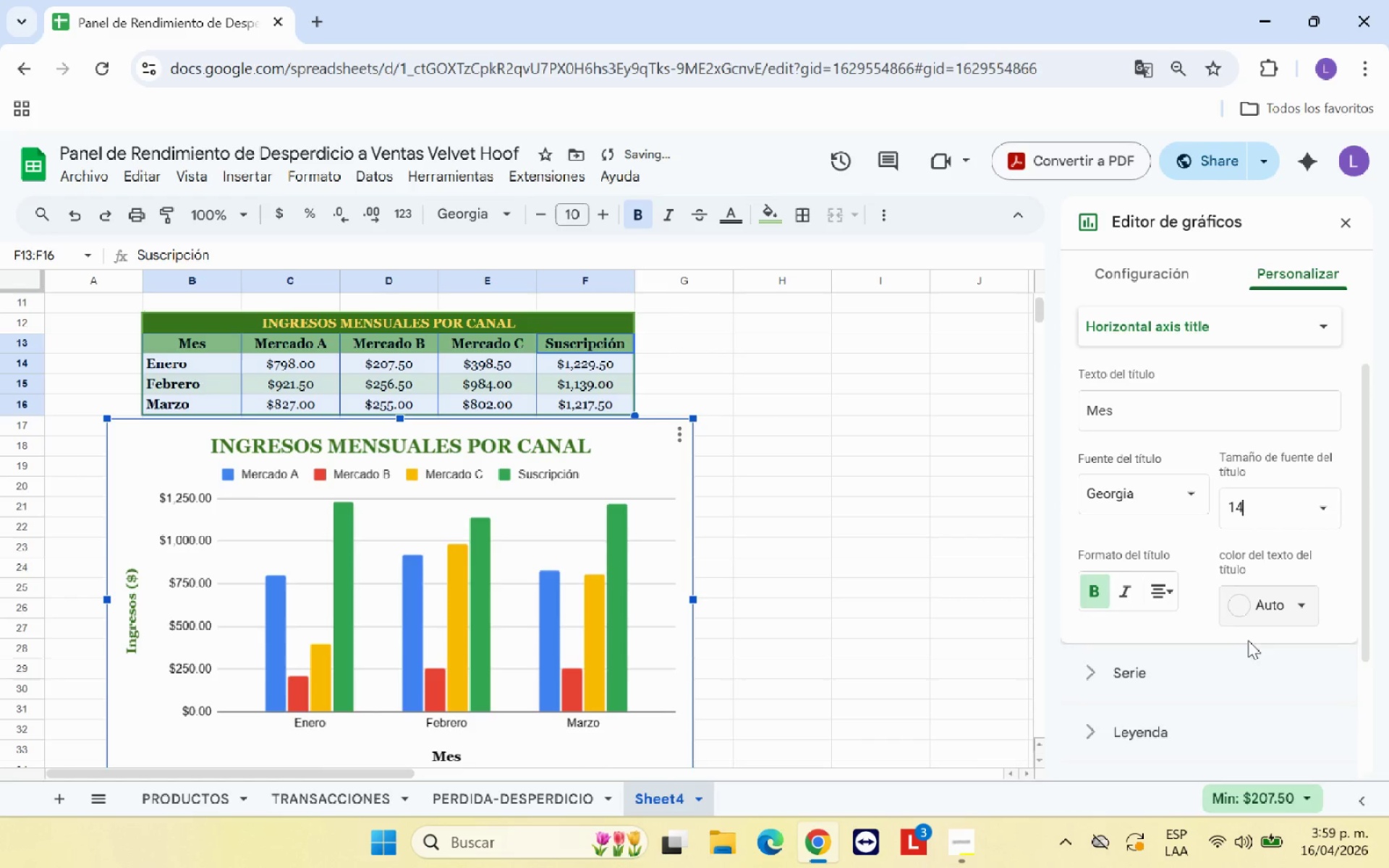 
left_click([1259, 613])
 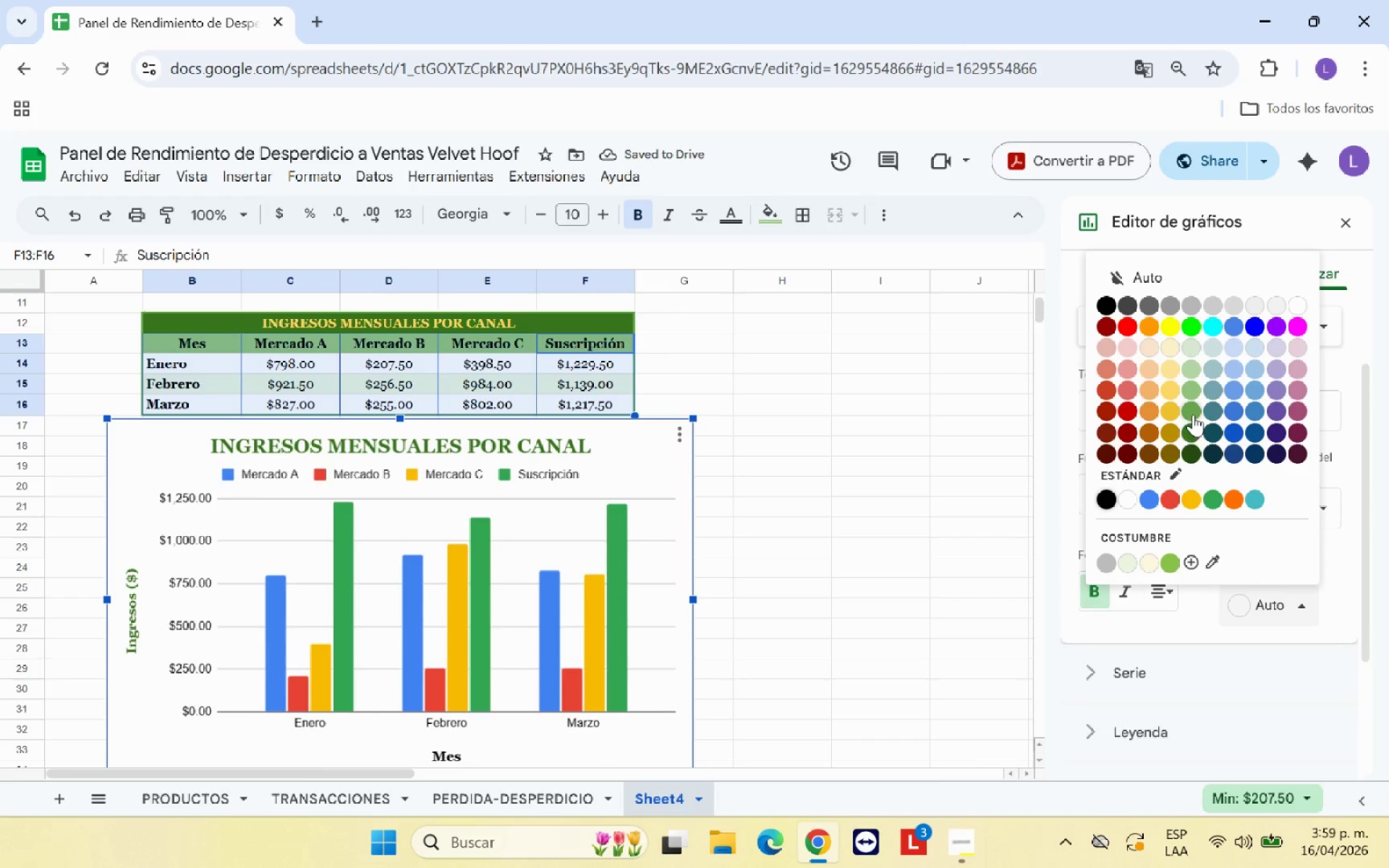 
left_click([1193, 414])
 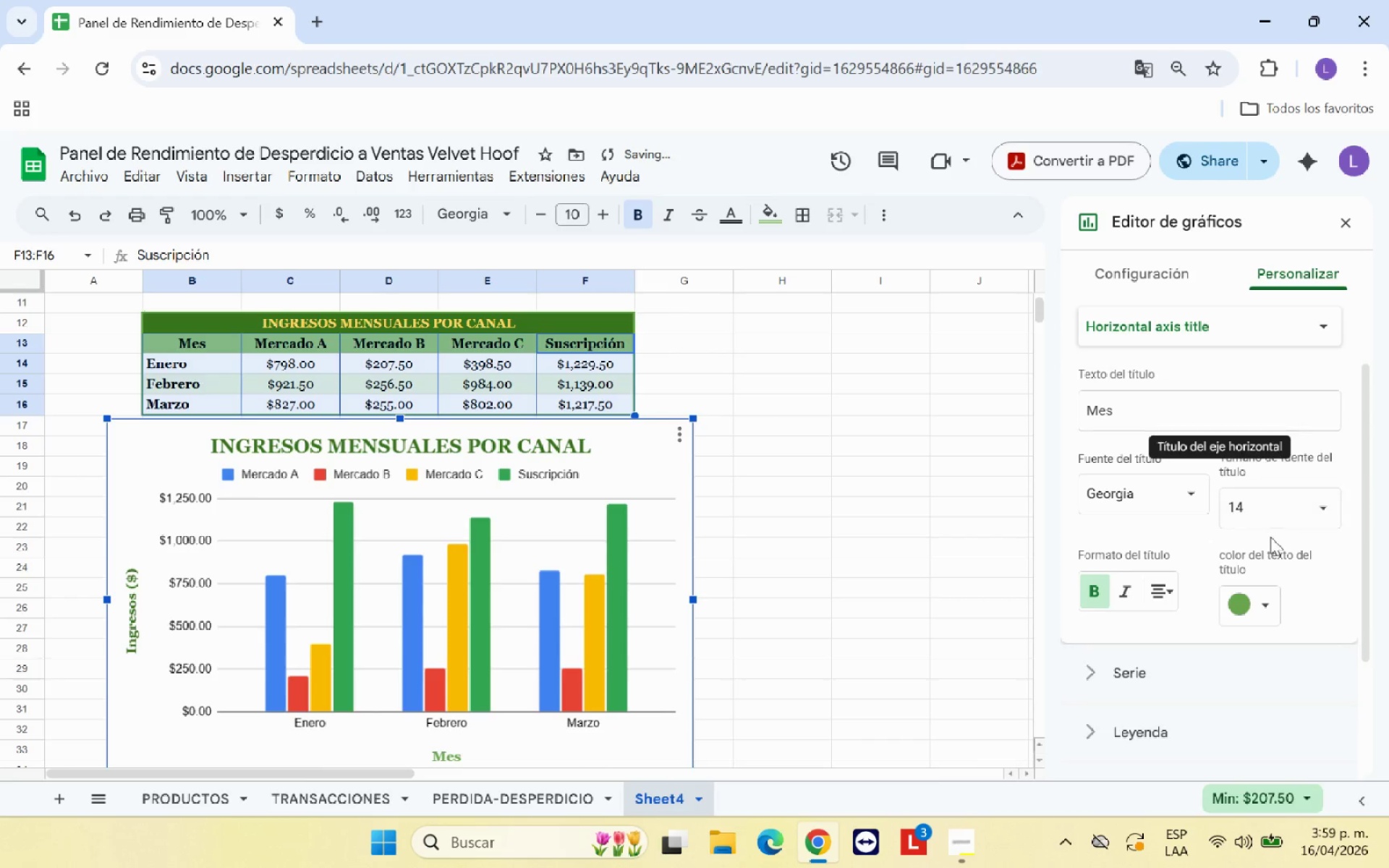 
left_click([1258, 603])
 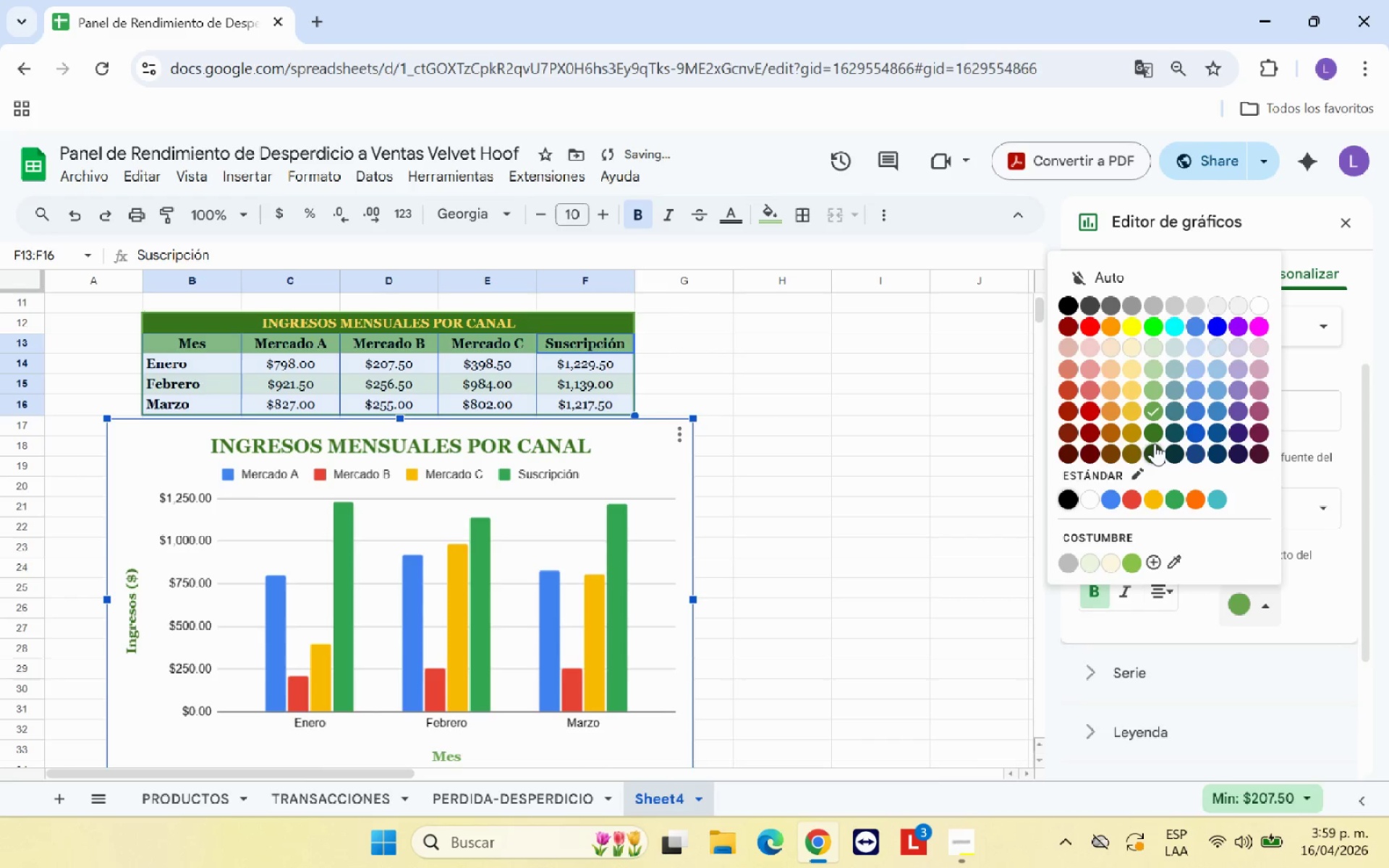 
left_click([1154, 438])
 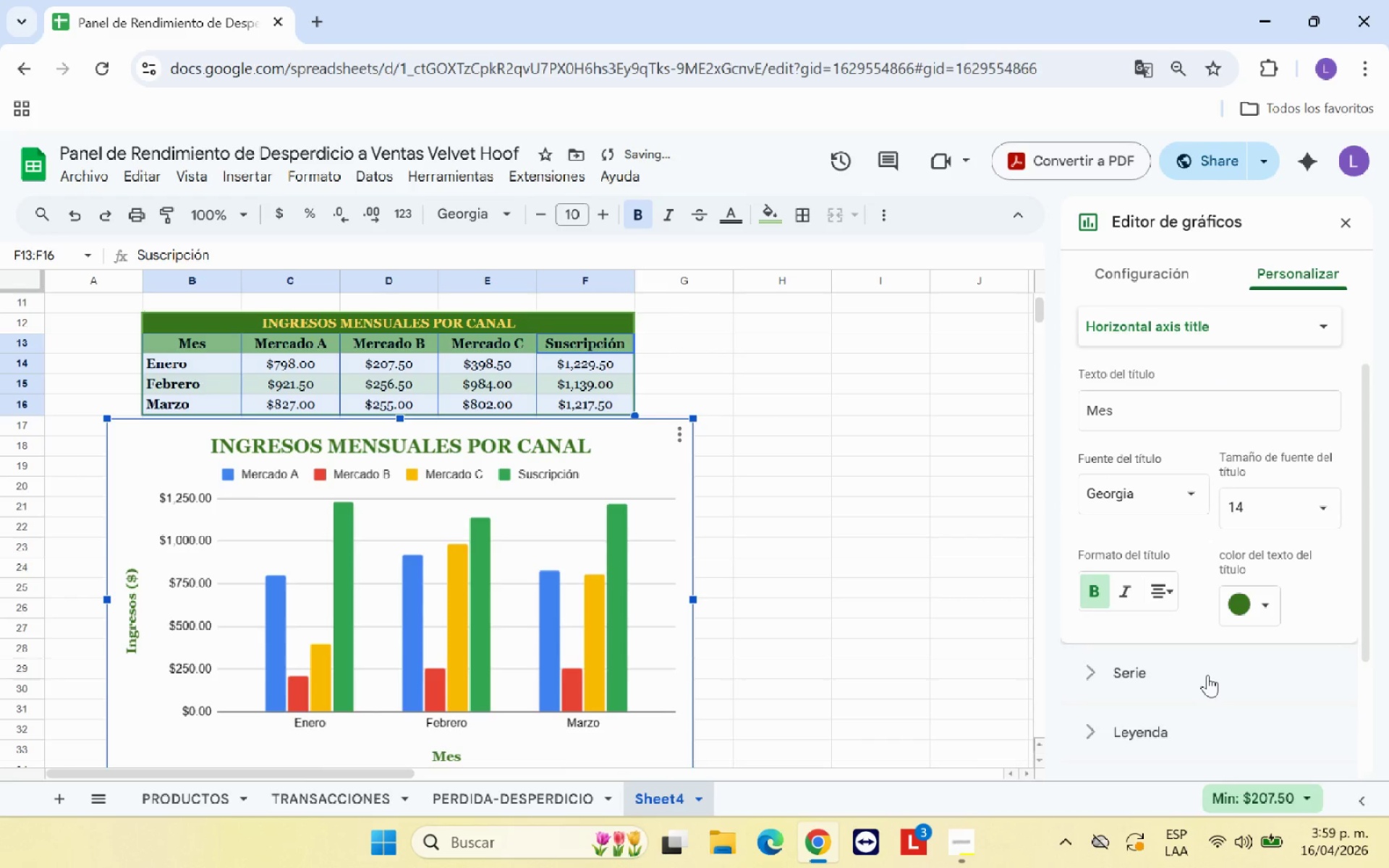 
scroll: coordinate [1207, 676], scroll_direction: down, amount: 1.0
 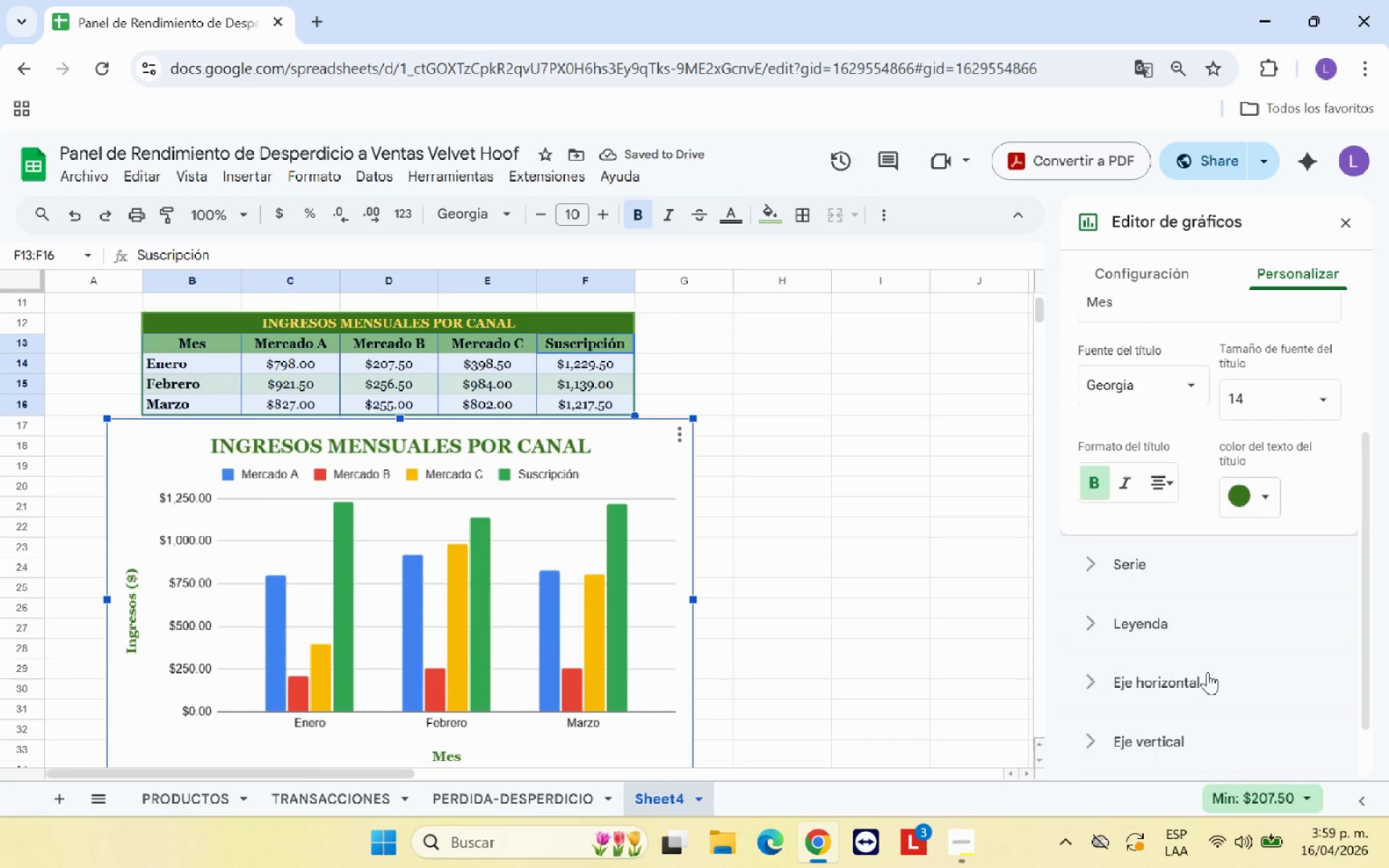 
scroll: coordinate [1207, 672], scroll_direction: up, amount: 1.0
 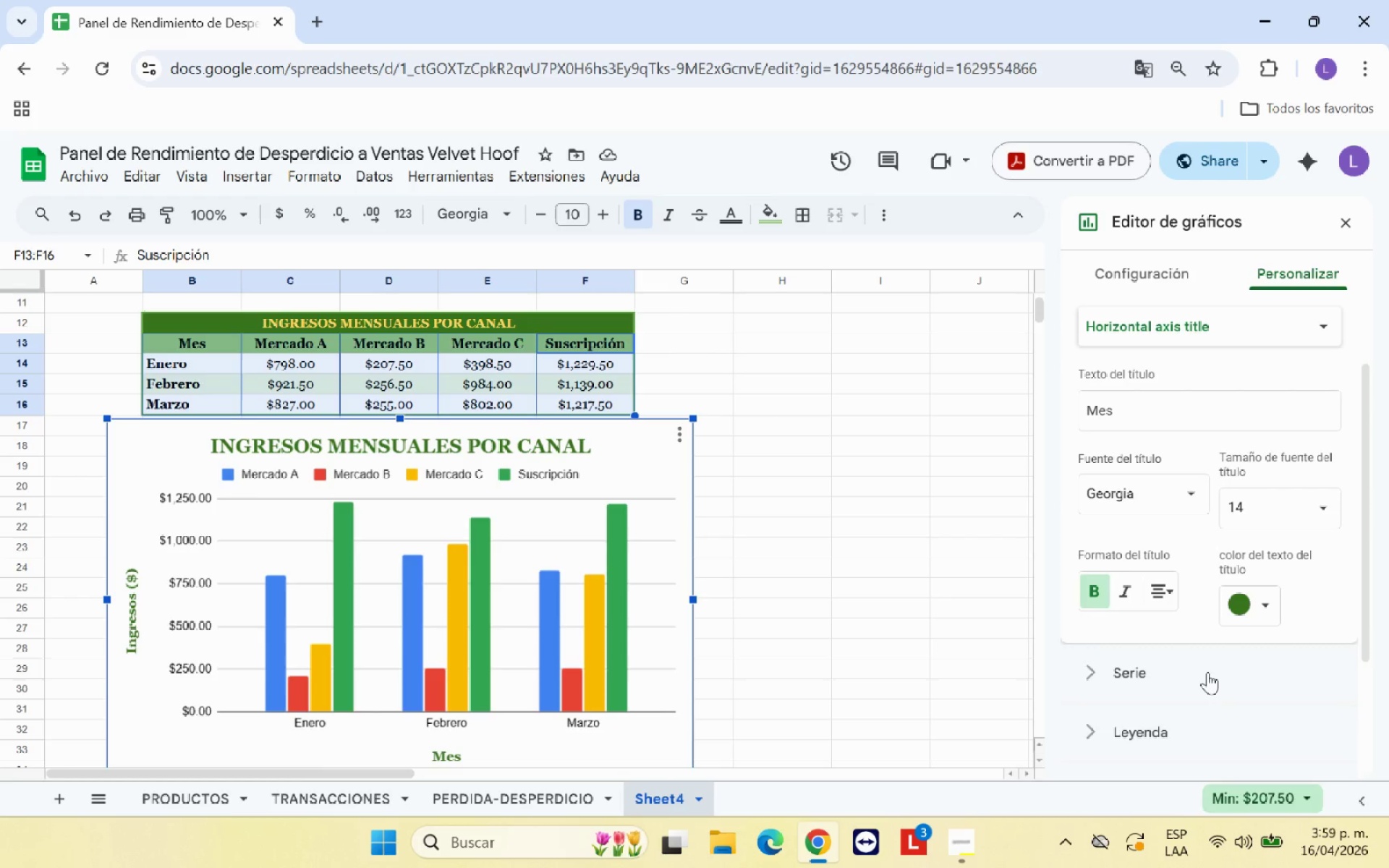 
wait(12.06)
 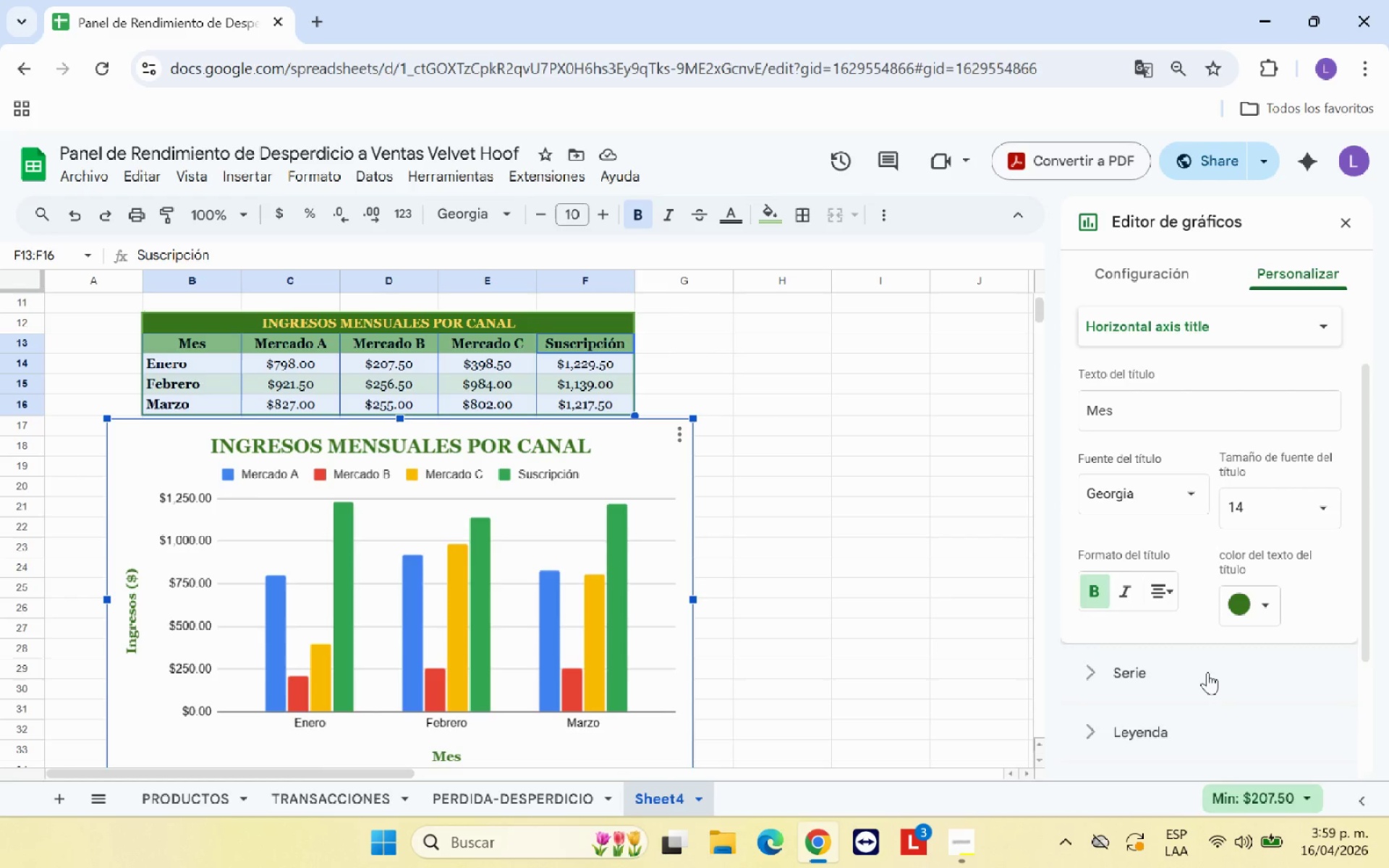 
scroll: coordinate [1186, 678], scroll_direction: down, amount: 2.0
 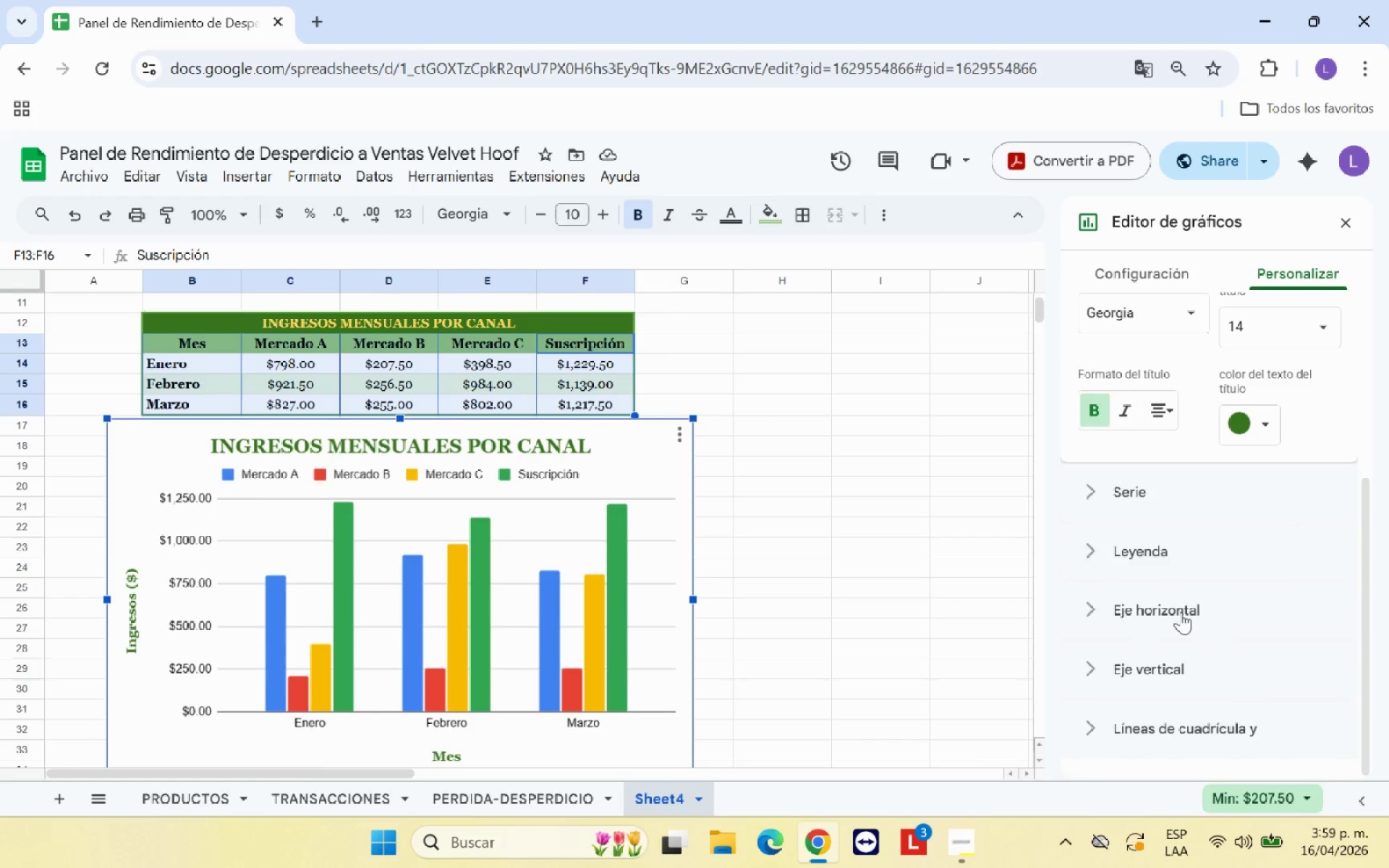 
left_click([1170, 550])
 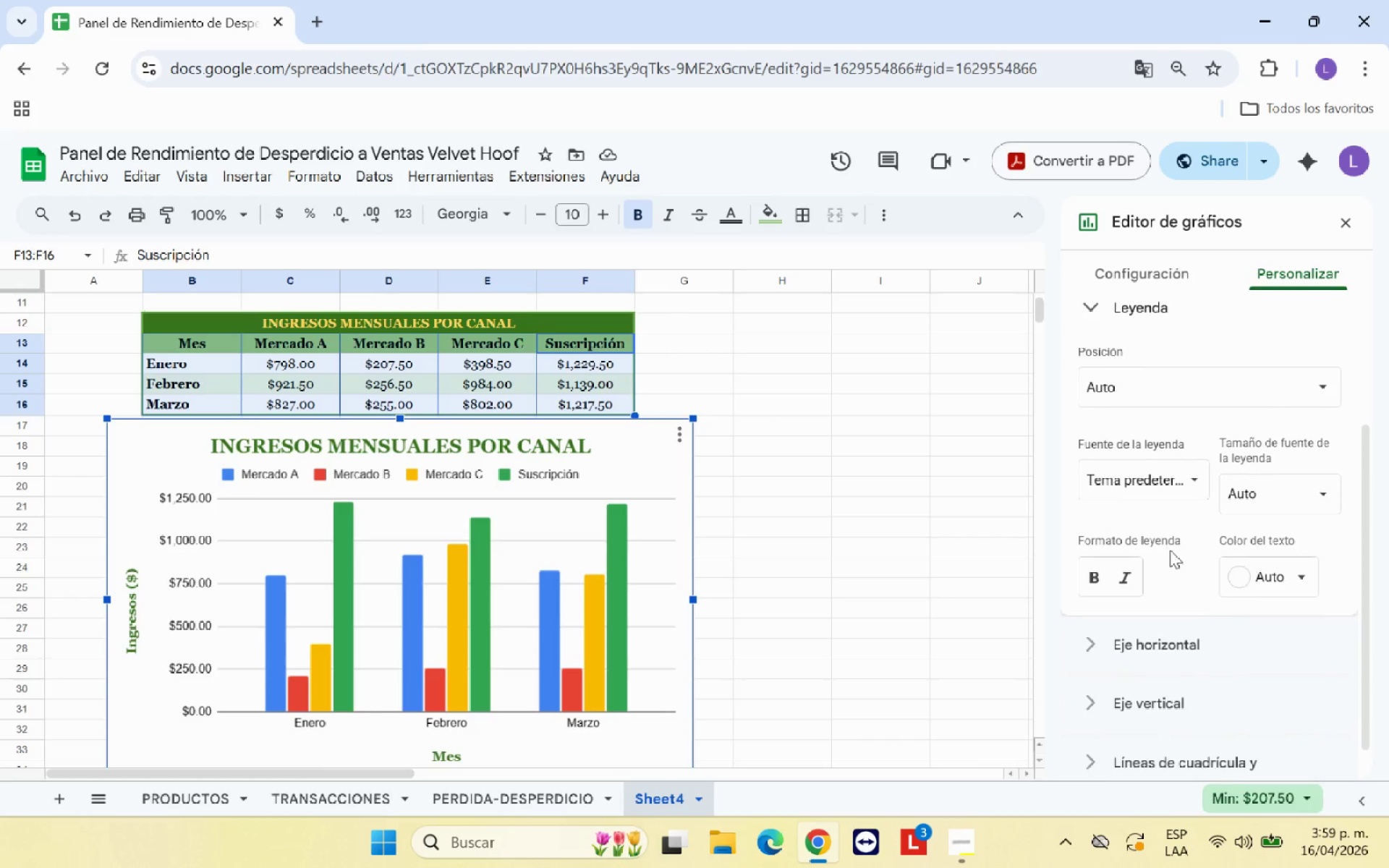 
scroll: coordinate [1170, 550], scroll_direction: down, amount: 1.0
 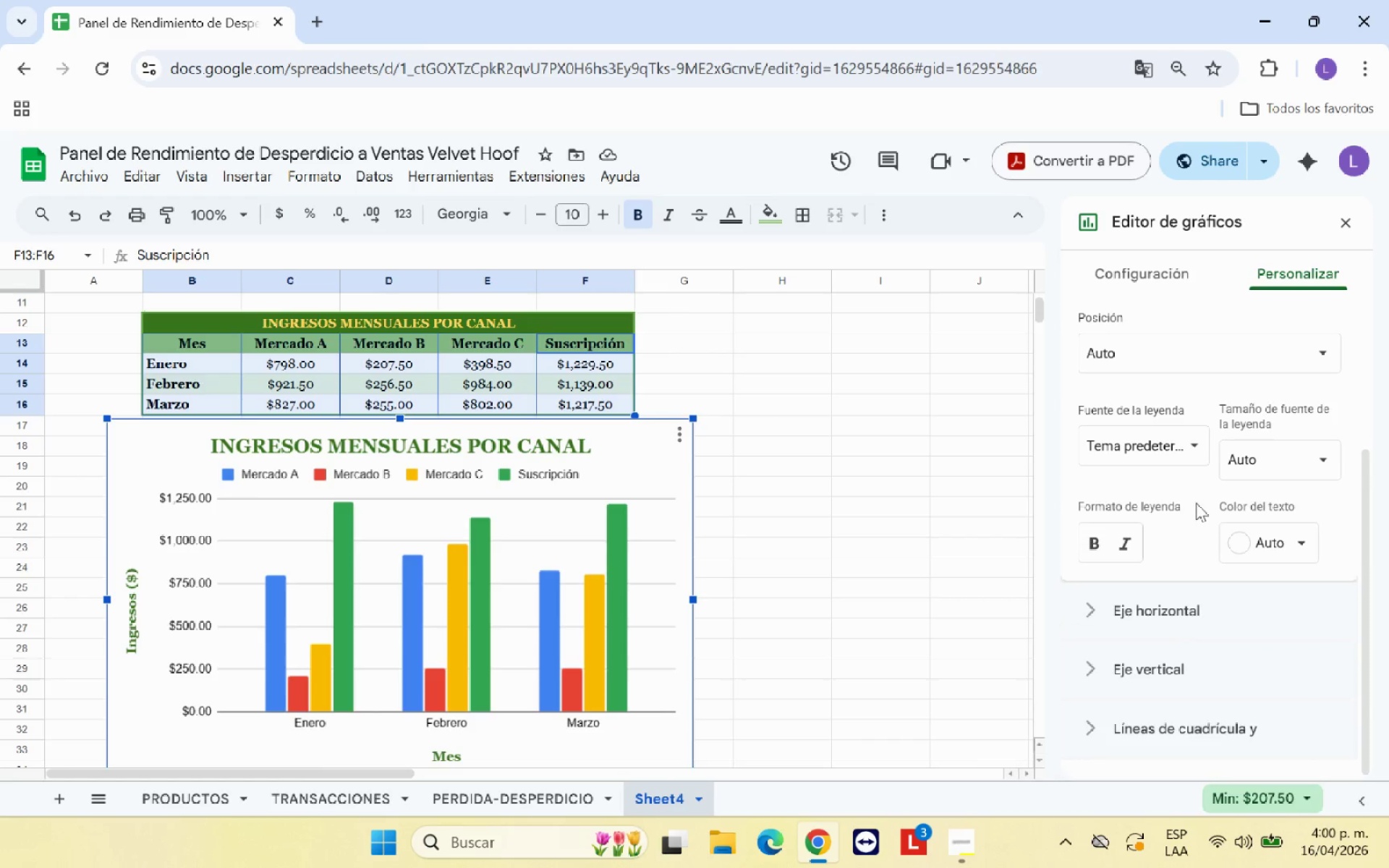 
left_click([1192, 448])
 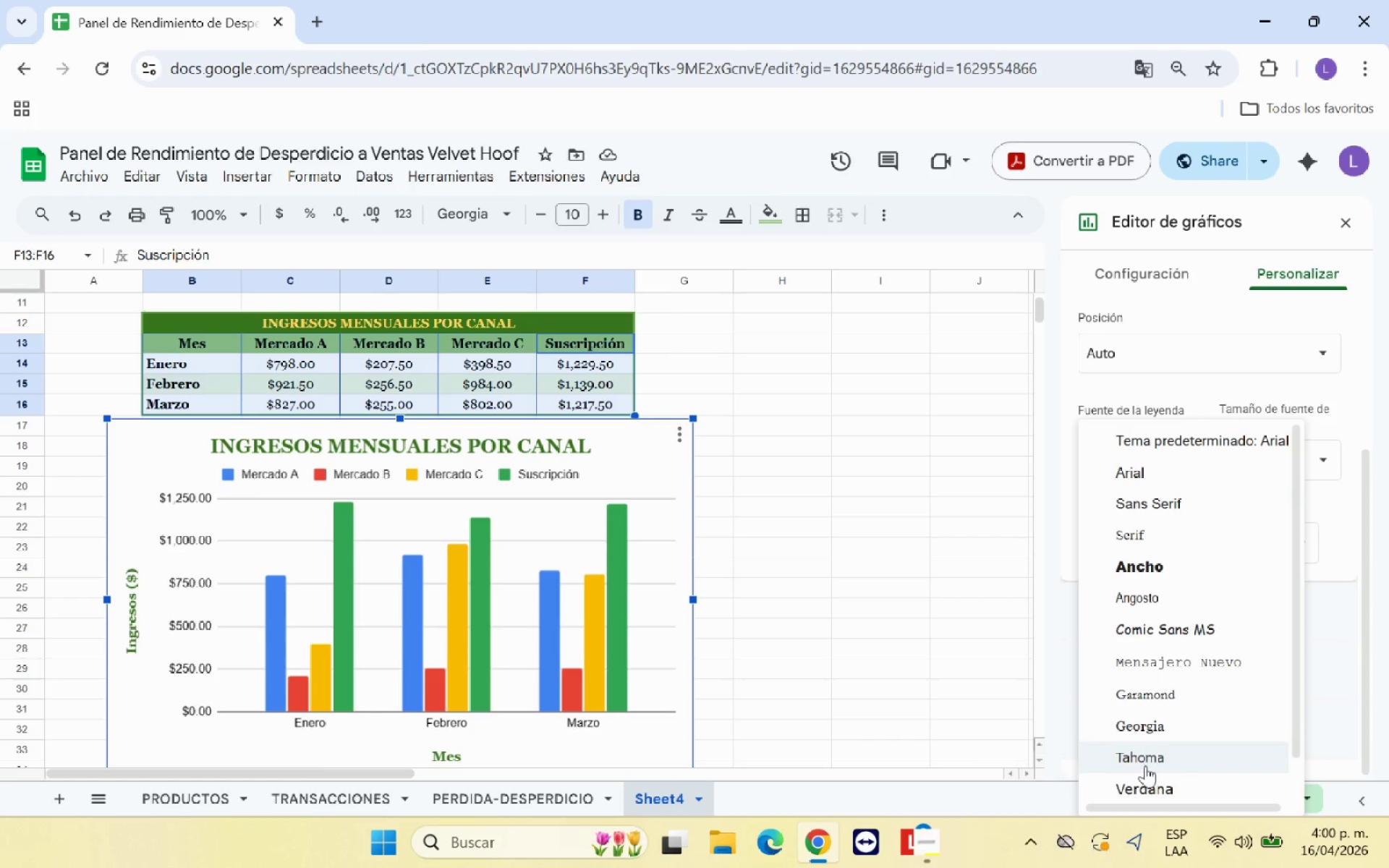 
scroll: coordinate [1143, 767], scroll_direction: down, amount: 1.0
 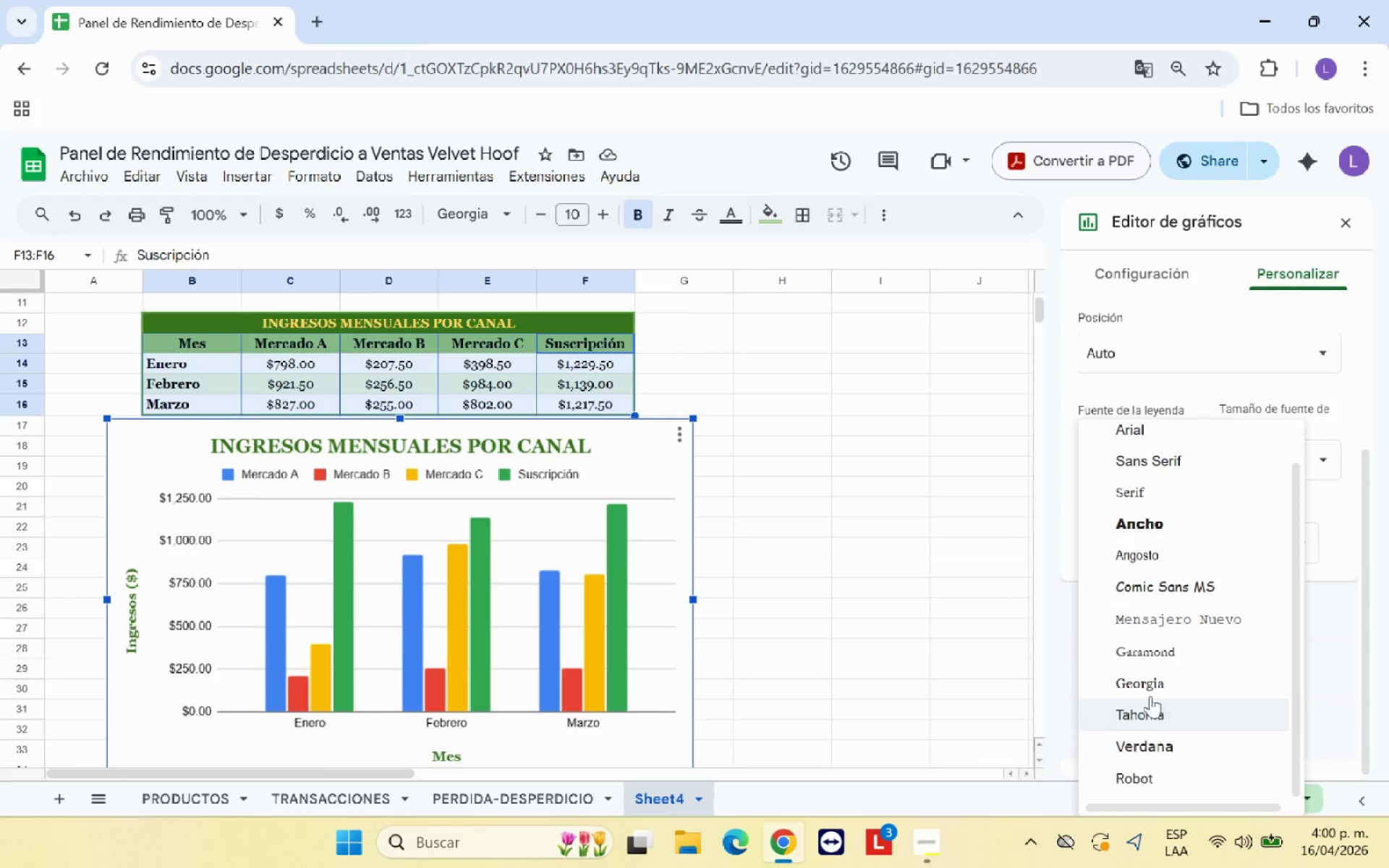 
left_click([1155, 686])
 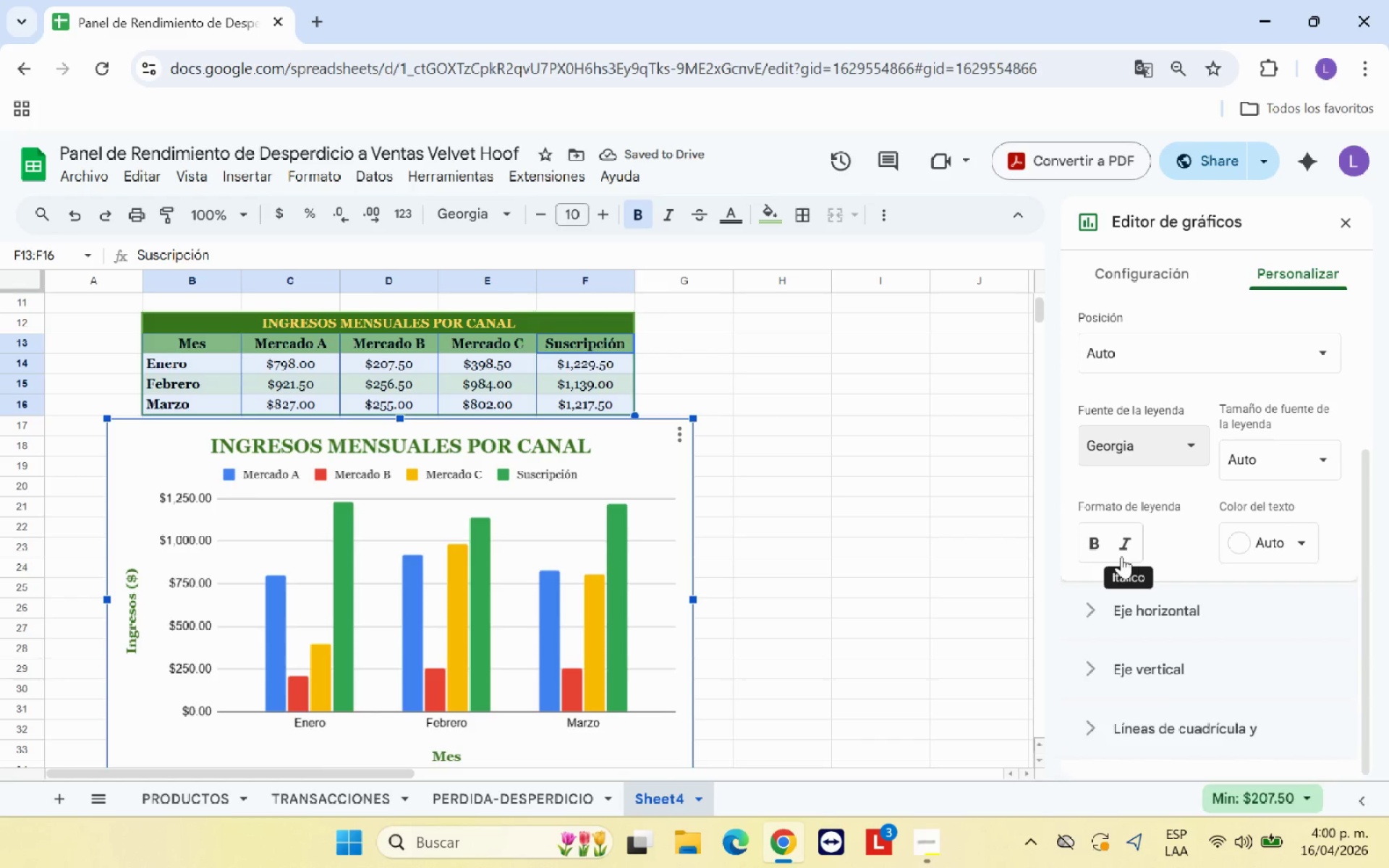 
wait(5.02)
 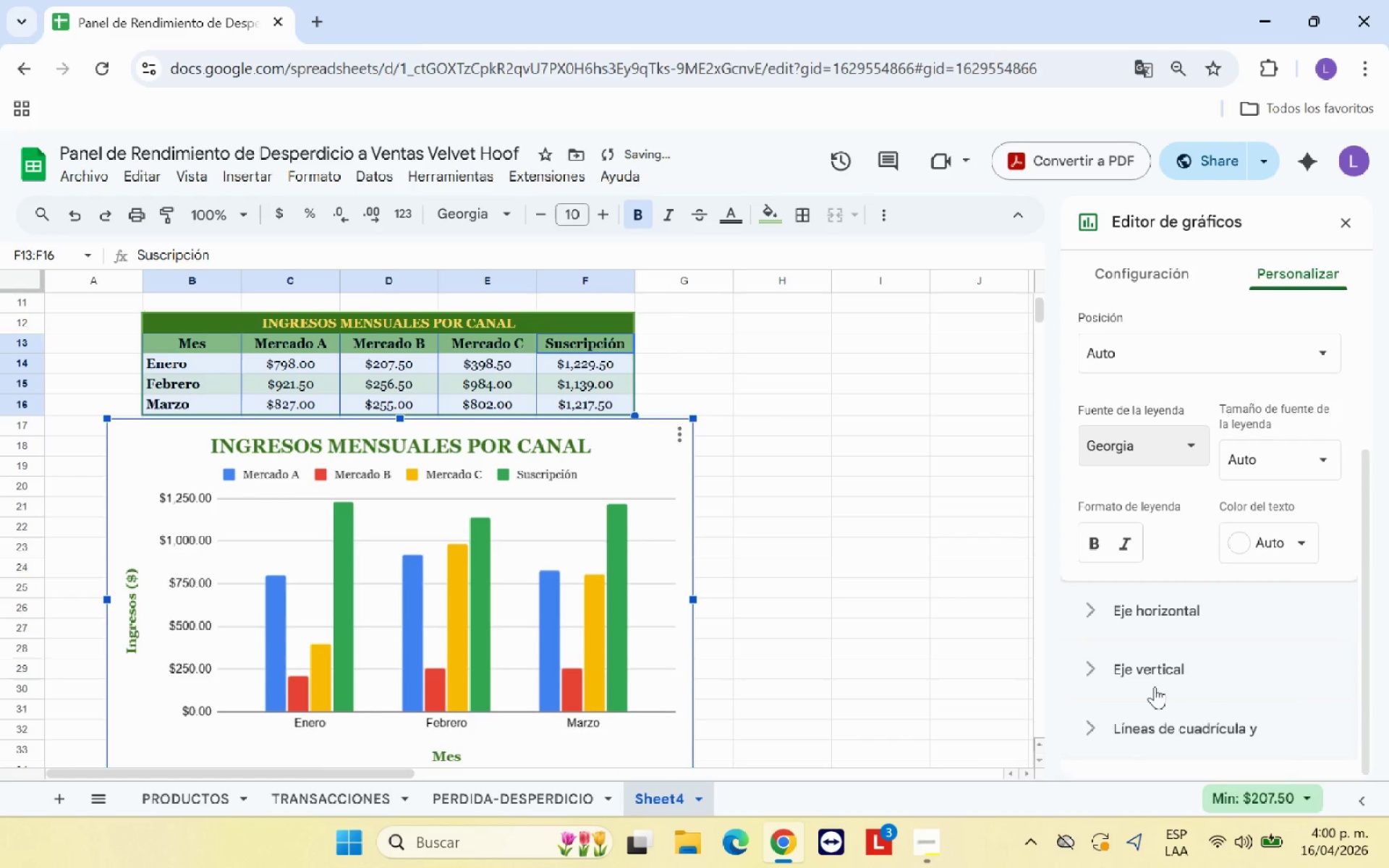 
scroll: coordinate [1152, 571], scroll_direction: down, amount: 3.0
 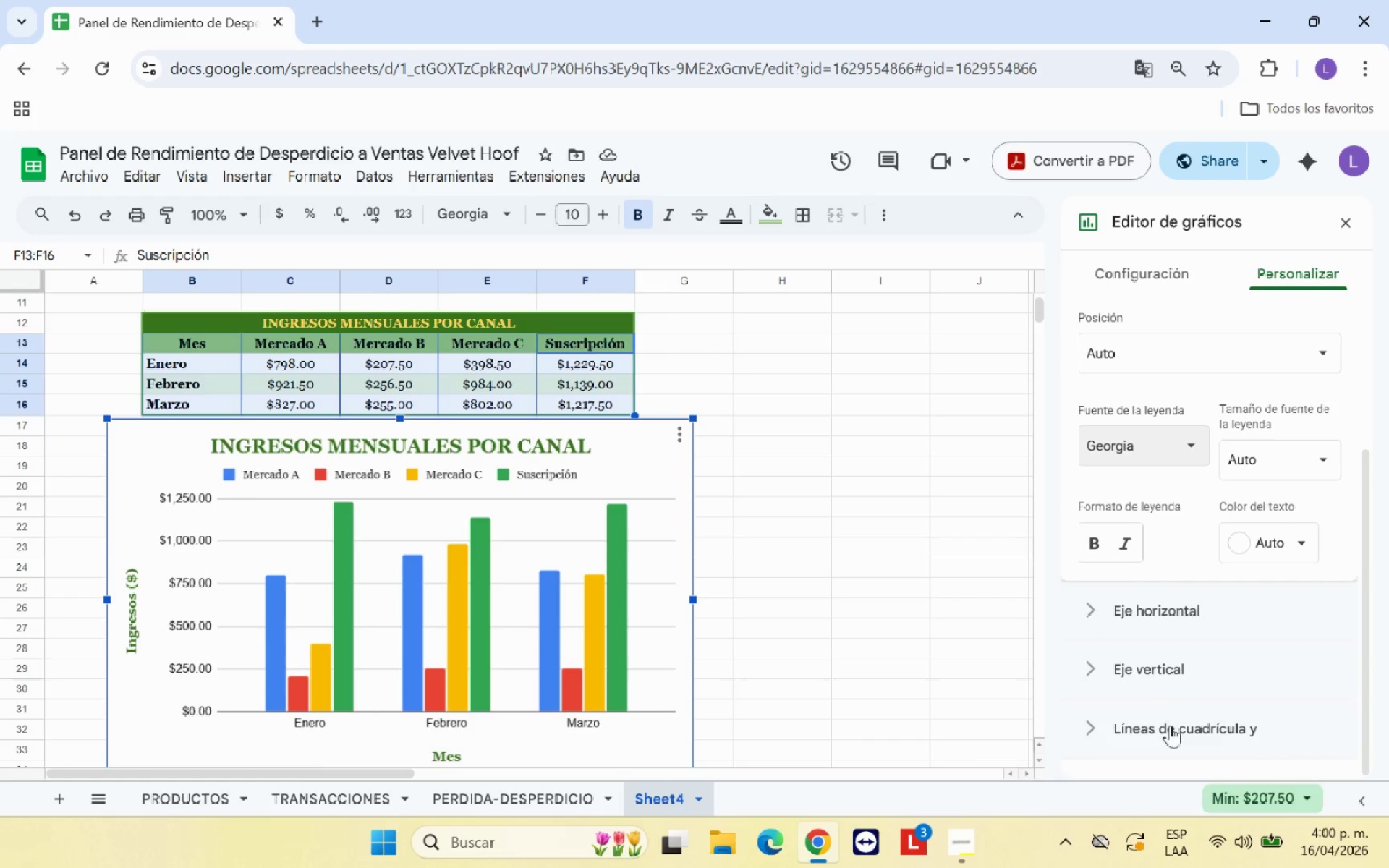 
wait(5.34)
 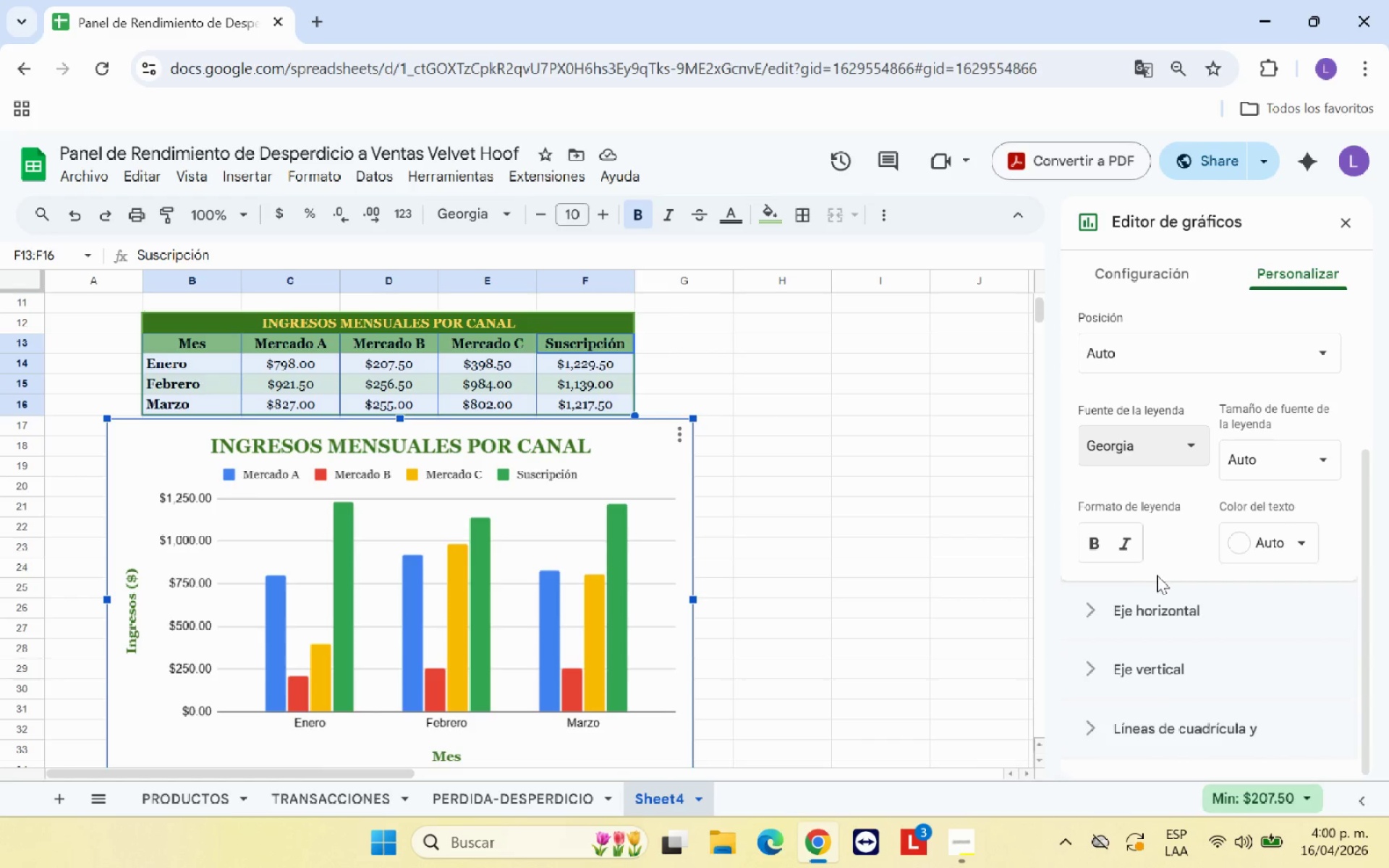 
left_click([1171, 661])
 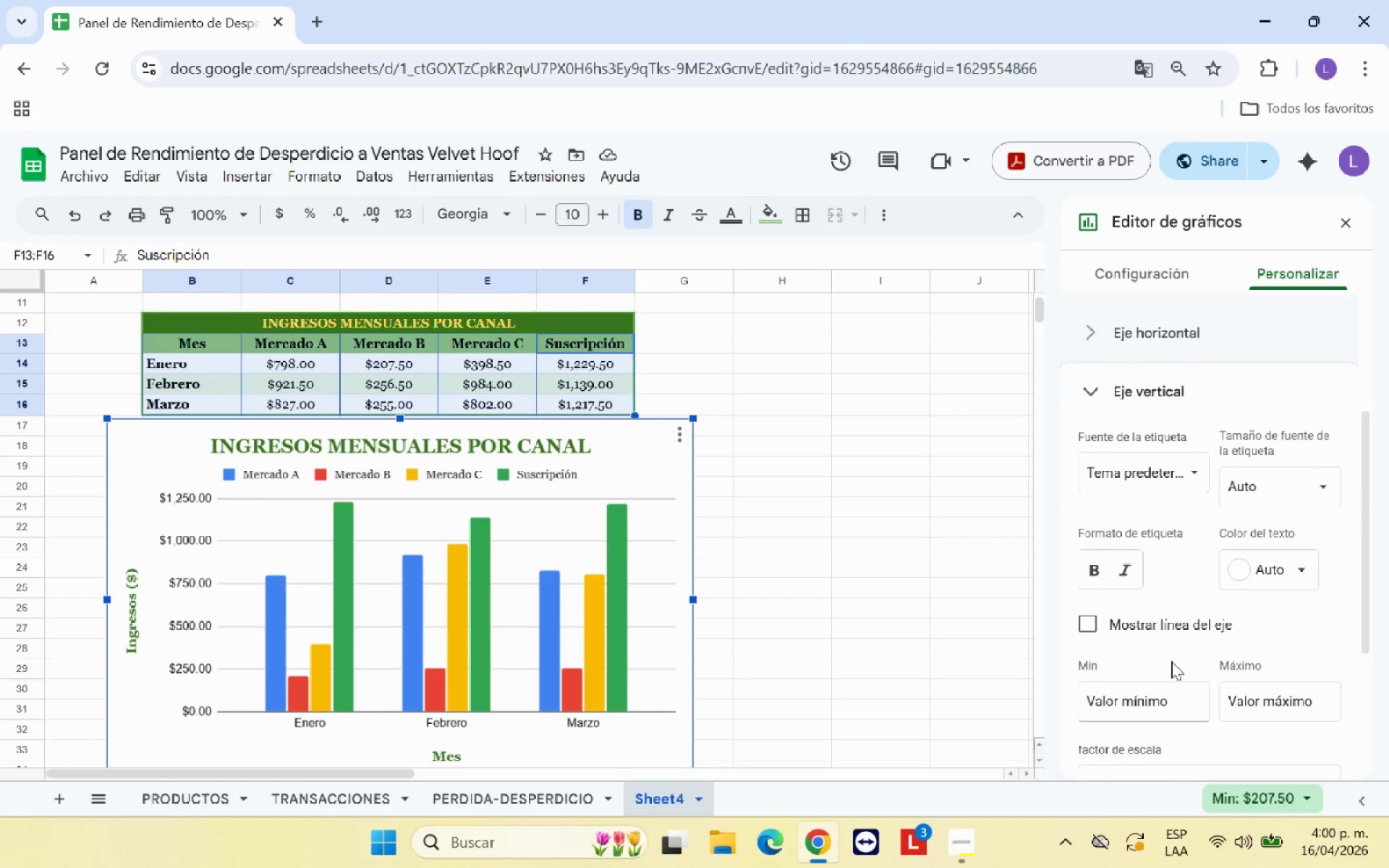 
scroll: coordinate [1171, 661], scroll_direction: down, amount: 1.0
 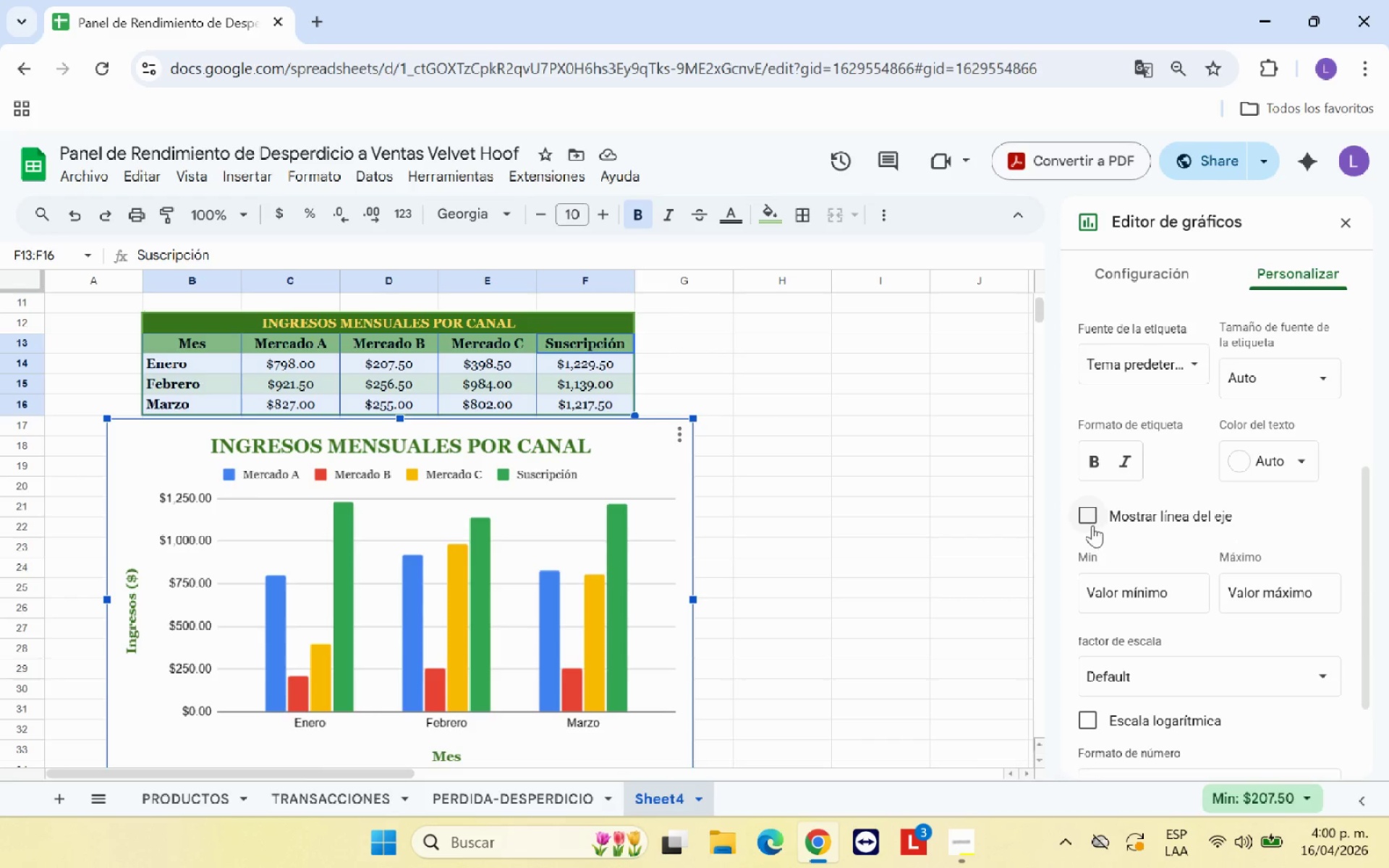 
left_click([1092, 524])
 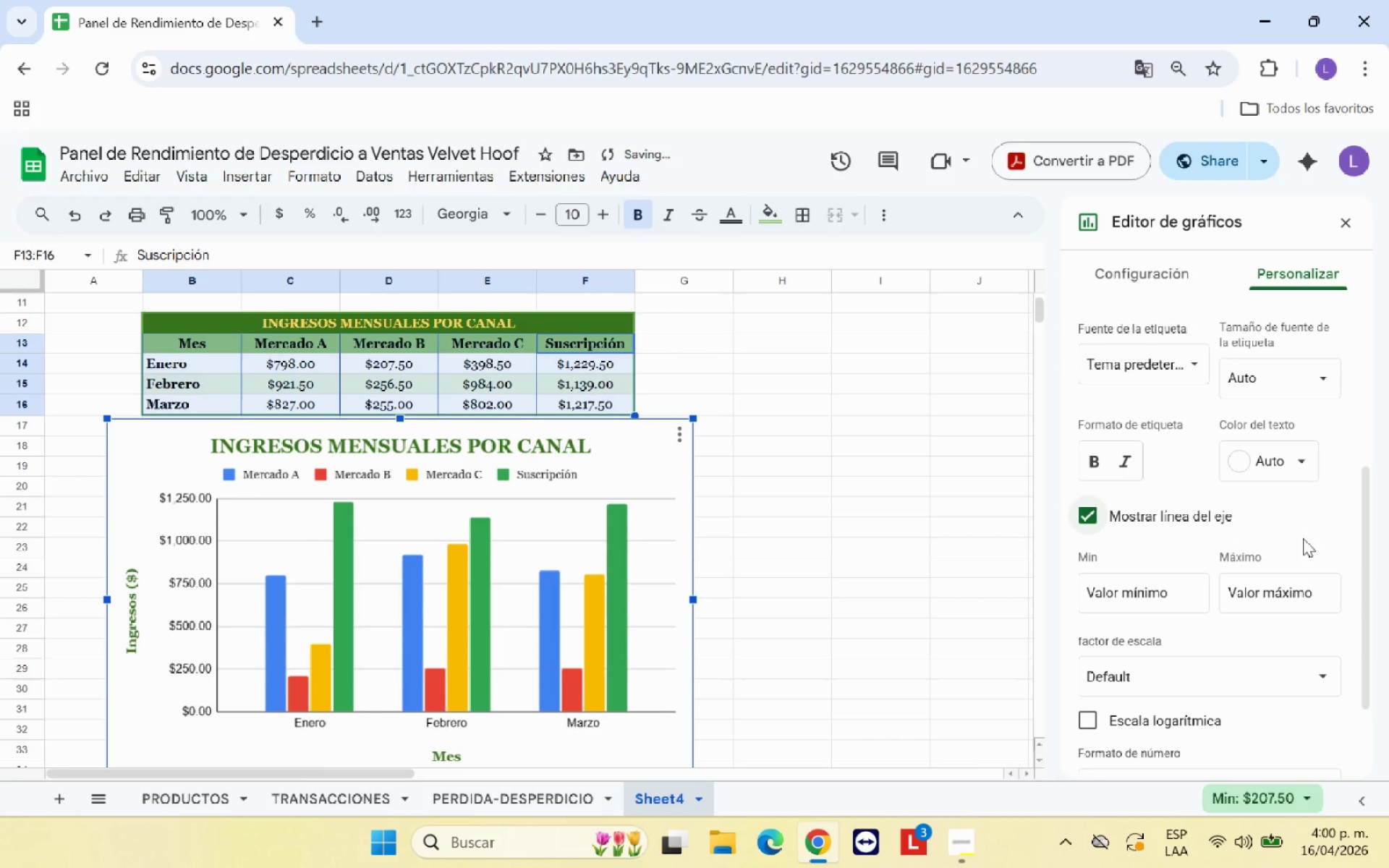 
left_click([1303, 538])
 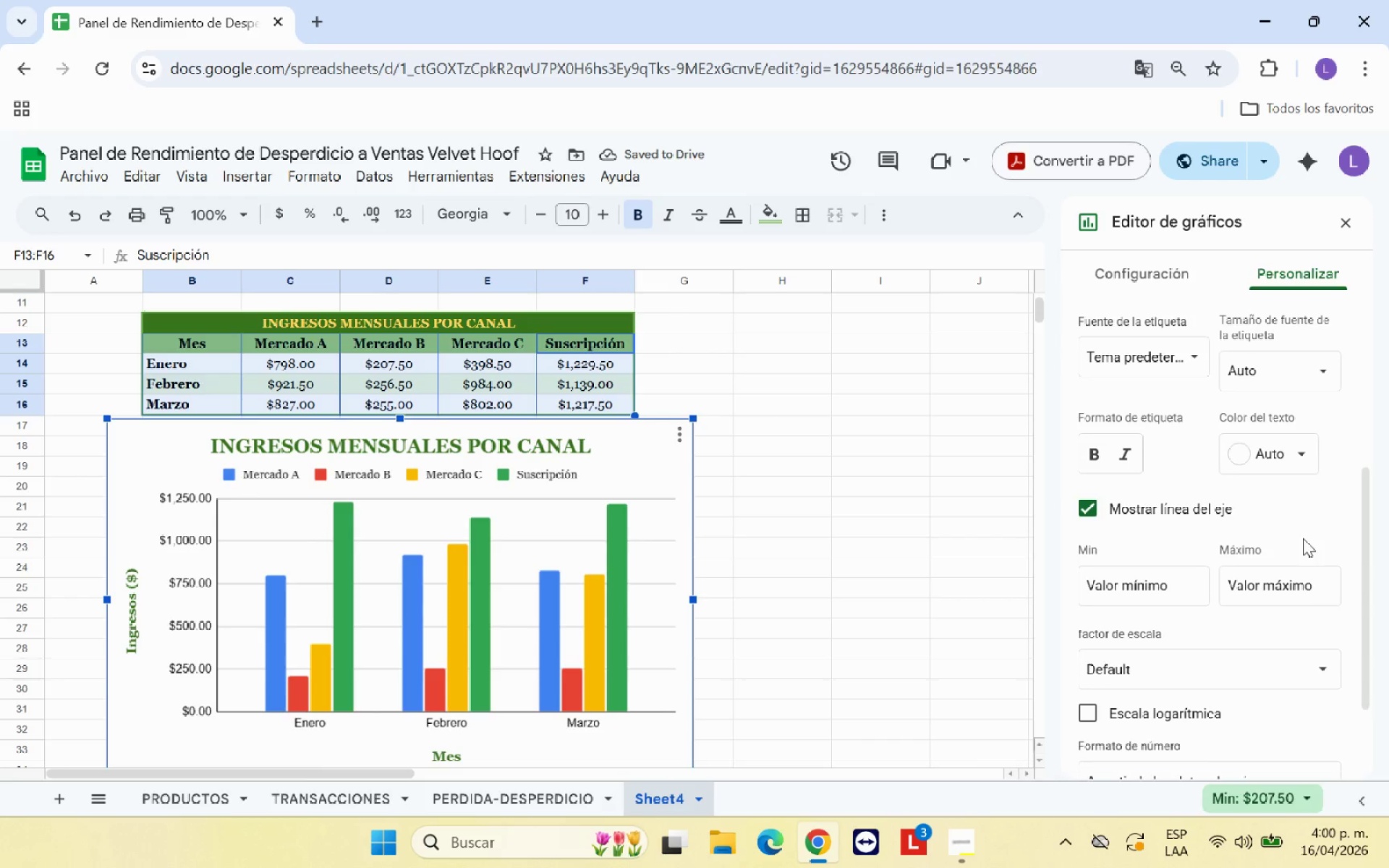 
scroll: coordinate [1303, 538], scroll_direction: down, amount: 3.0
 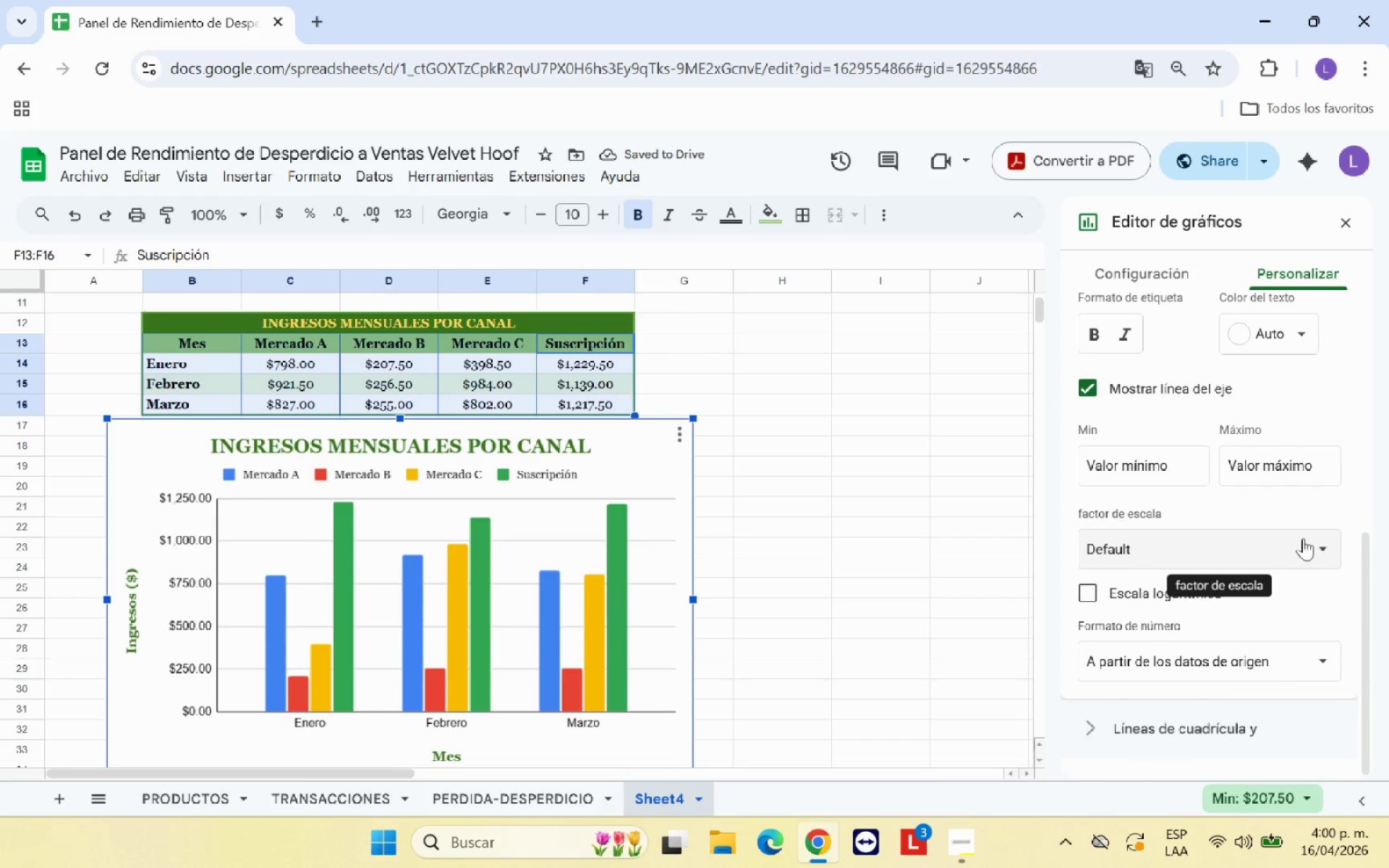 
scroll: coordinate [1301, 537], scroll_direction: up, amount: 7.0
 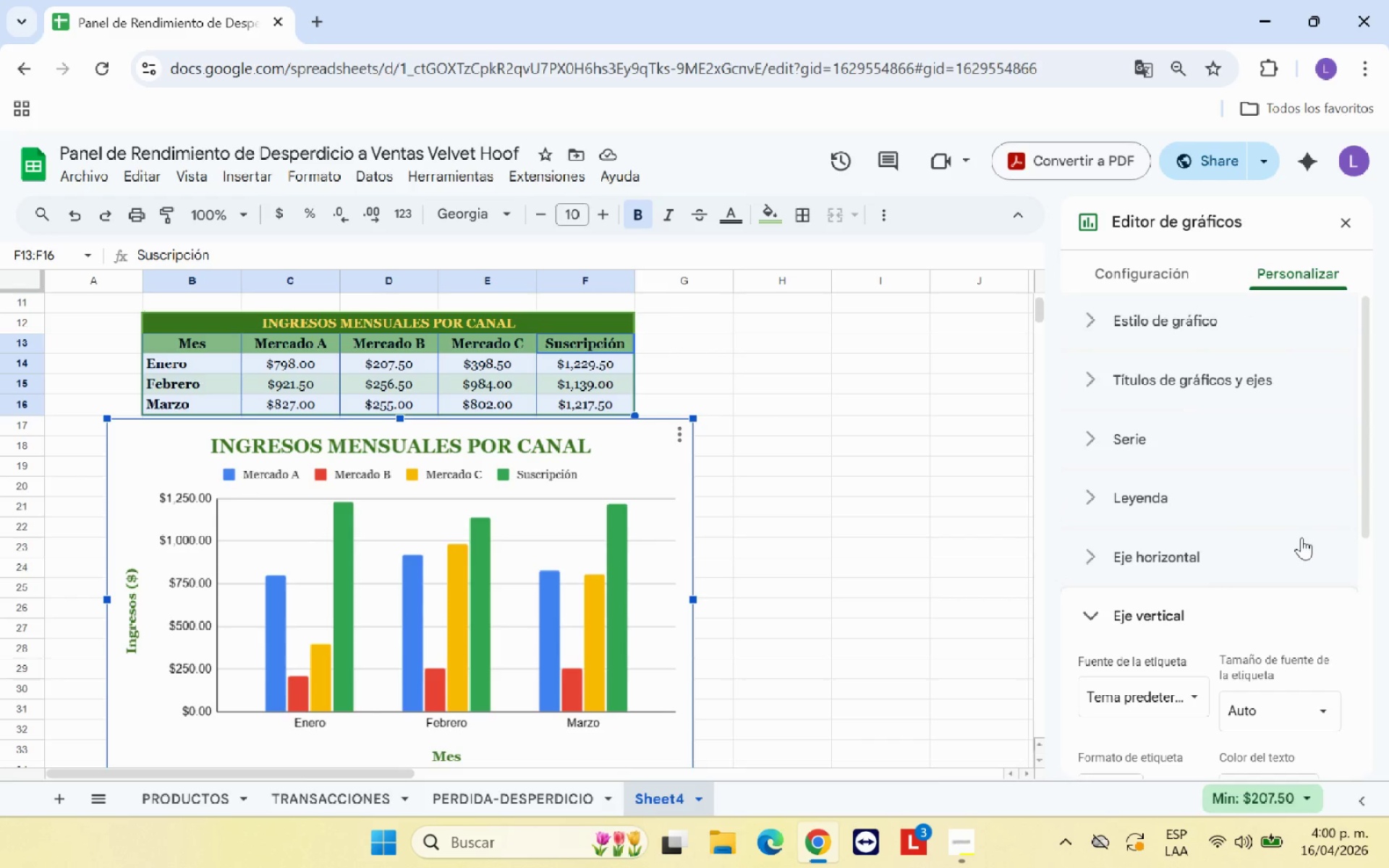 
scroll: coordinate [1301, 537], scroll_direction: down, amount: 4.0
 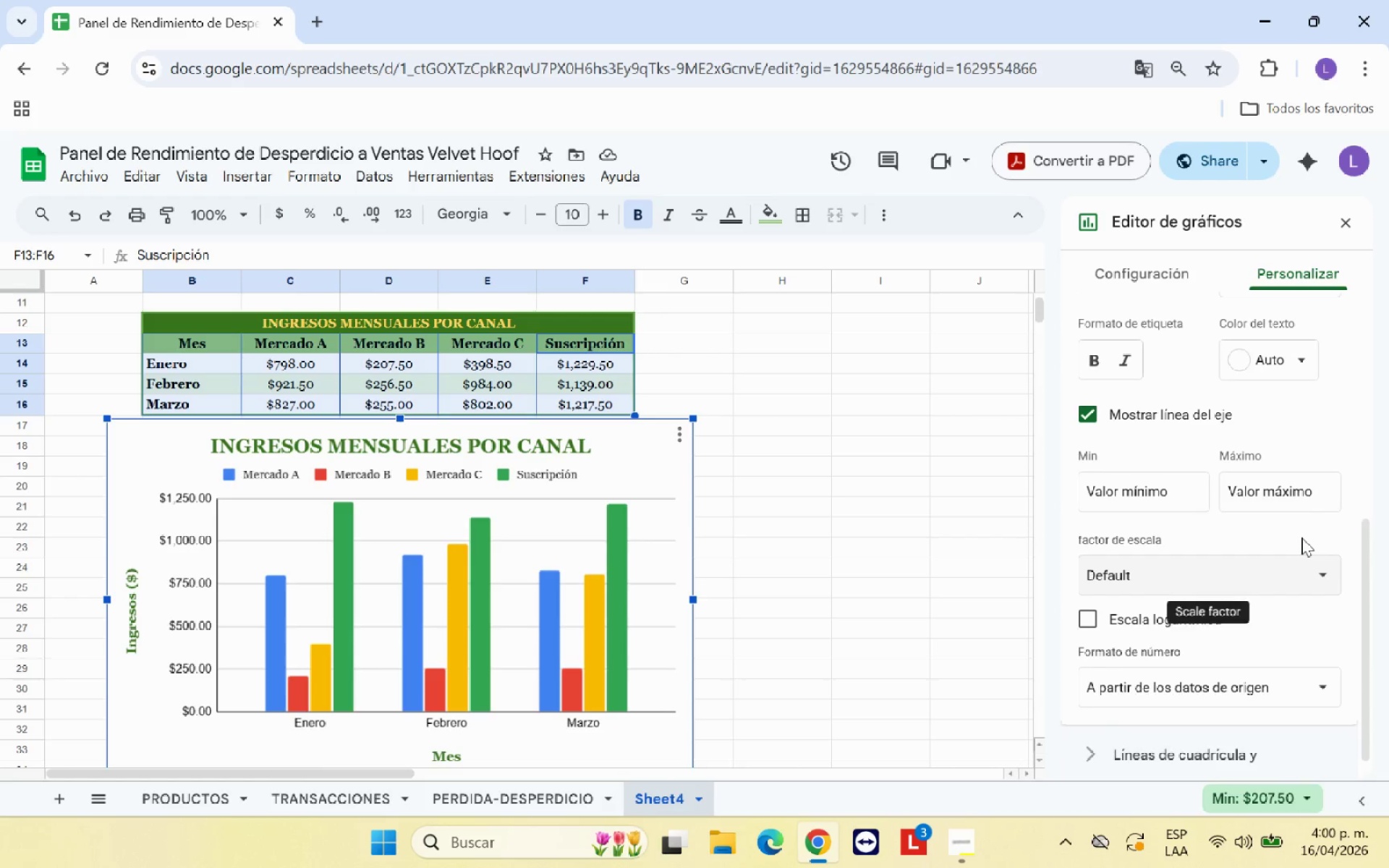 
scroll: coordinate [1301, 537], scroll_direction: up, amount: 4.0
 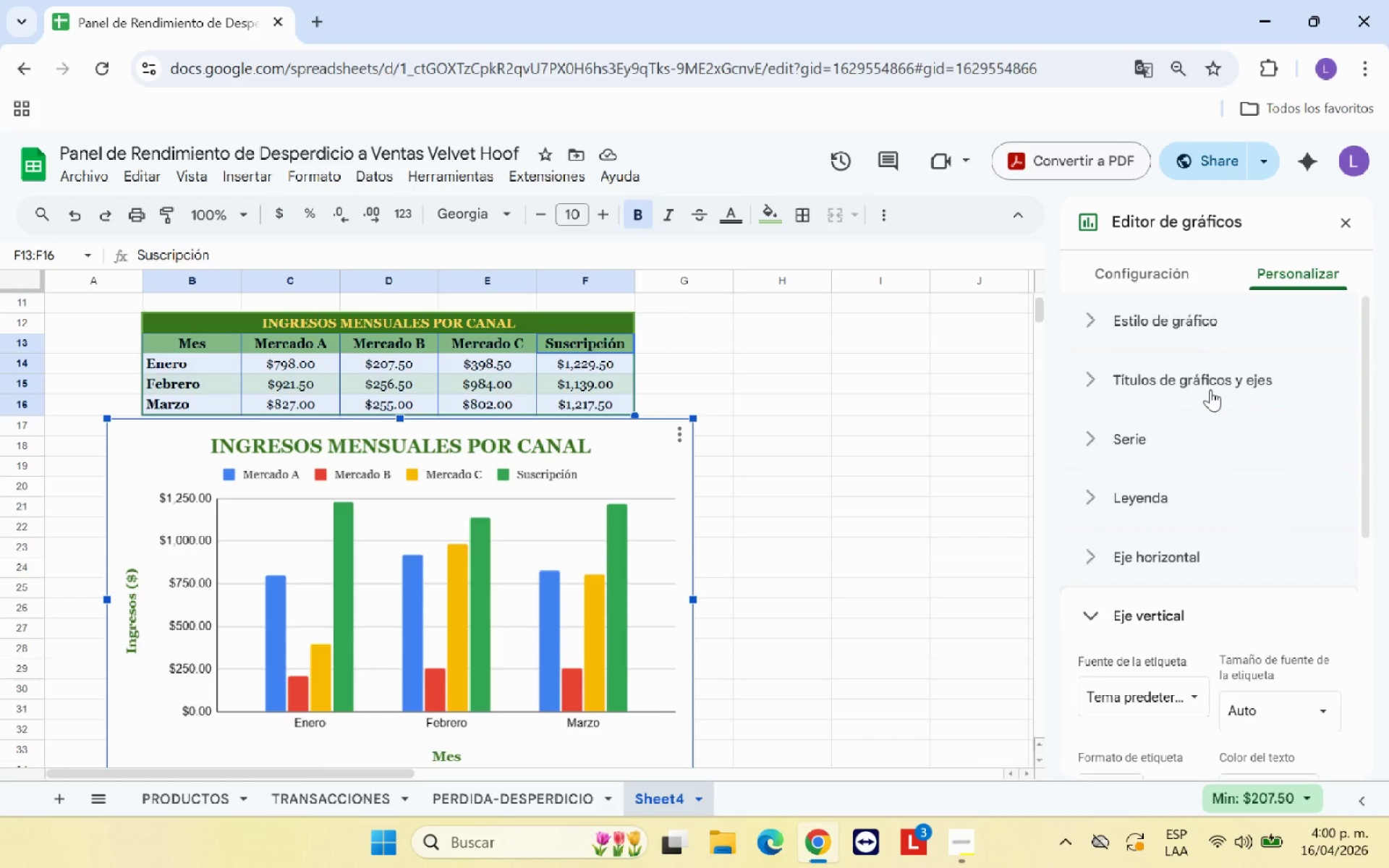 
left_click([1210, 389])
 